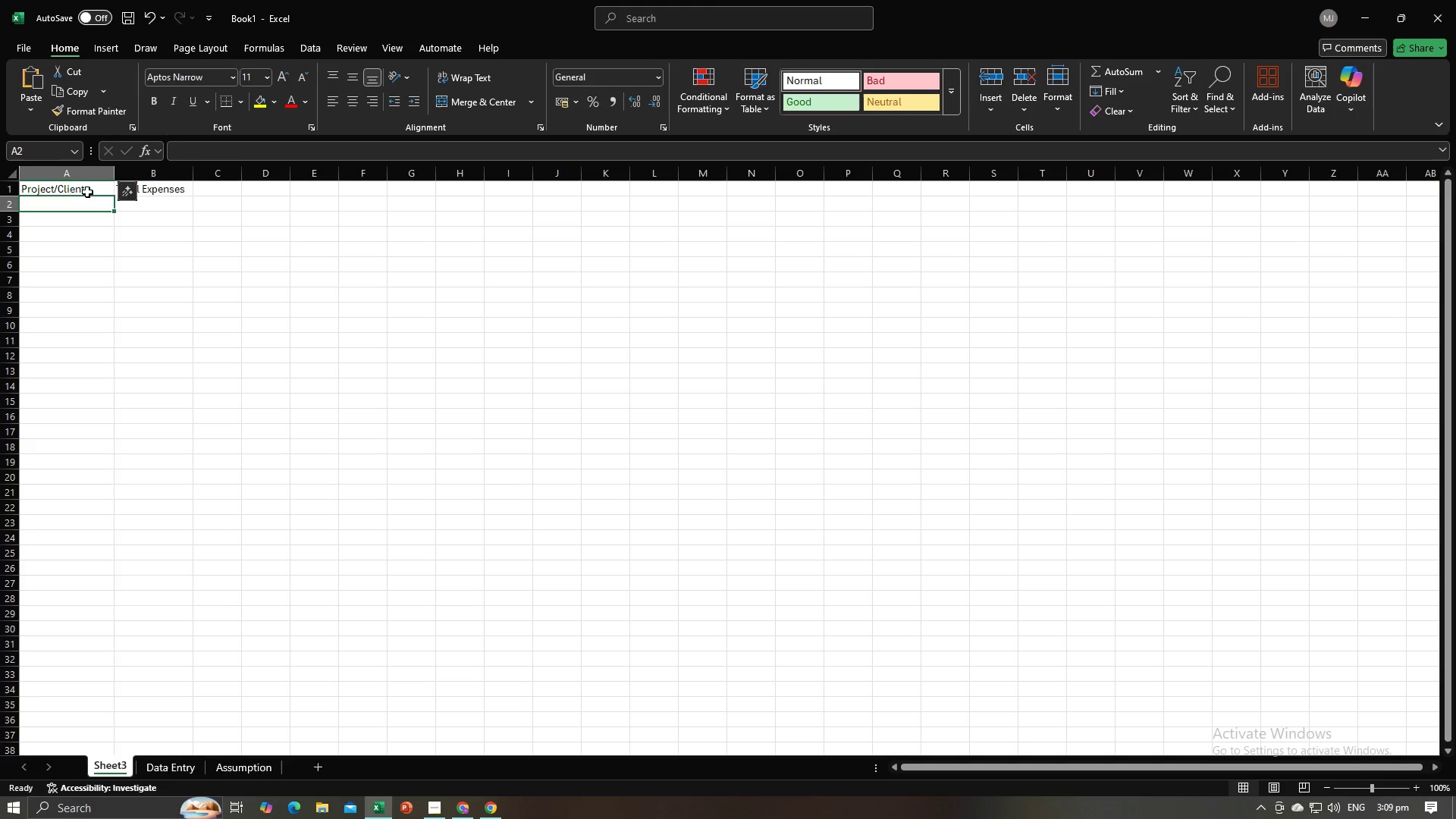 
 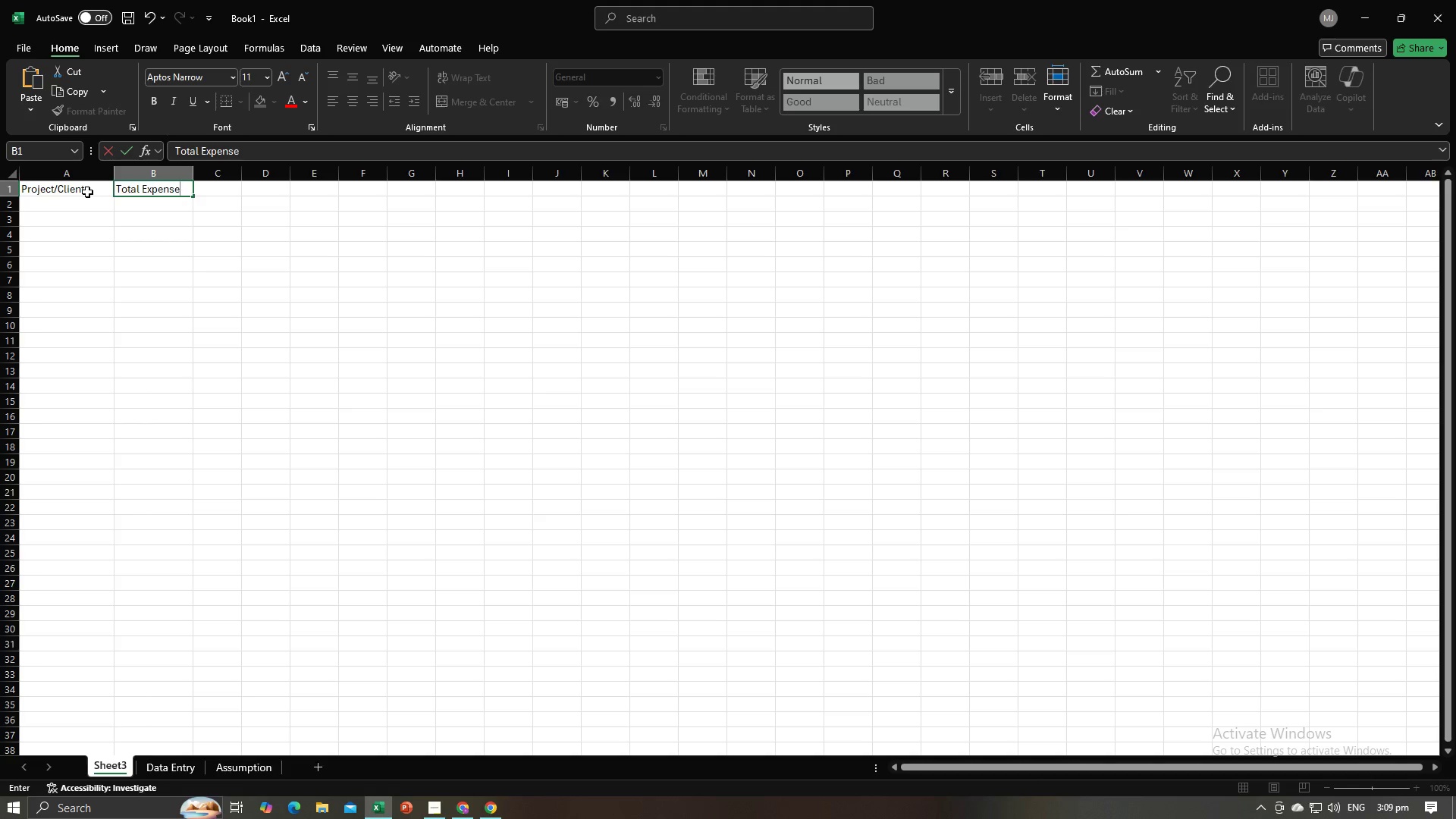 
key(Enter)
 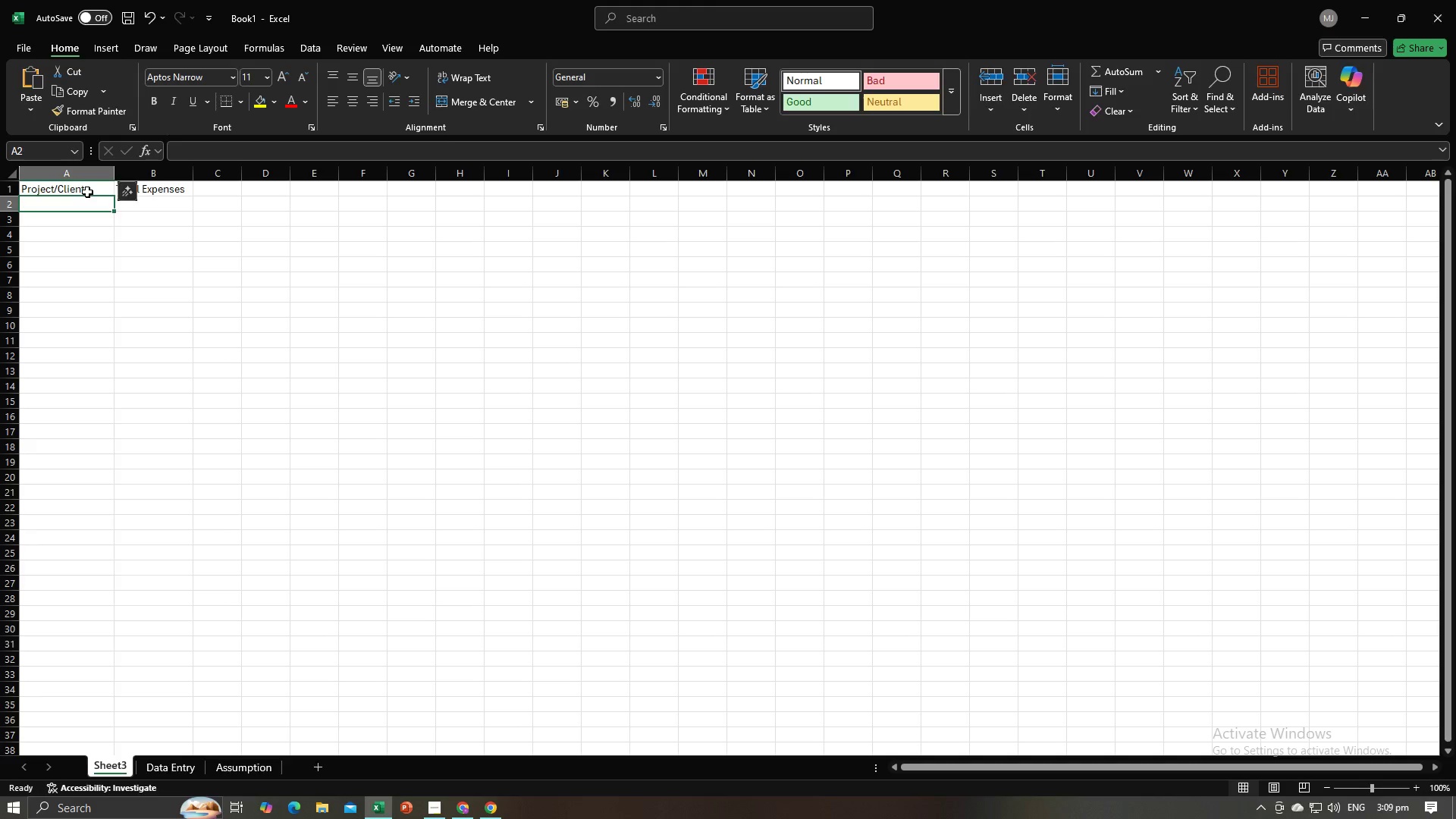 
key(Alt+AltLeft)
 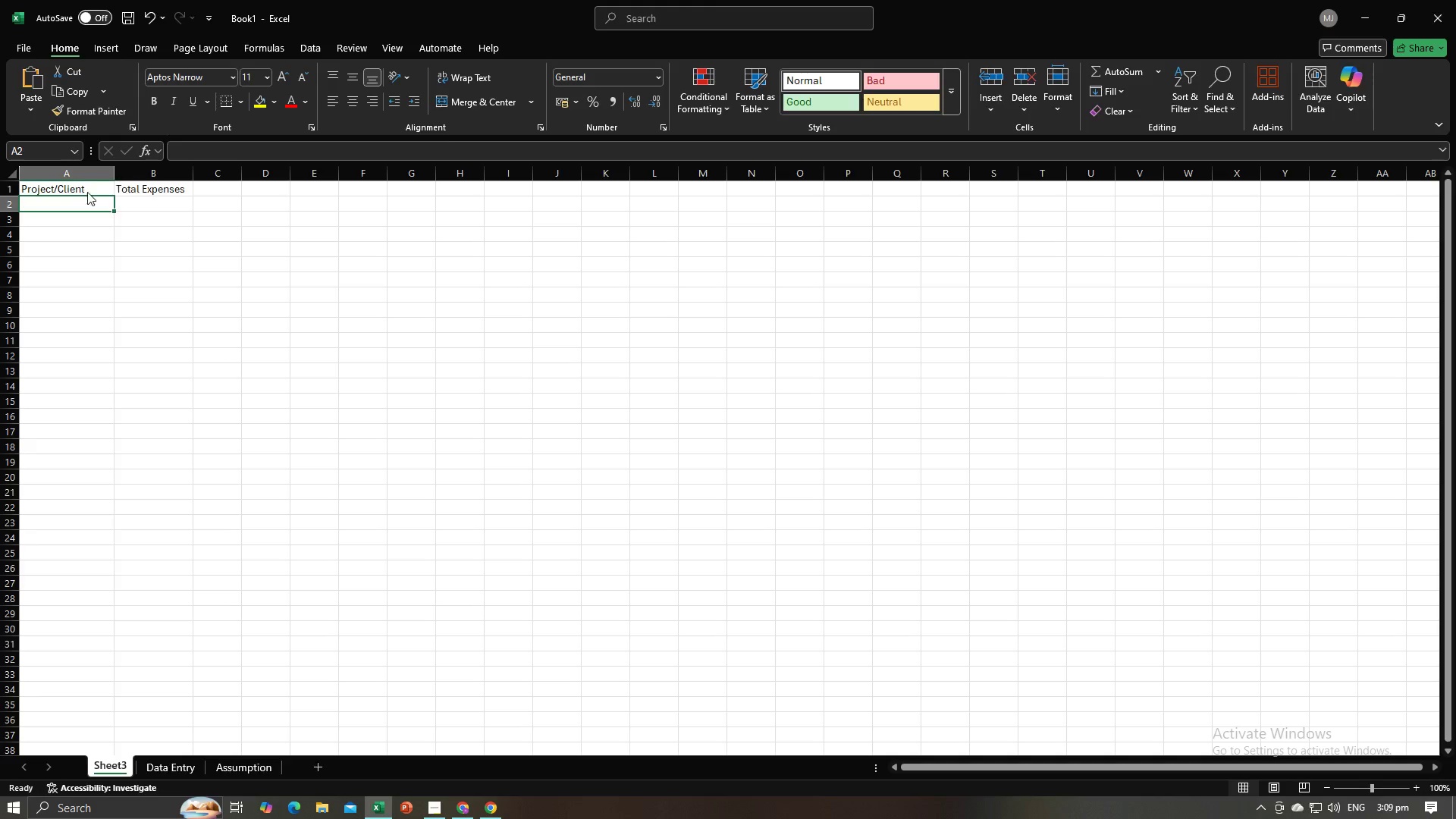 
key(Alt+Tab)
 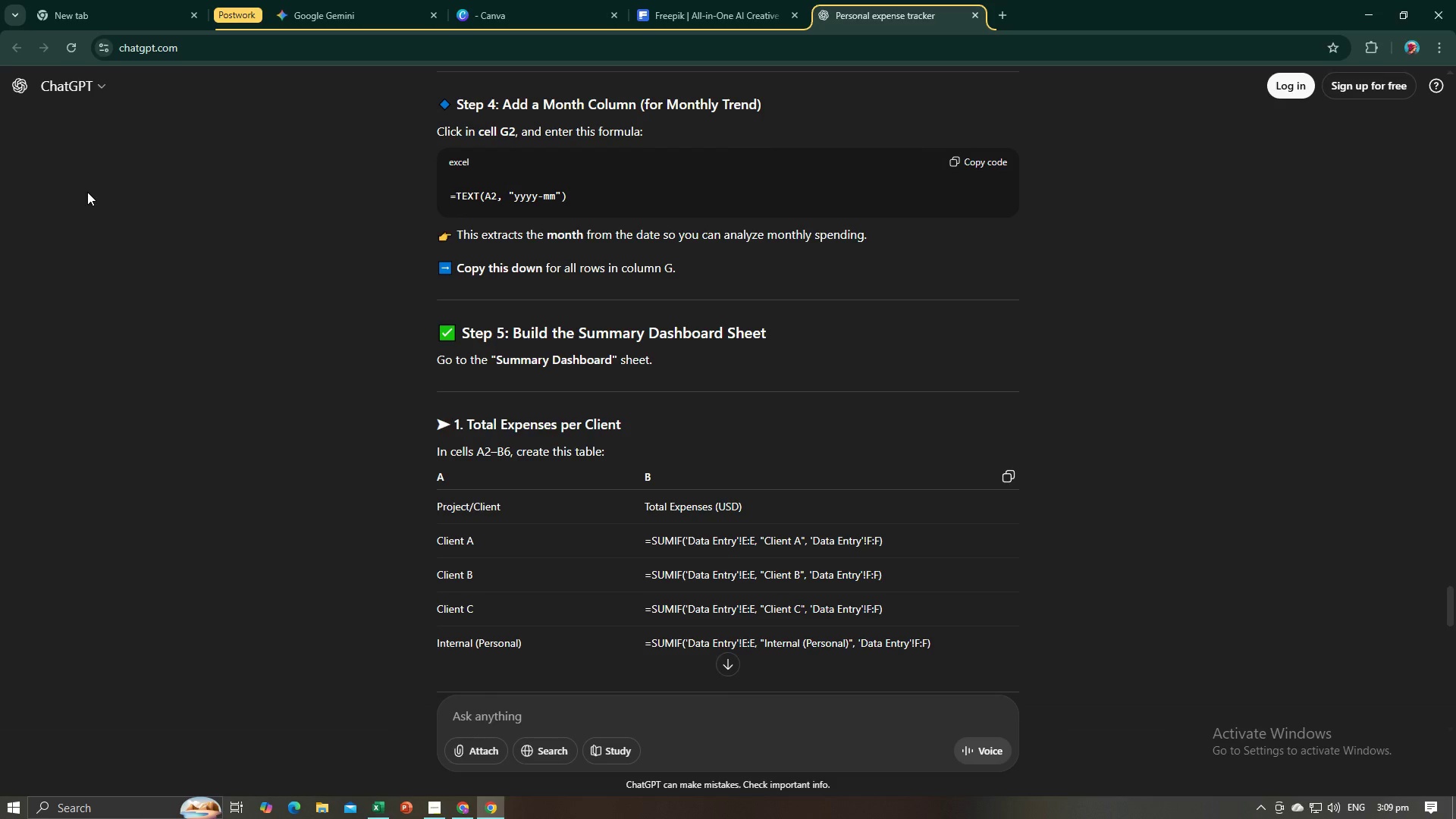 
key(Alt+AltLeft)
 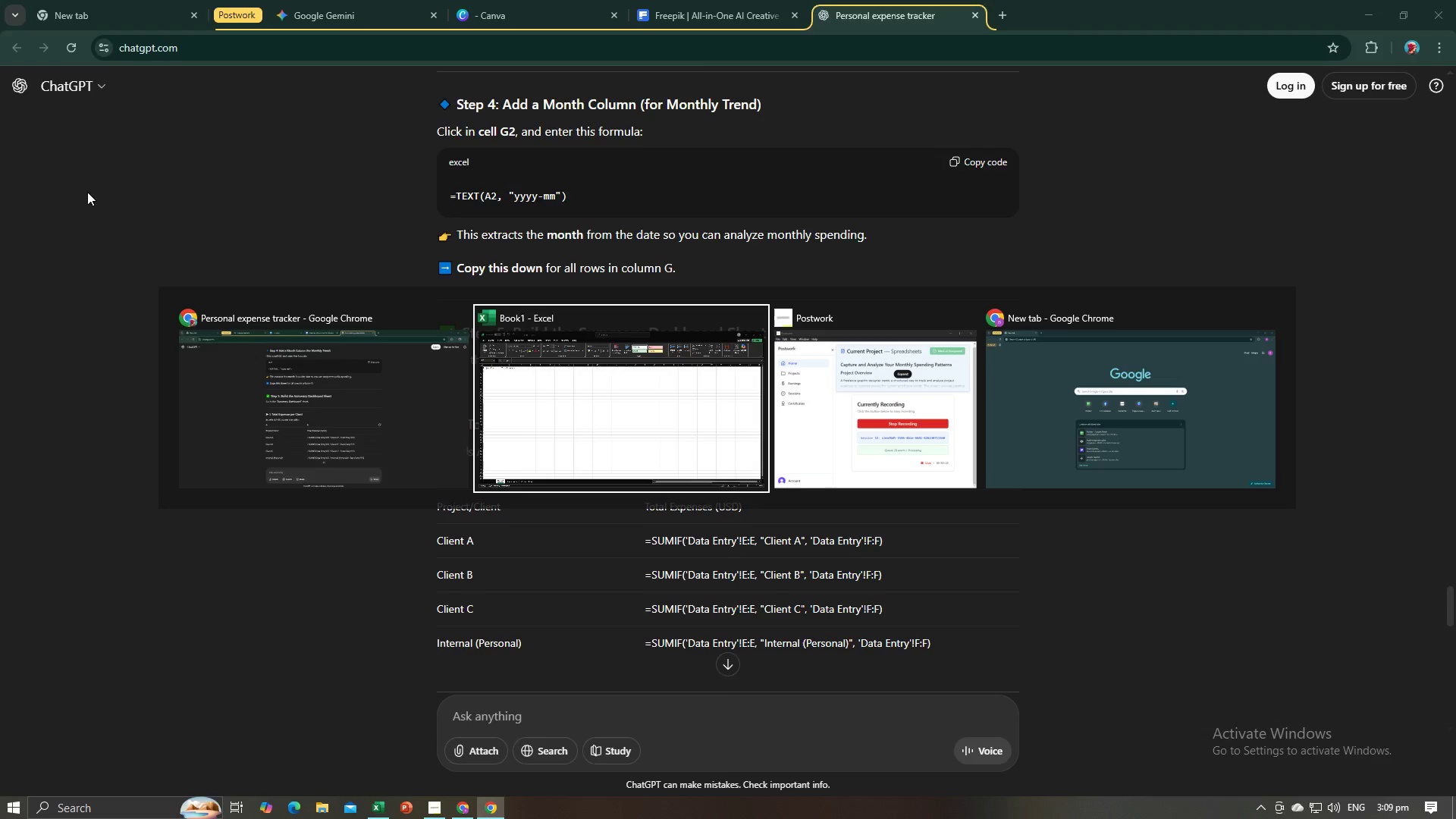 
key(Alt+Tab)
 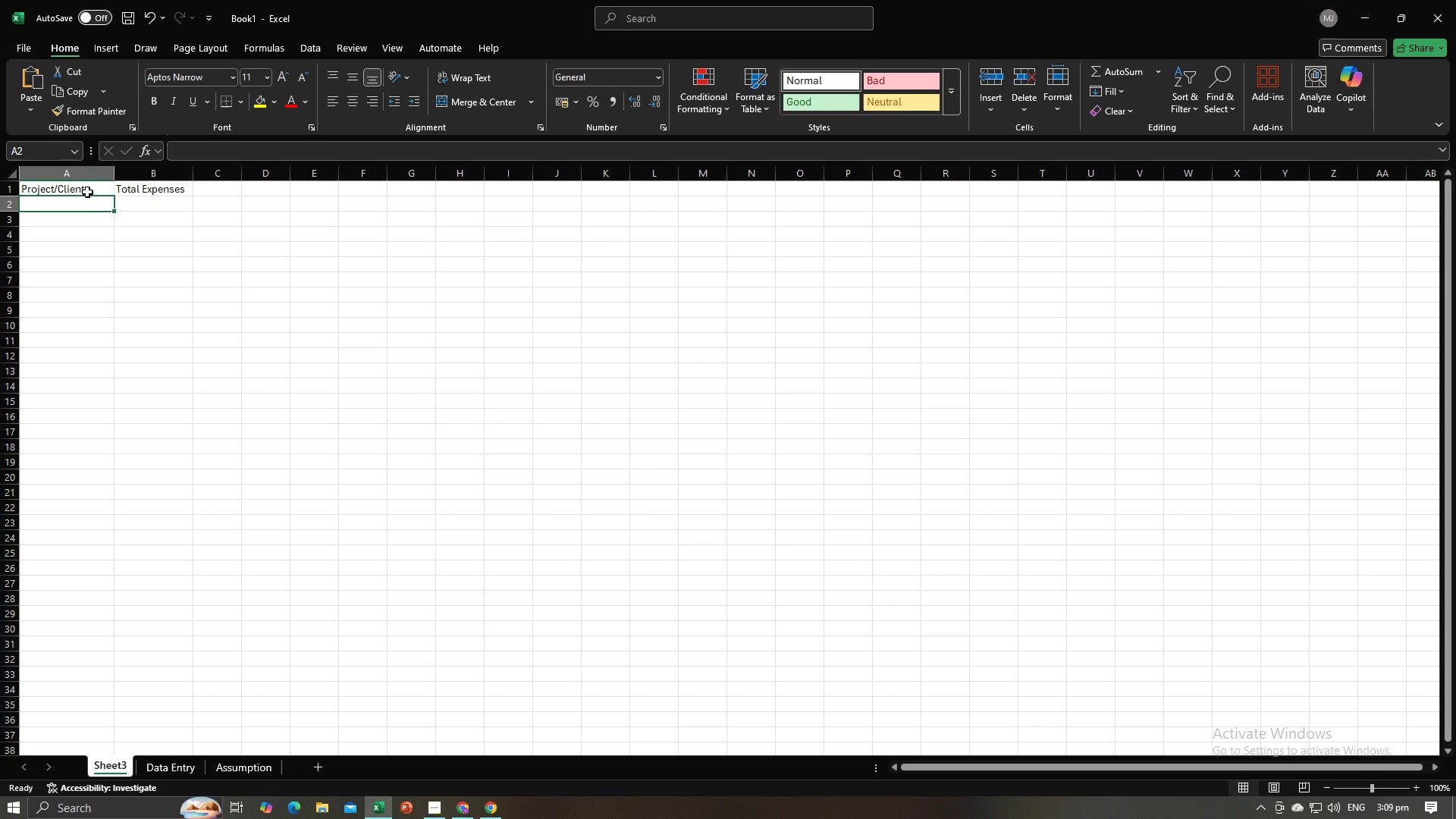 
key(Alt+AltLeft)
 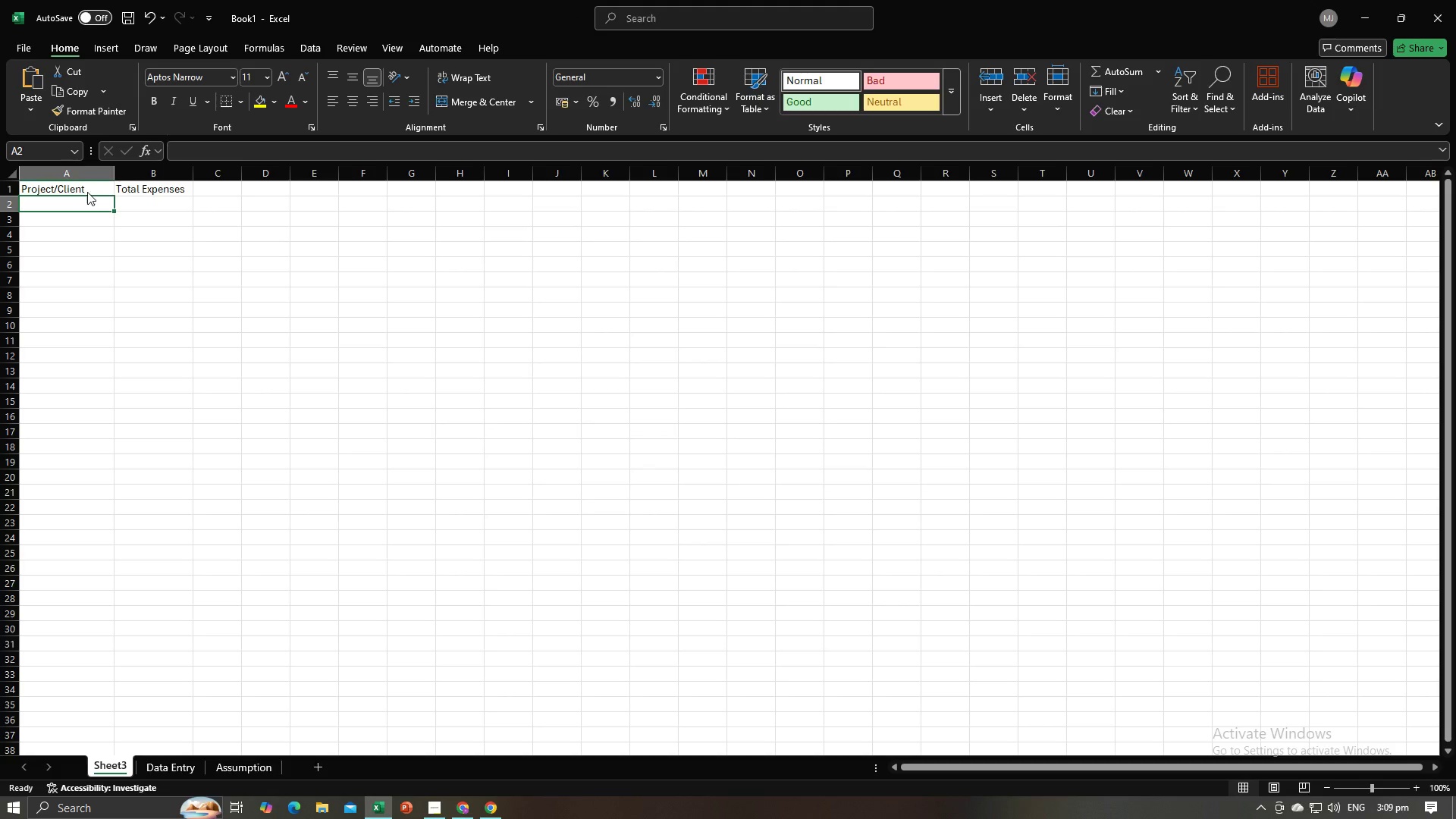 
key(Alt+Tab)
 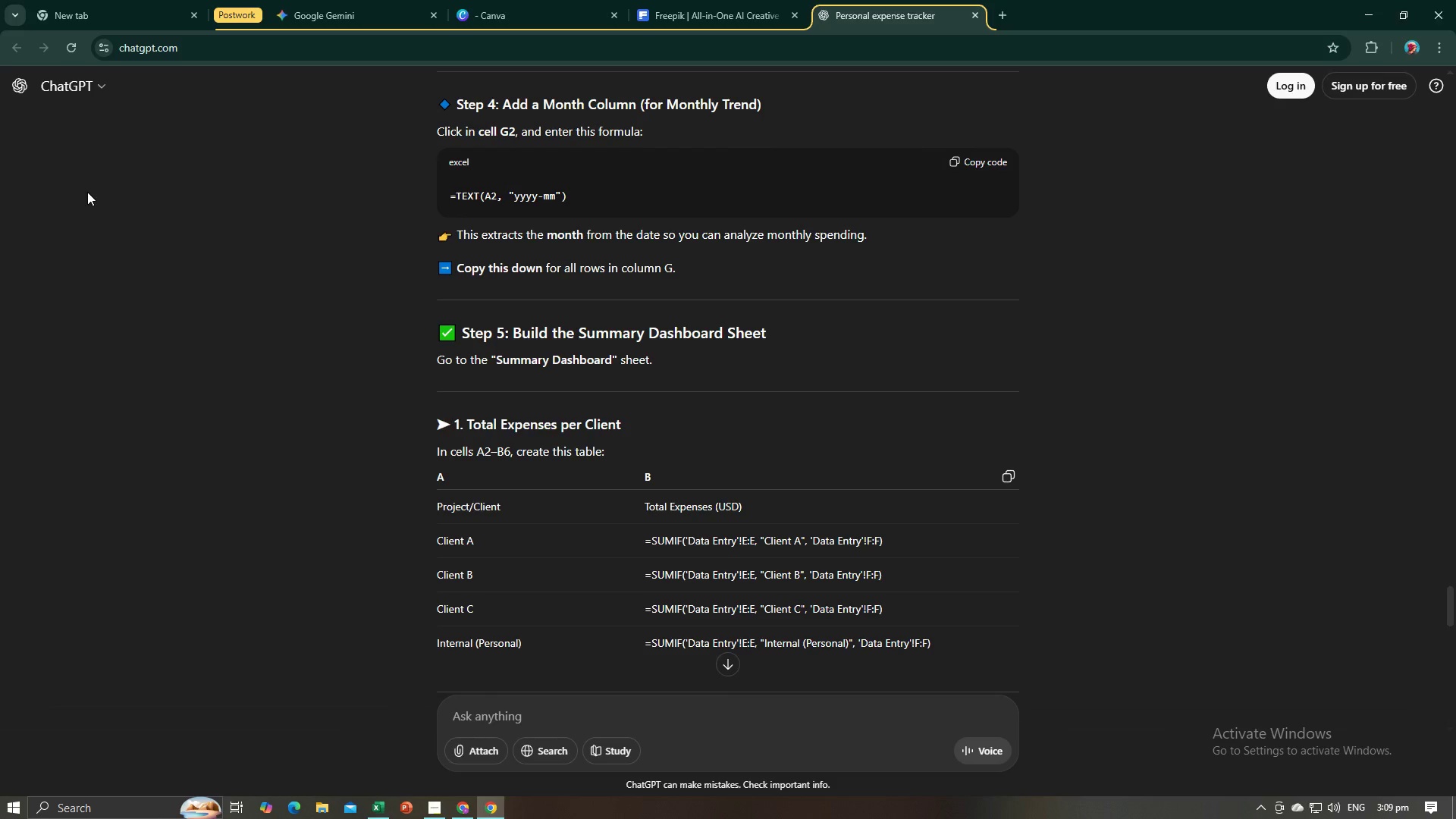 
key(Alt+AltLeft)
 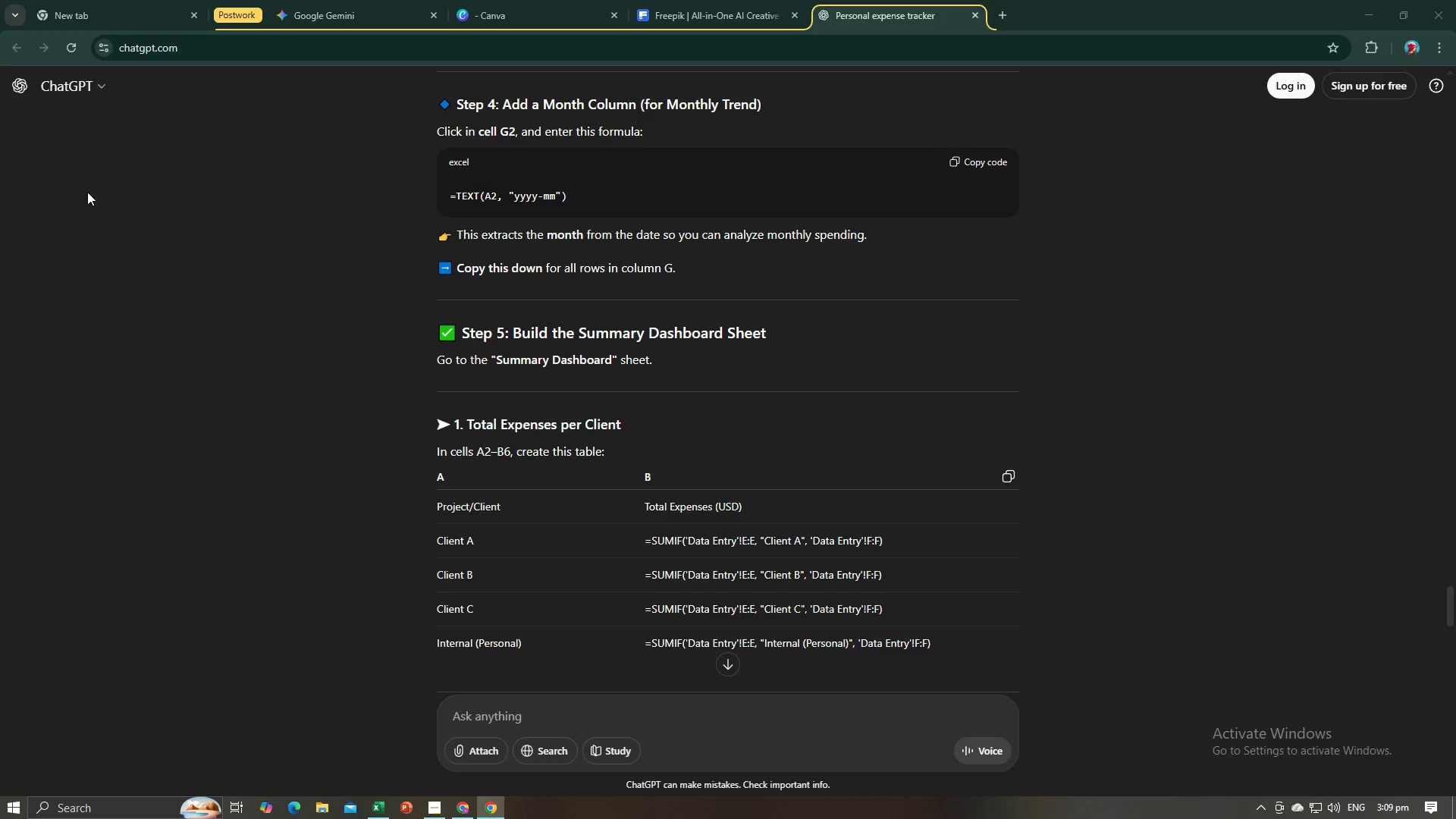 
key(Tab)
type(Cle)
key(Backspace)
type(ient A)
 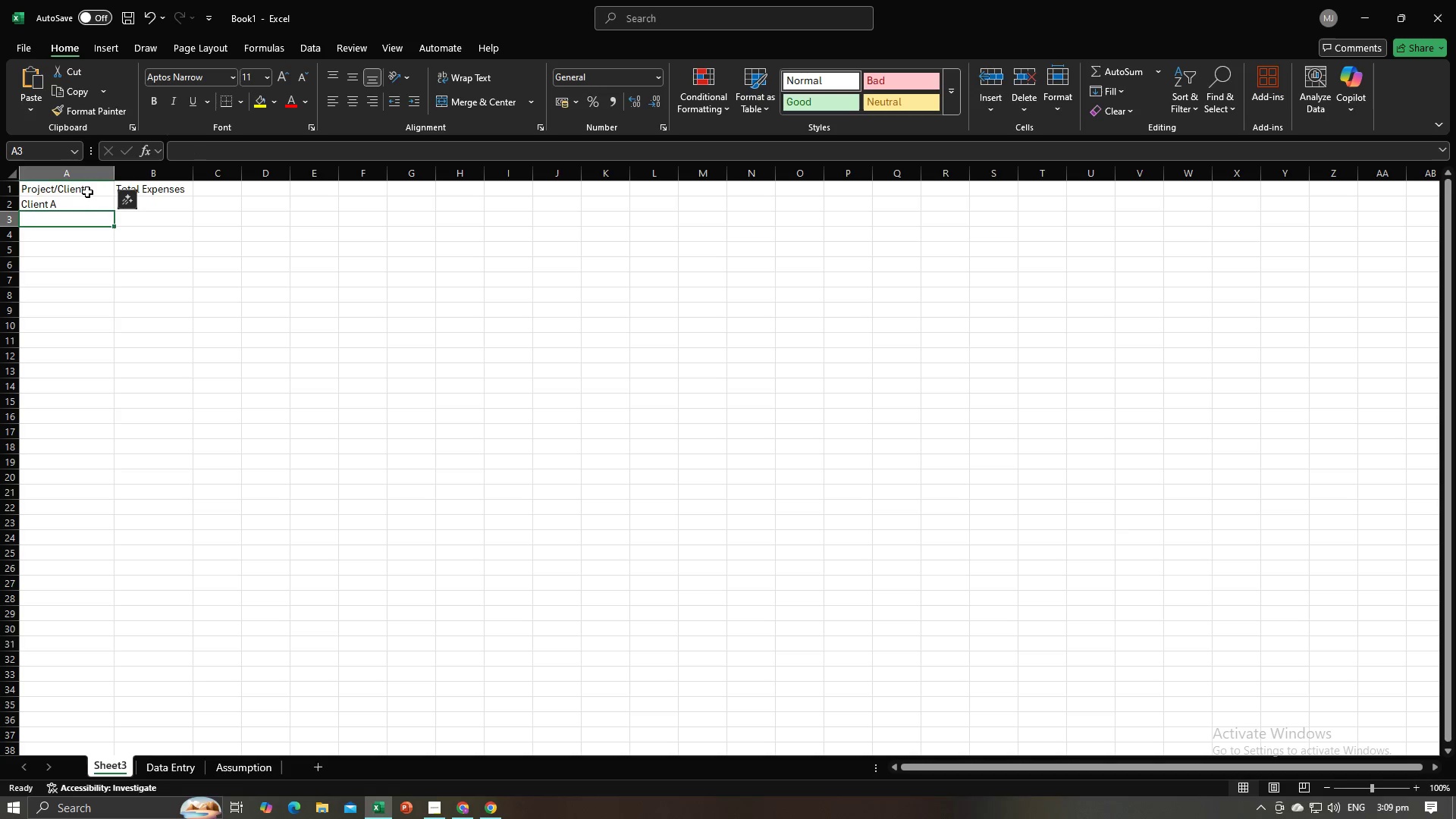 
 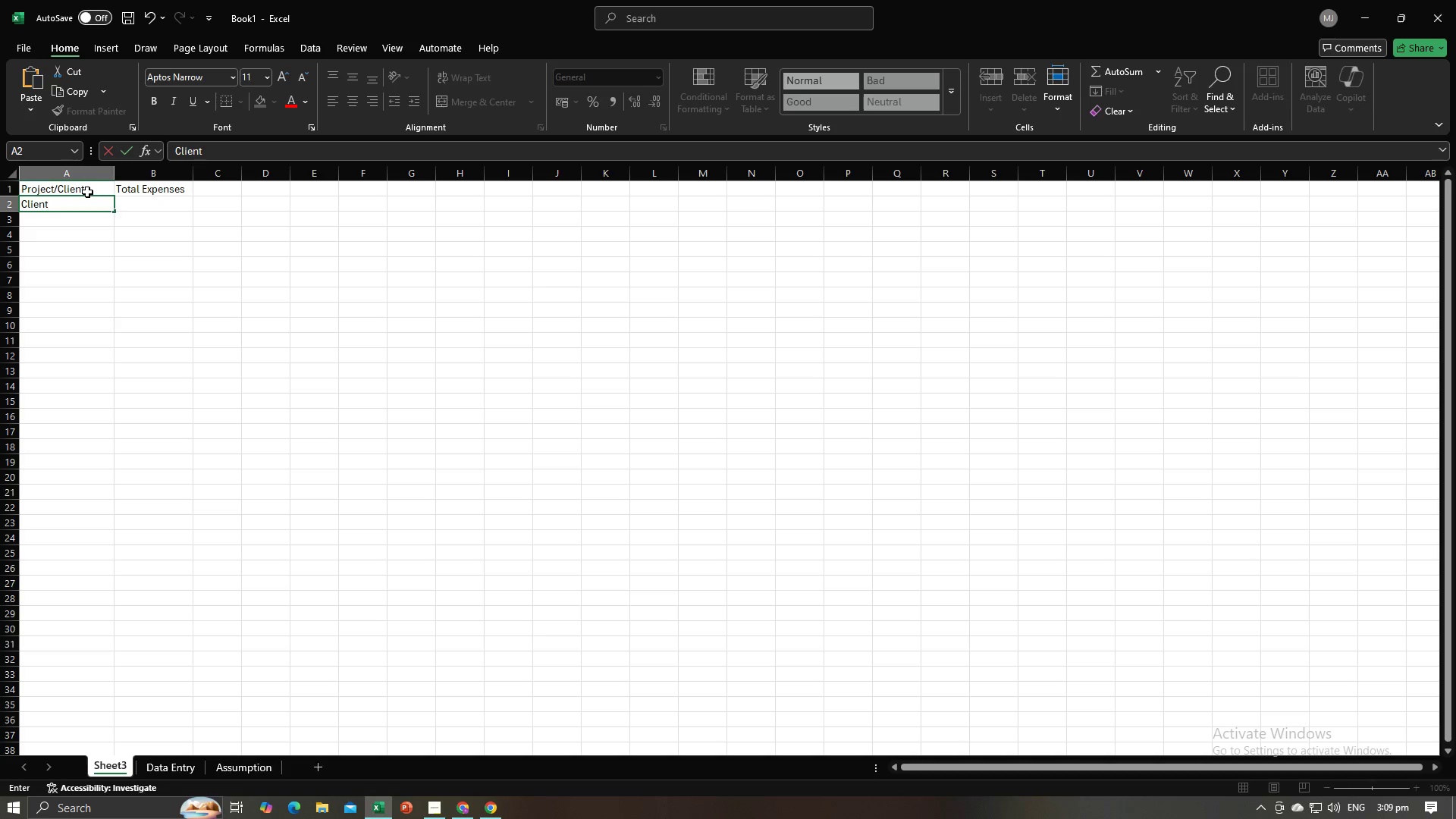 
key(Enter)
 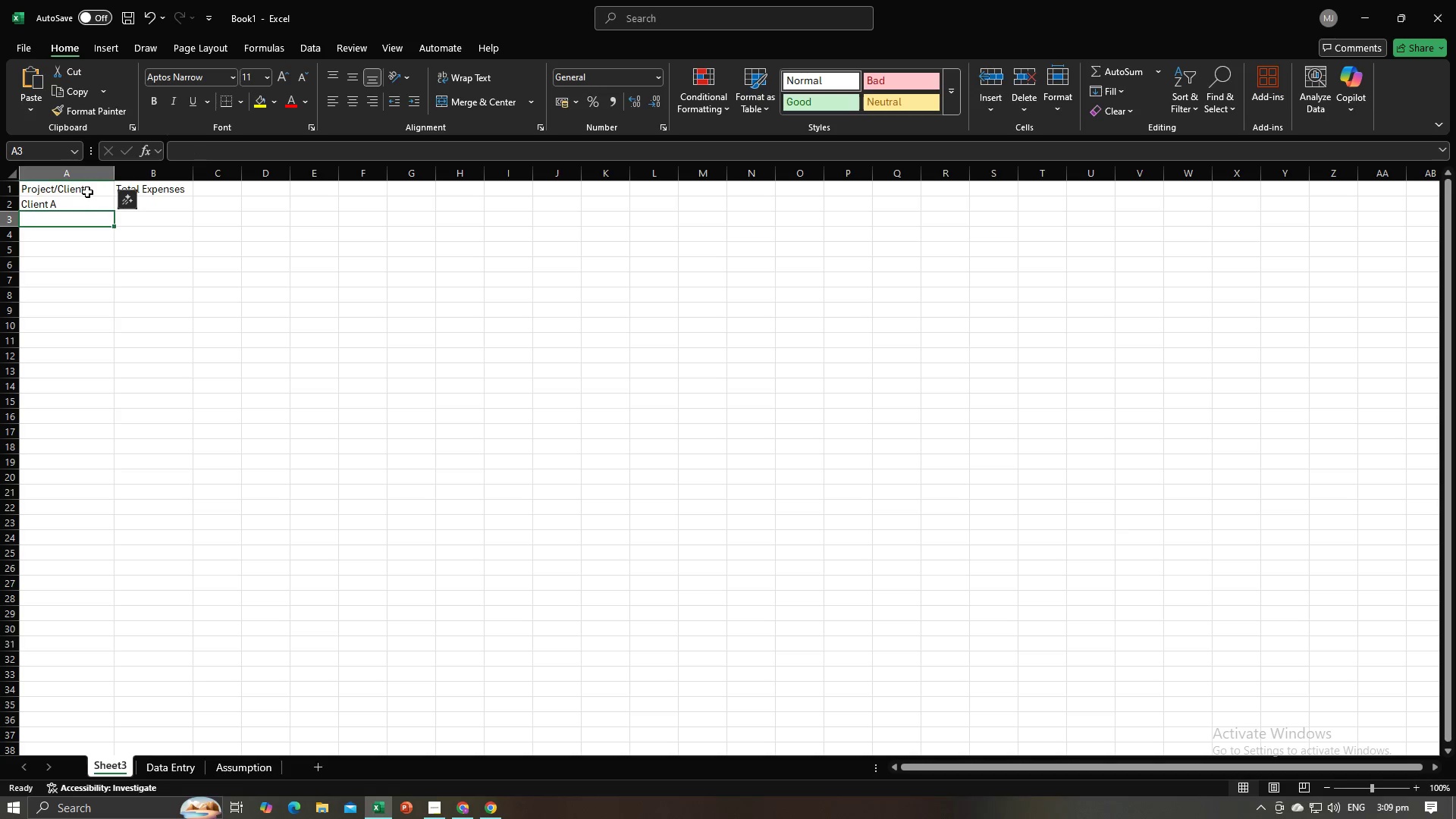 
type(Client B)
 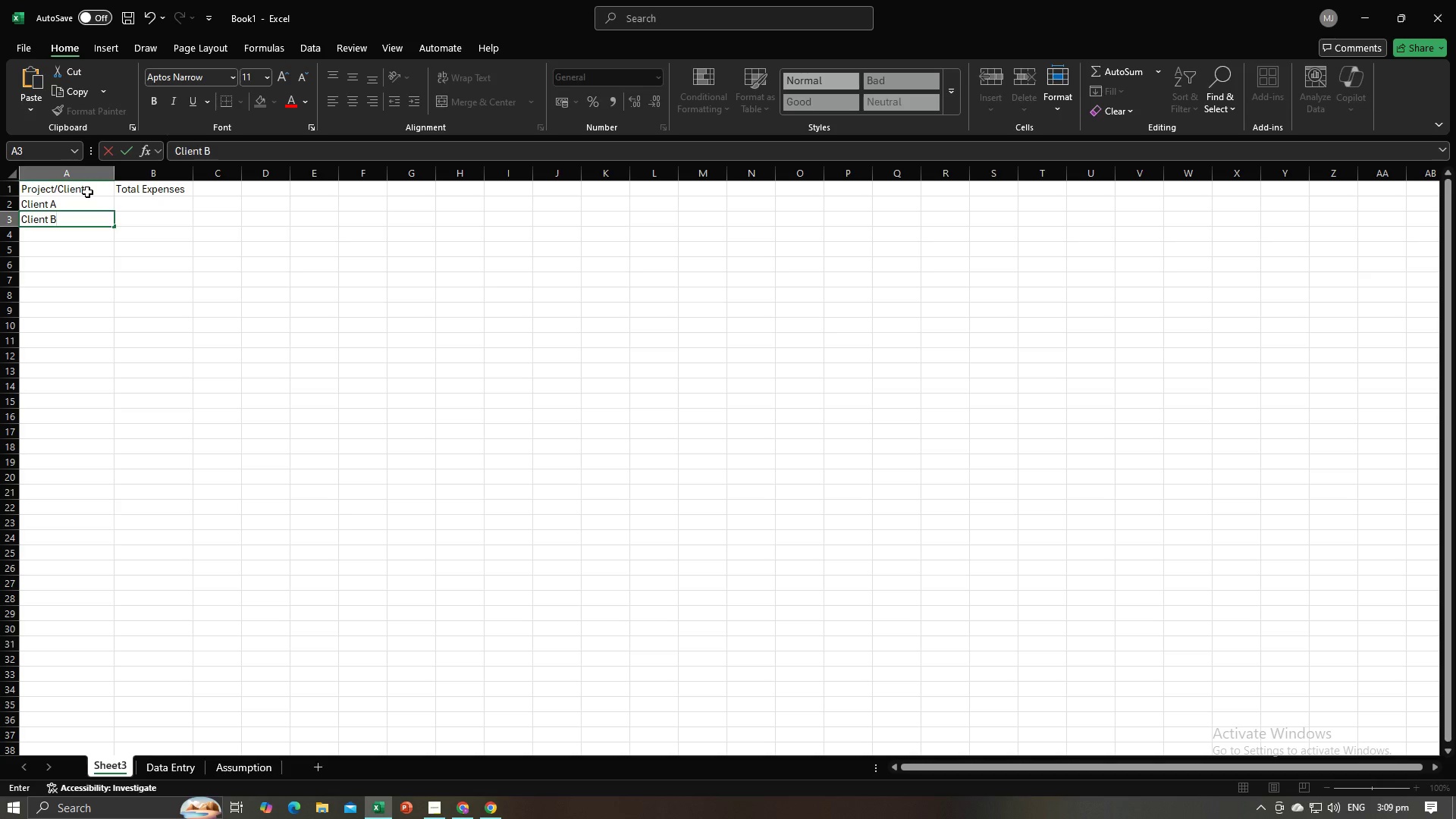 
key(Enter)
 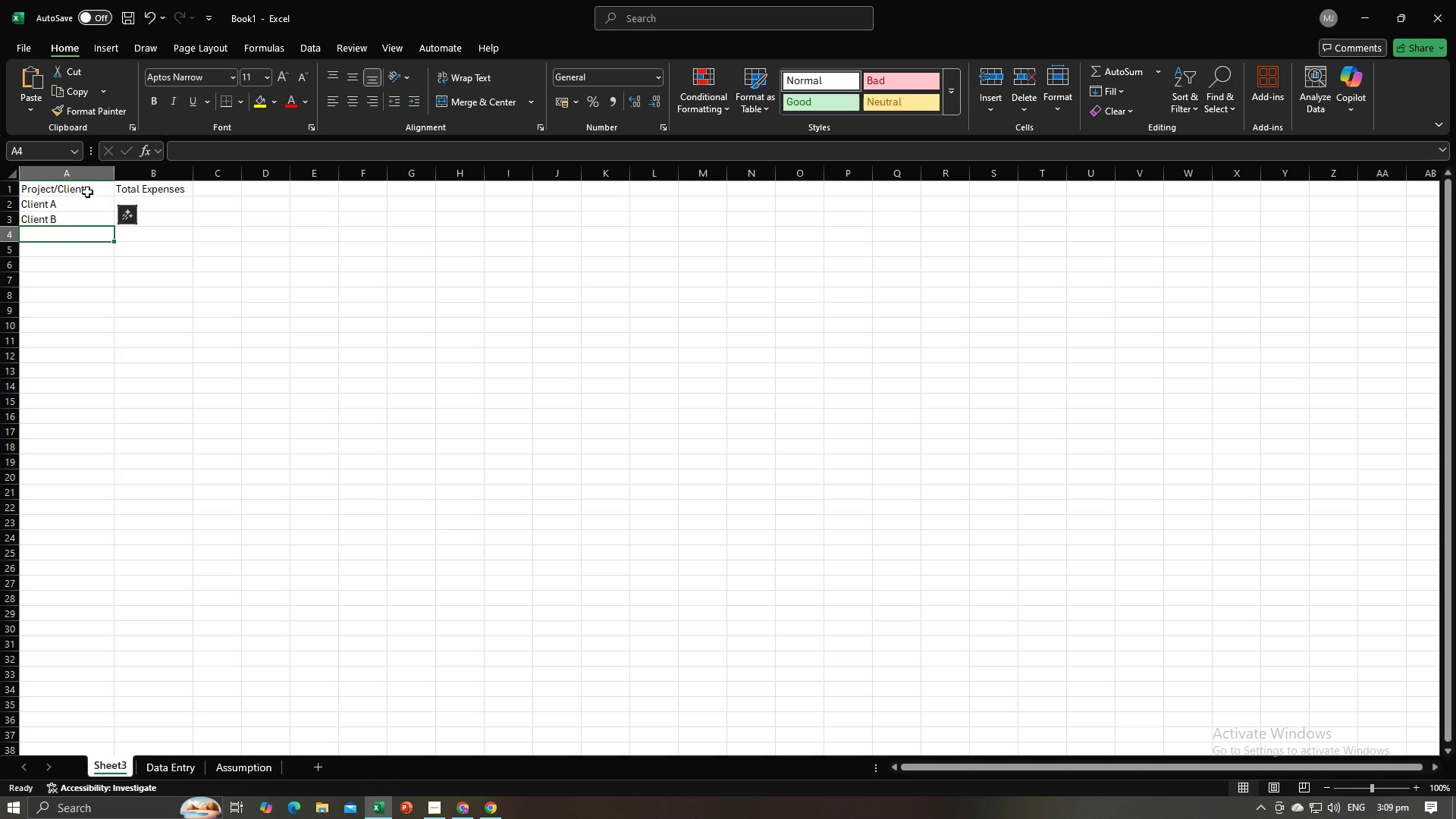 
type(Client C)
 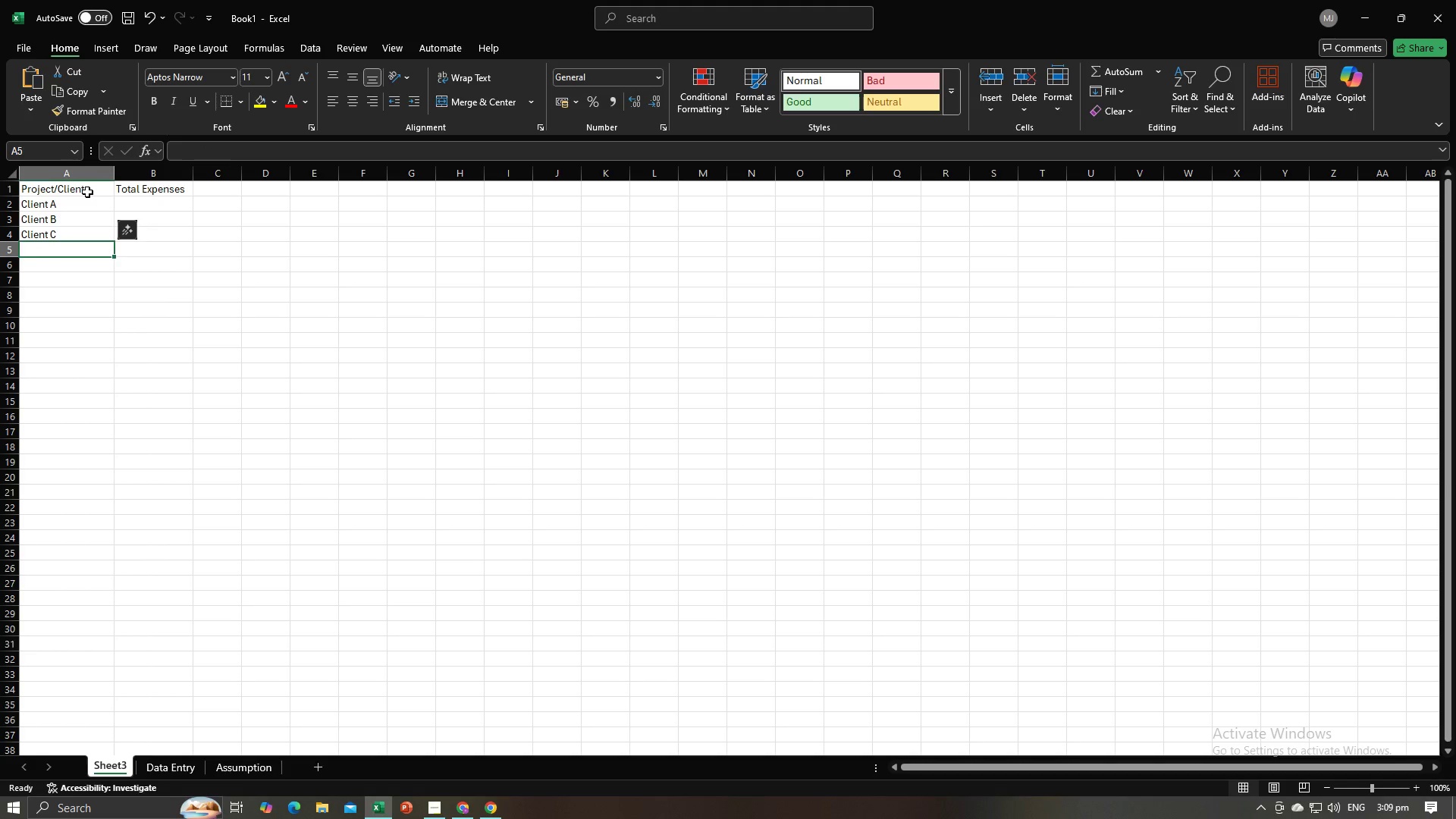 
 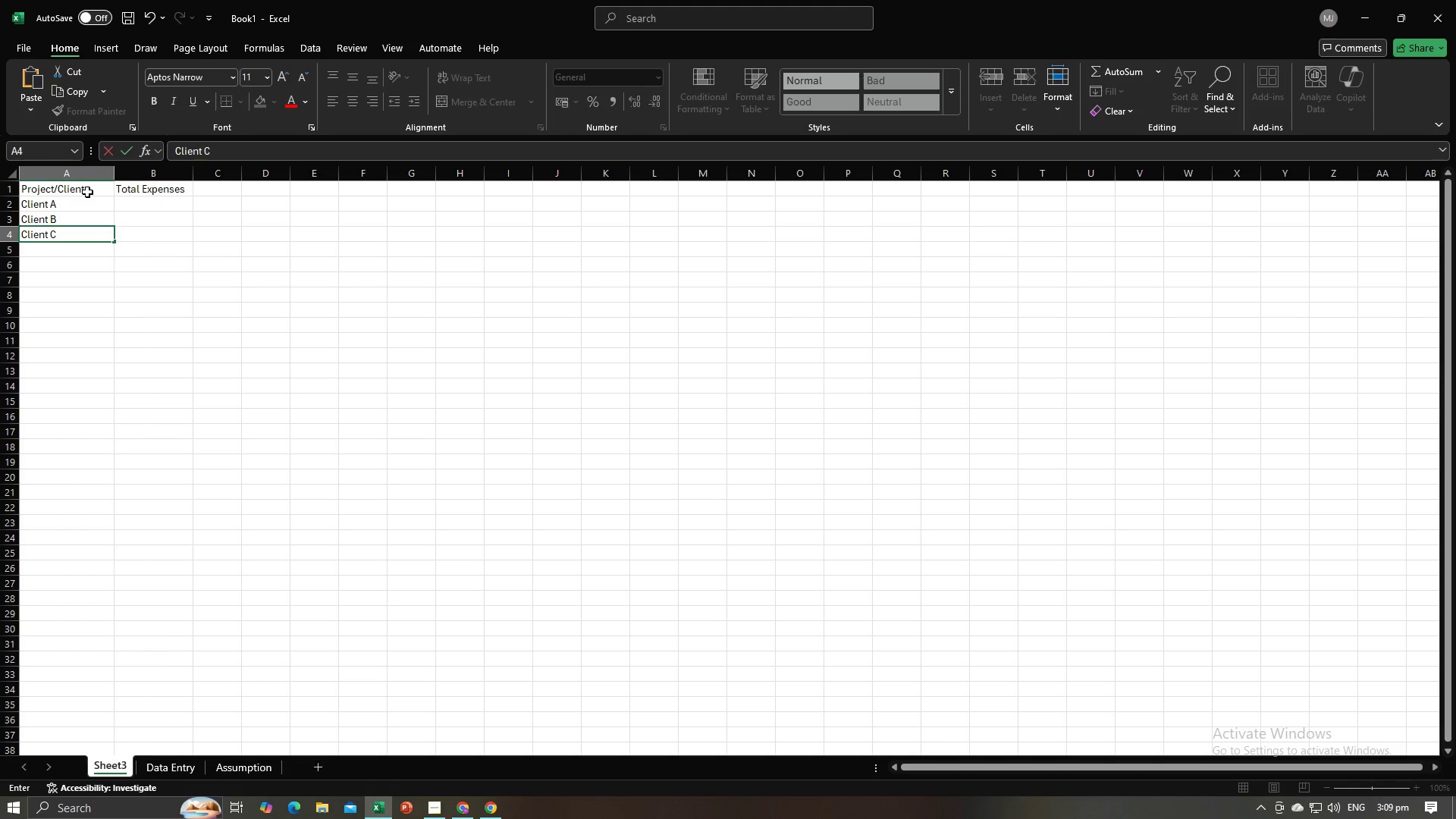 
key(Enter)
 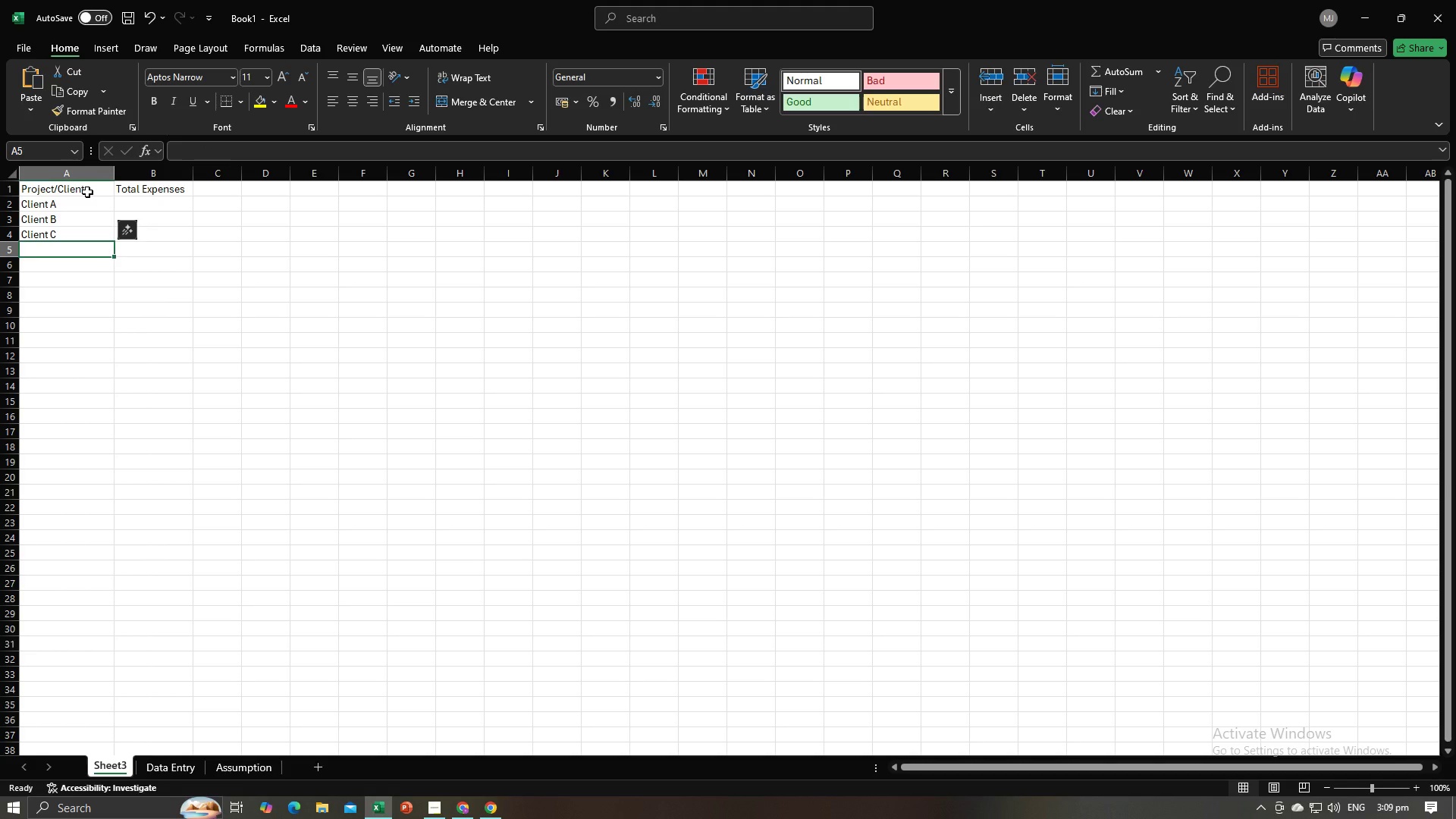 
type(Internal (Persom)
key(Backspace)
type(nal))
 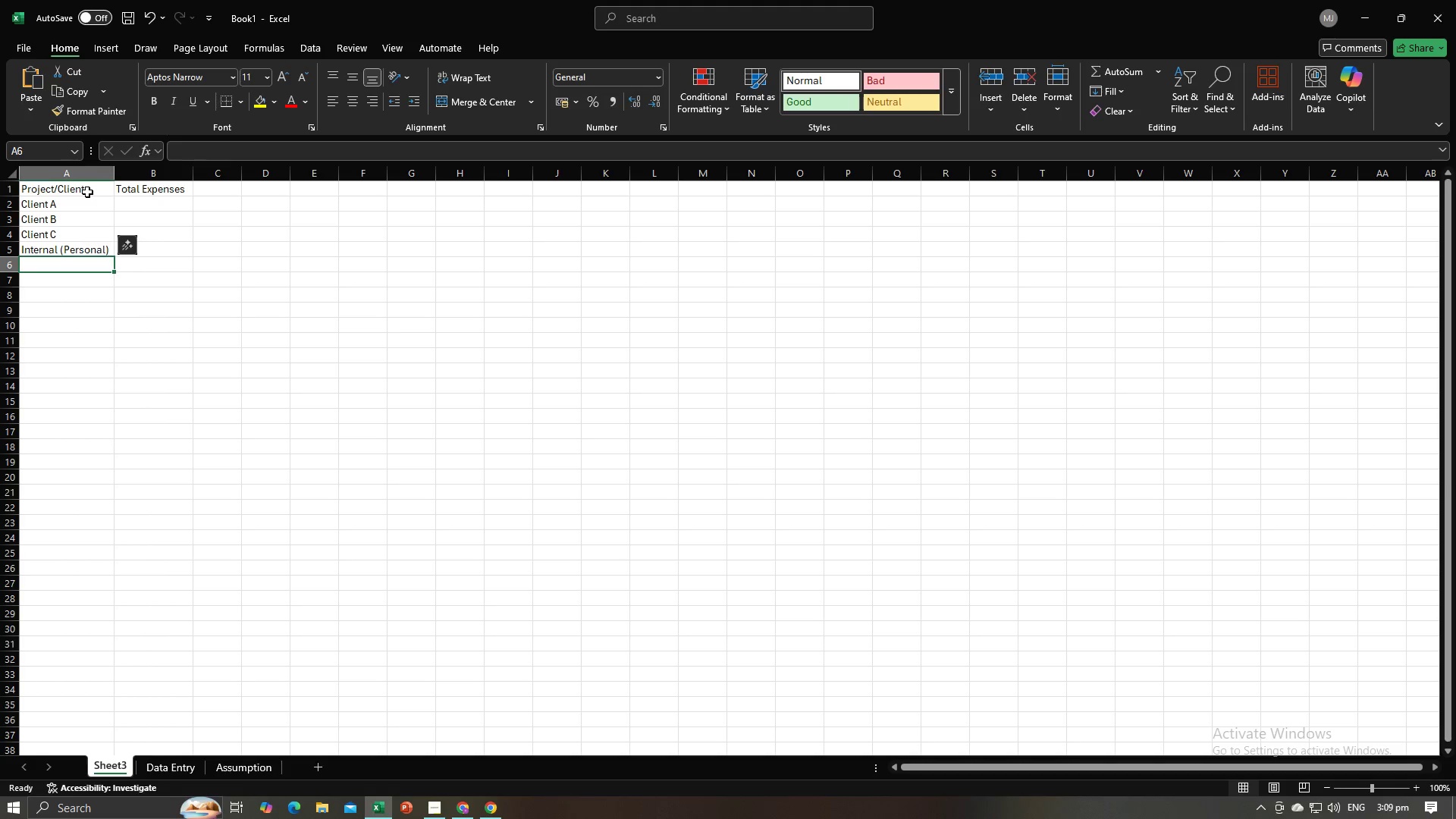 
 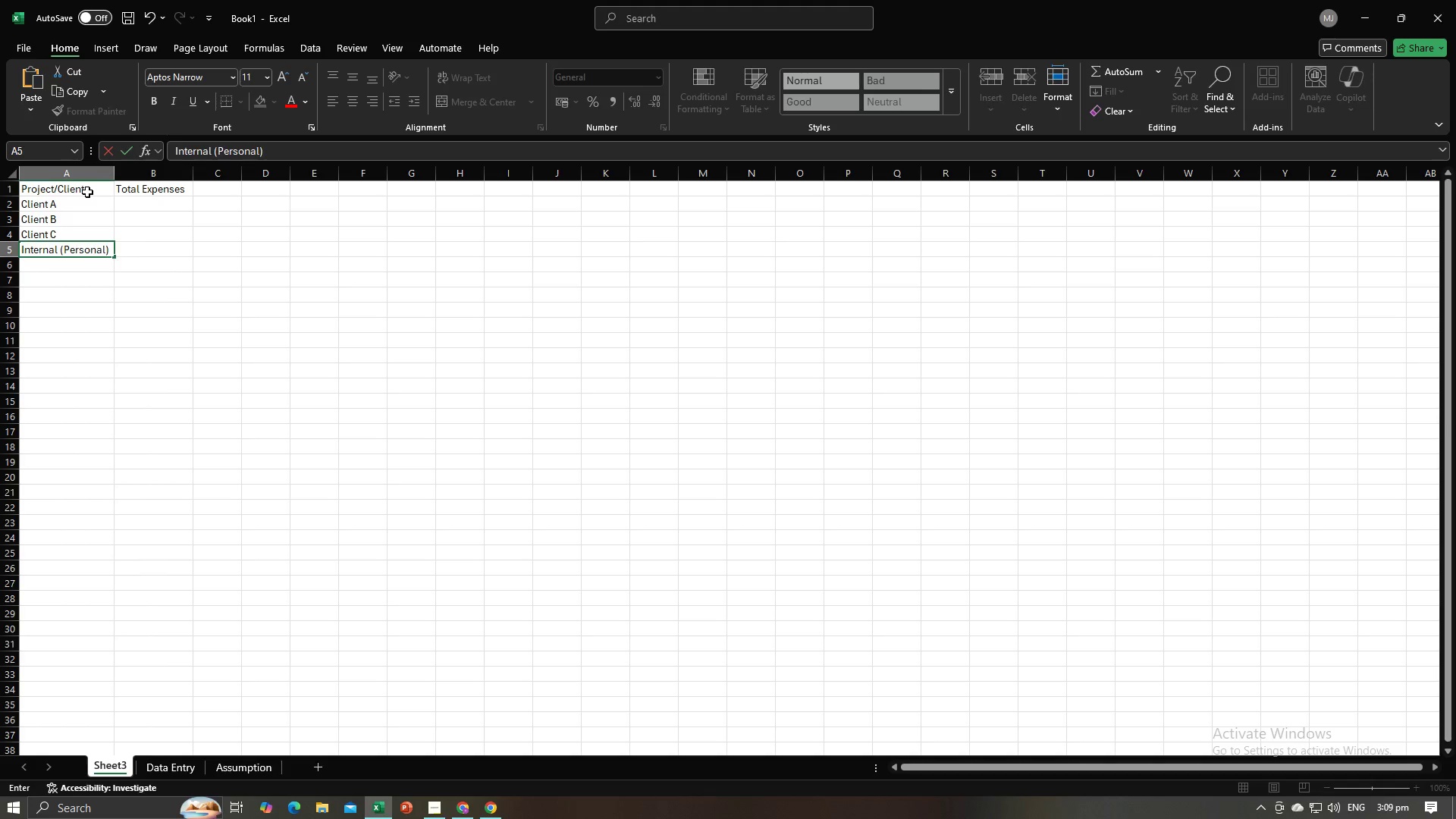 
key(Enter)
 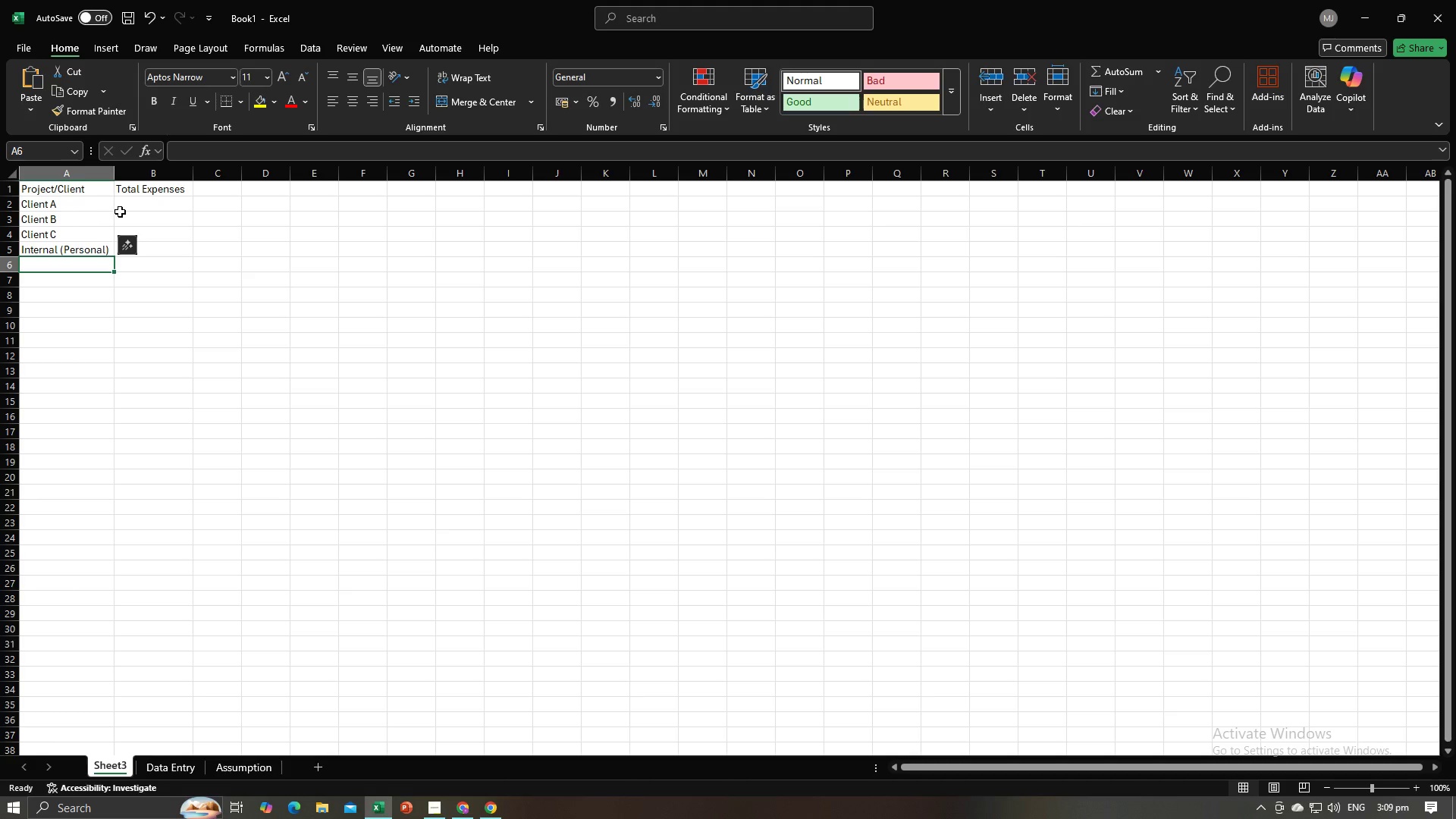 
left_click([133, 209])
 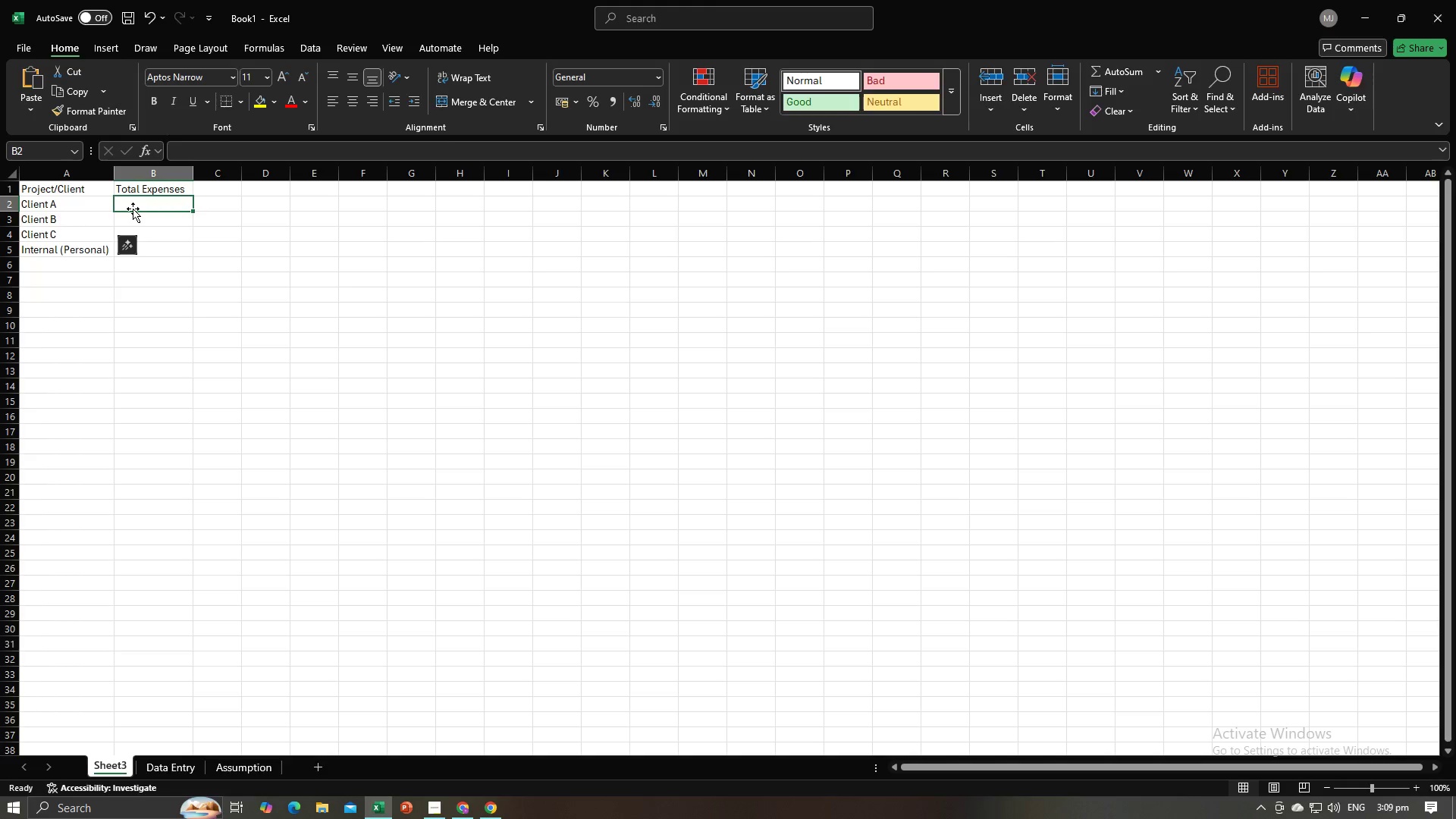 
key(Alt+AltLeft)
 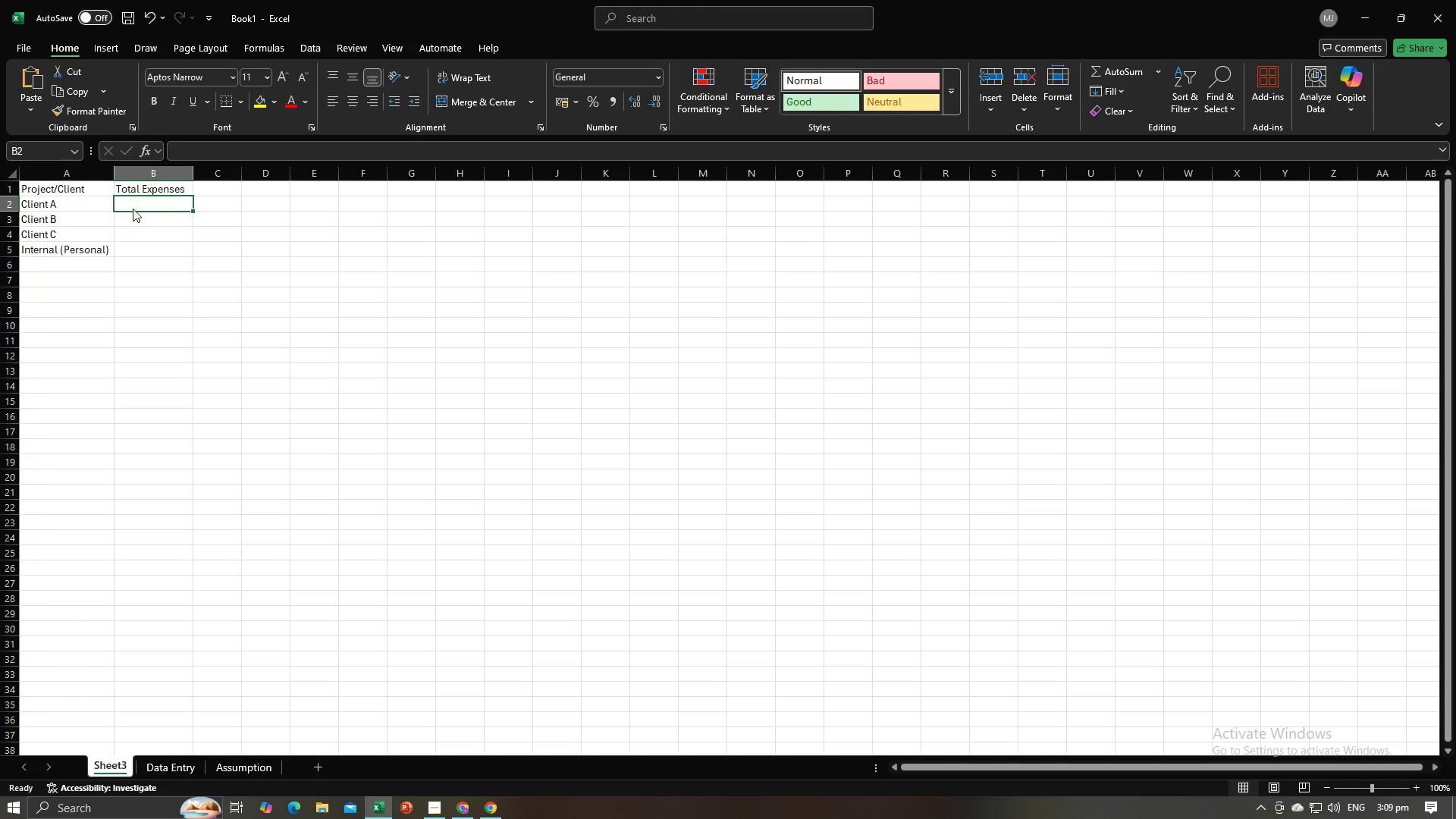 
key(Alt+Tab)
 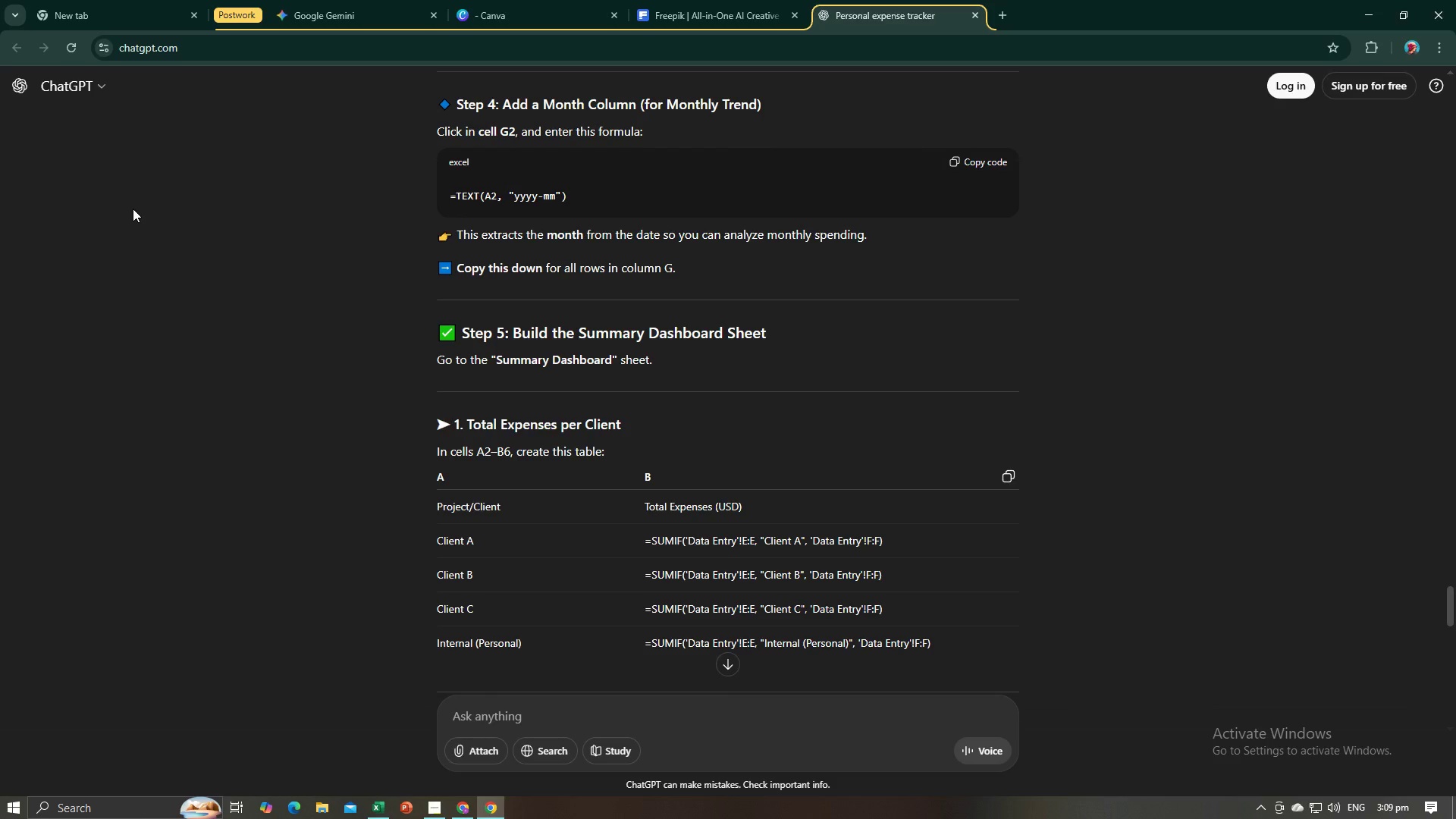 
key(Alt+AltLeft)
 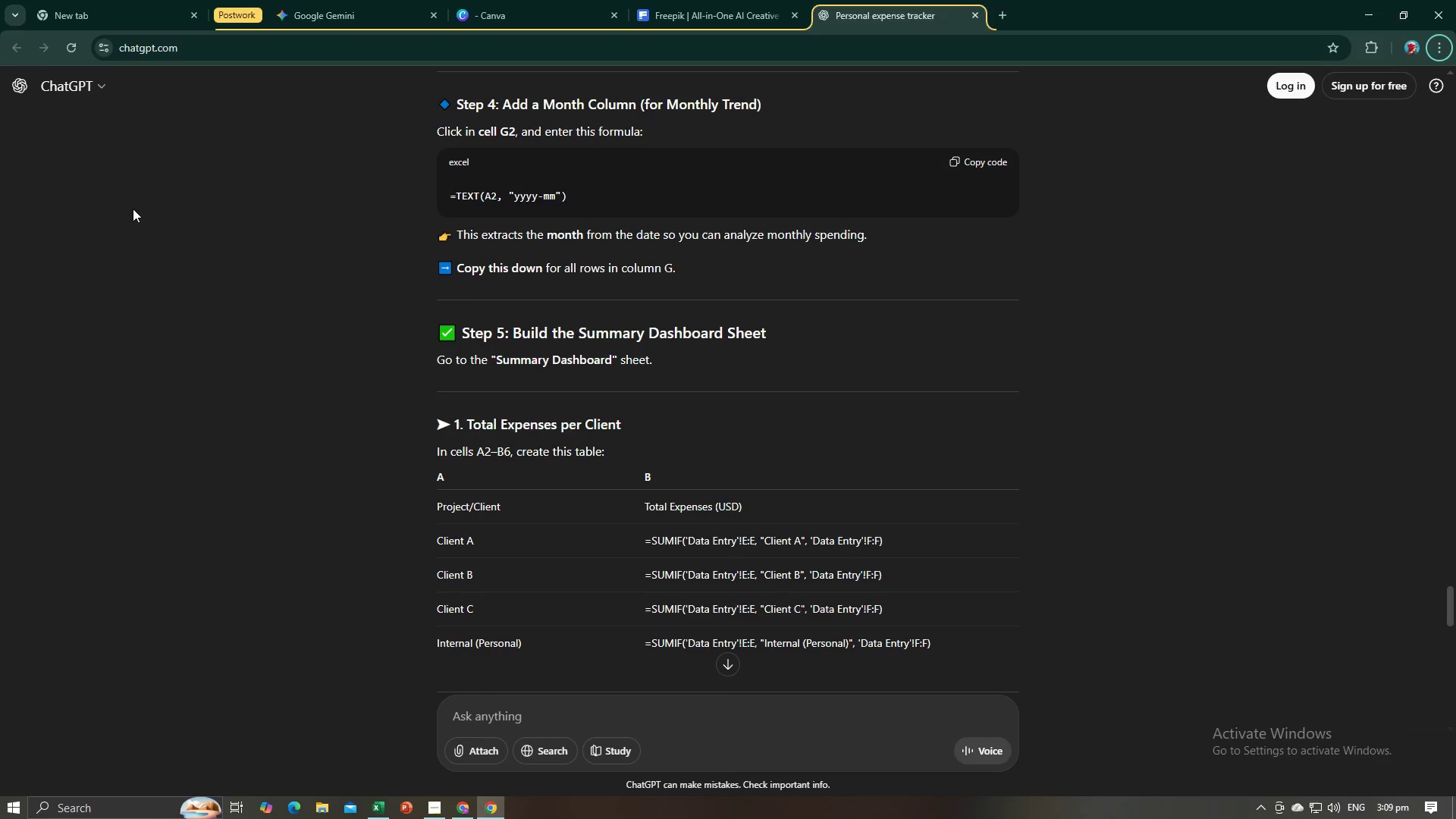 
key(Alt+AltLeft)
 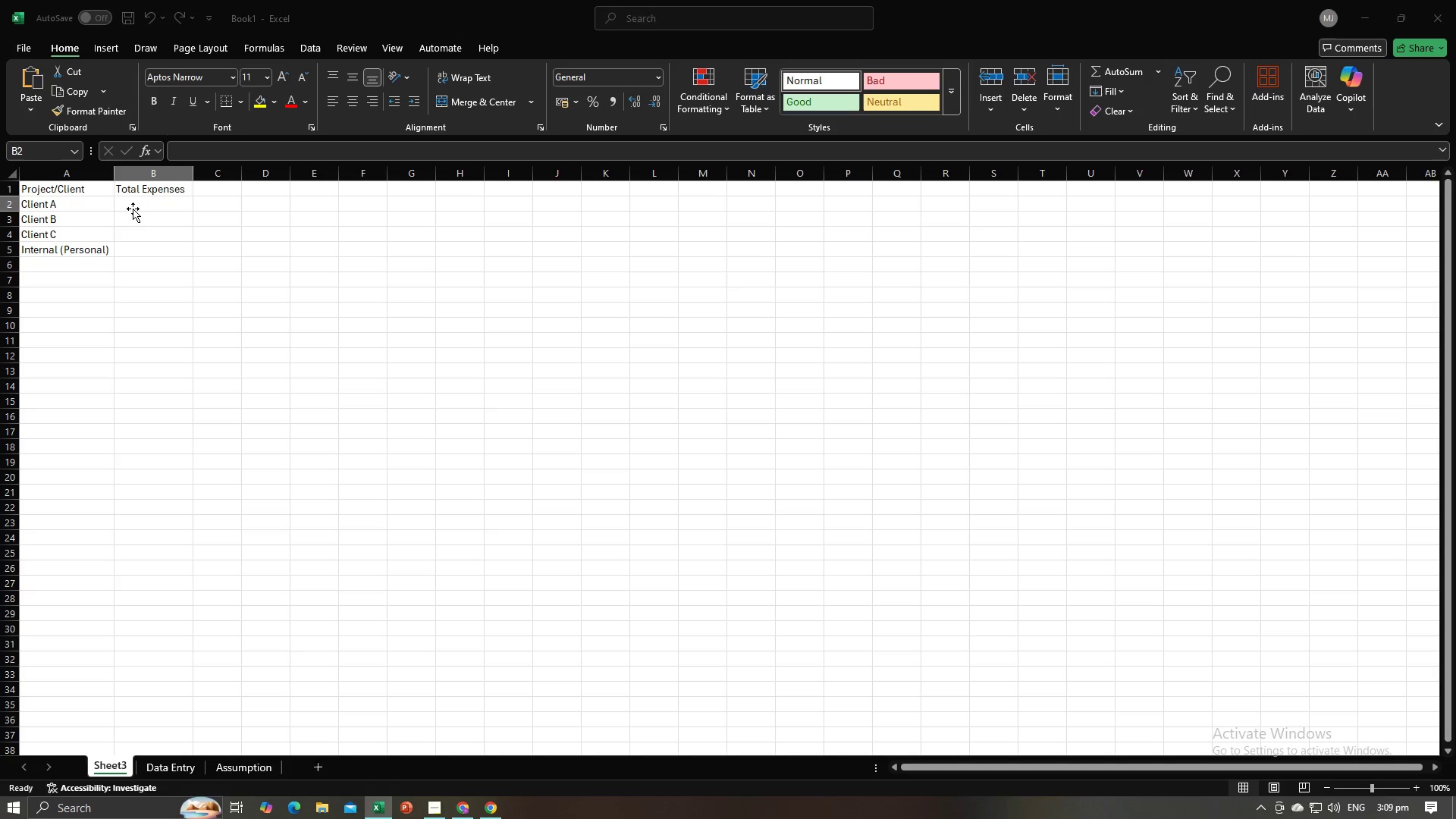 
key(Tab)
type(=Sumif()
 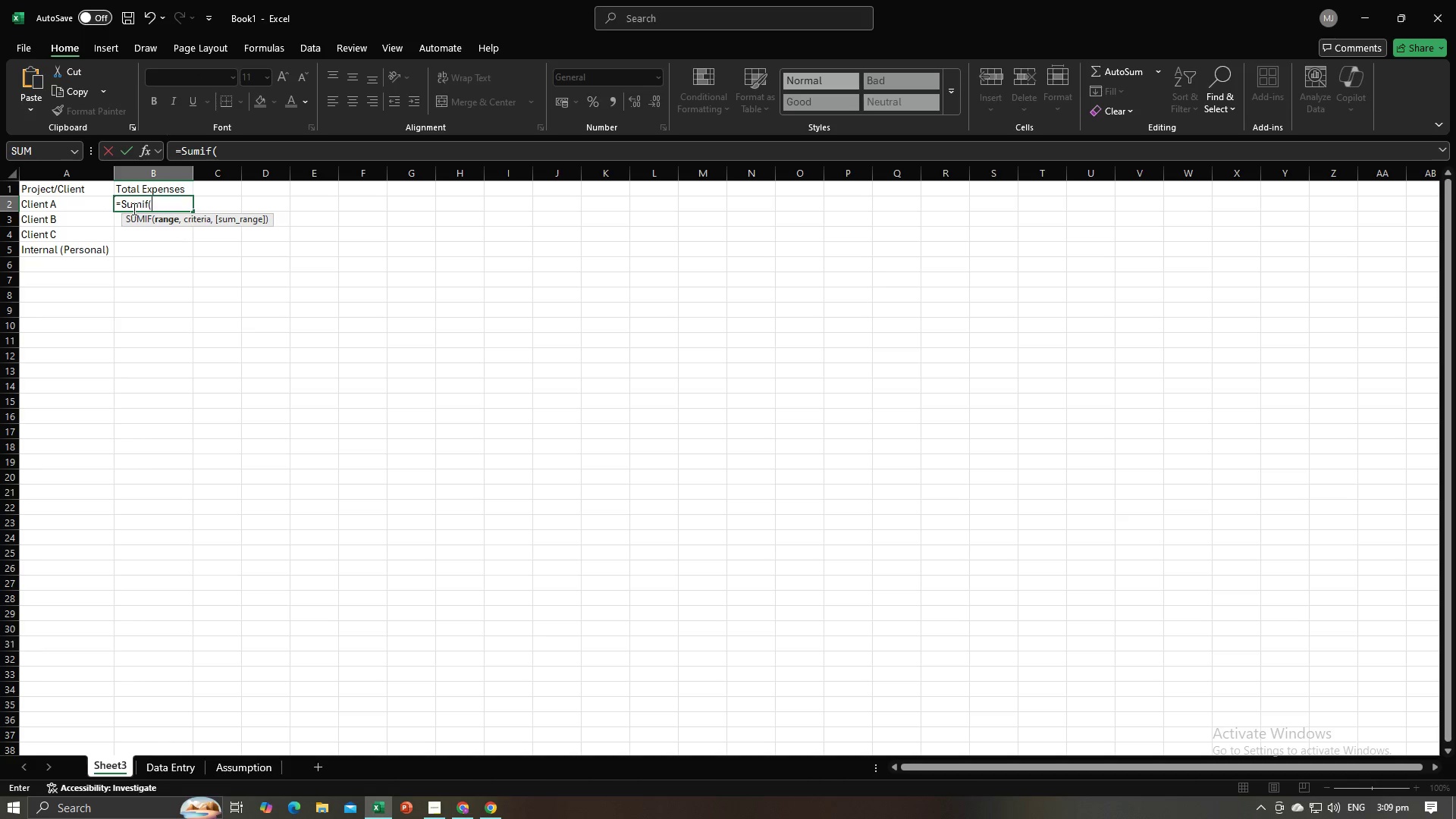 
 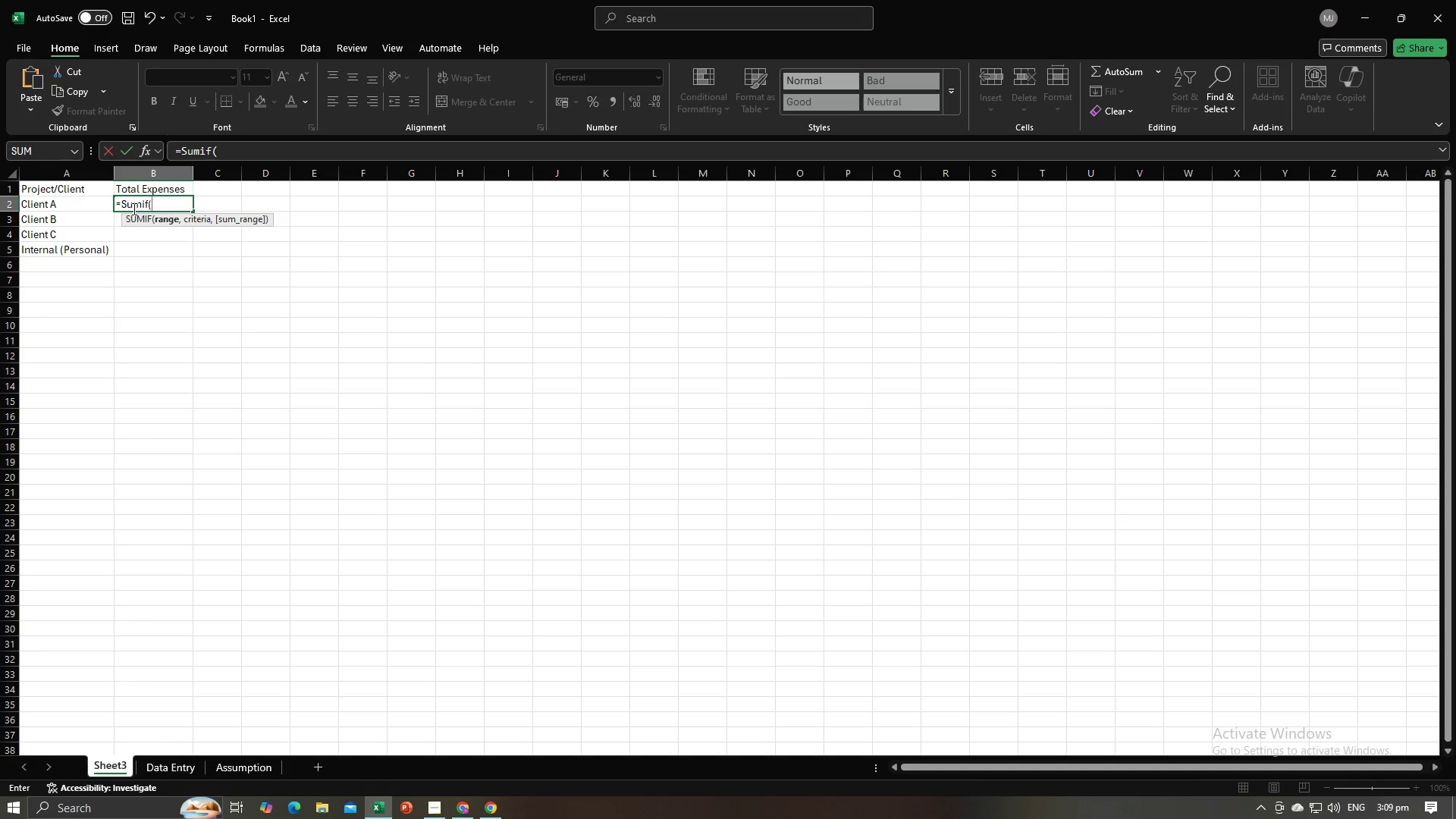 
key(Alt+AltLeft)
 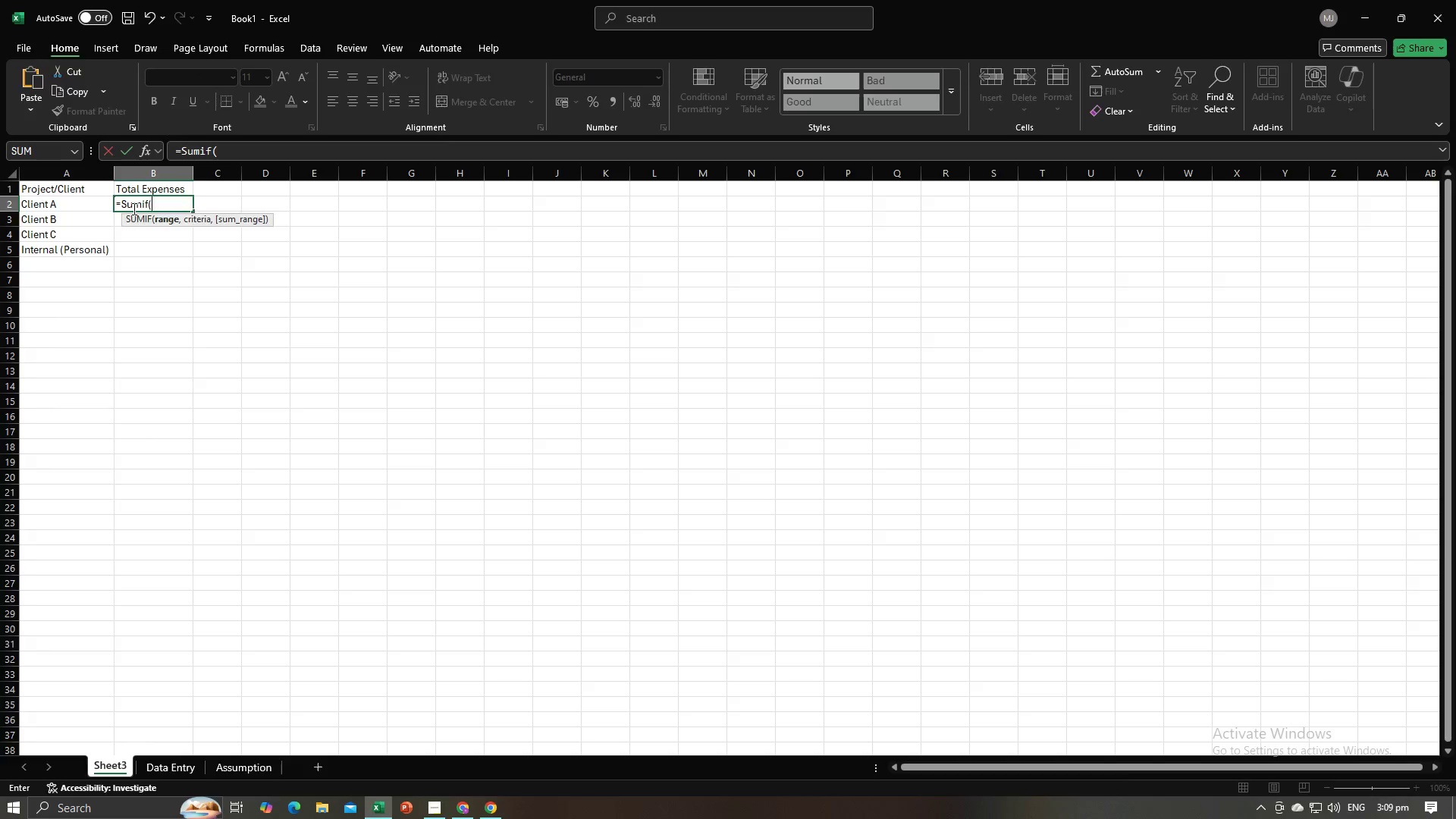 
key(Alt+Tab)
 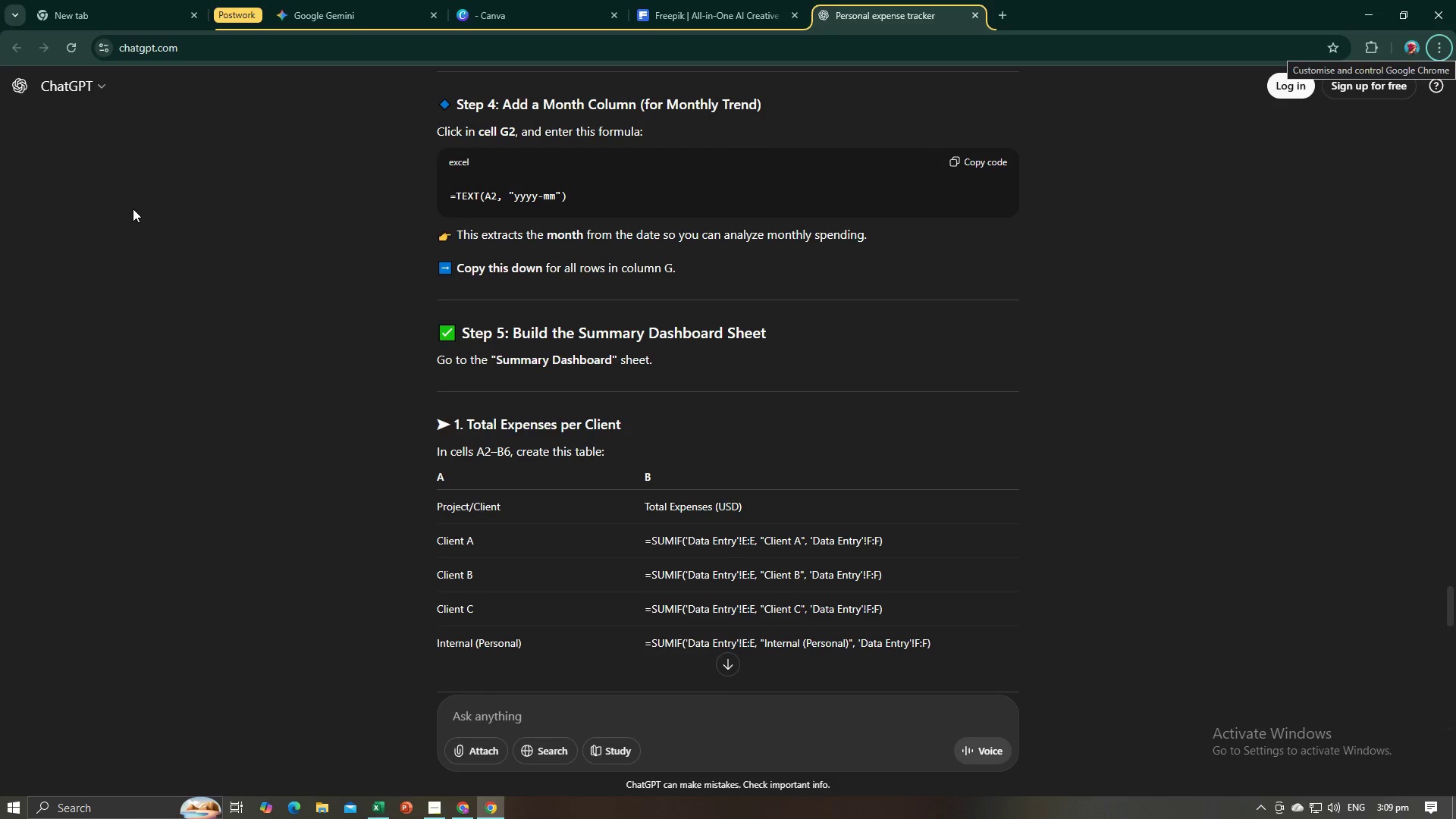 
key(Alt+AltLeft)
 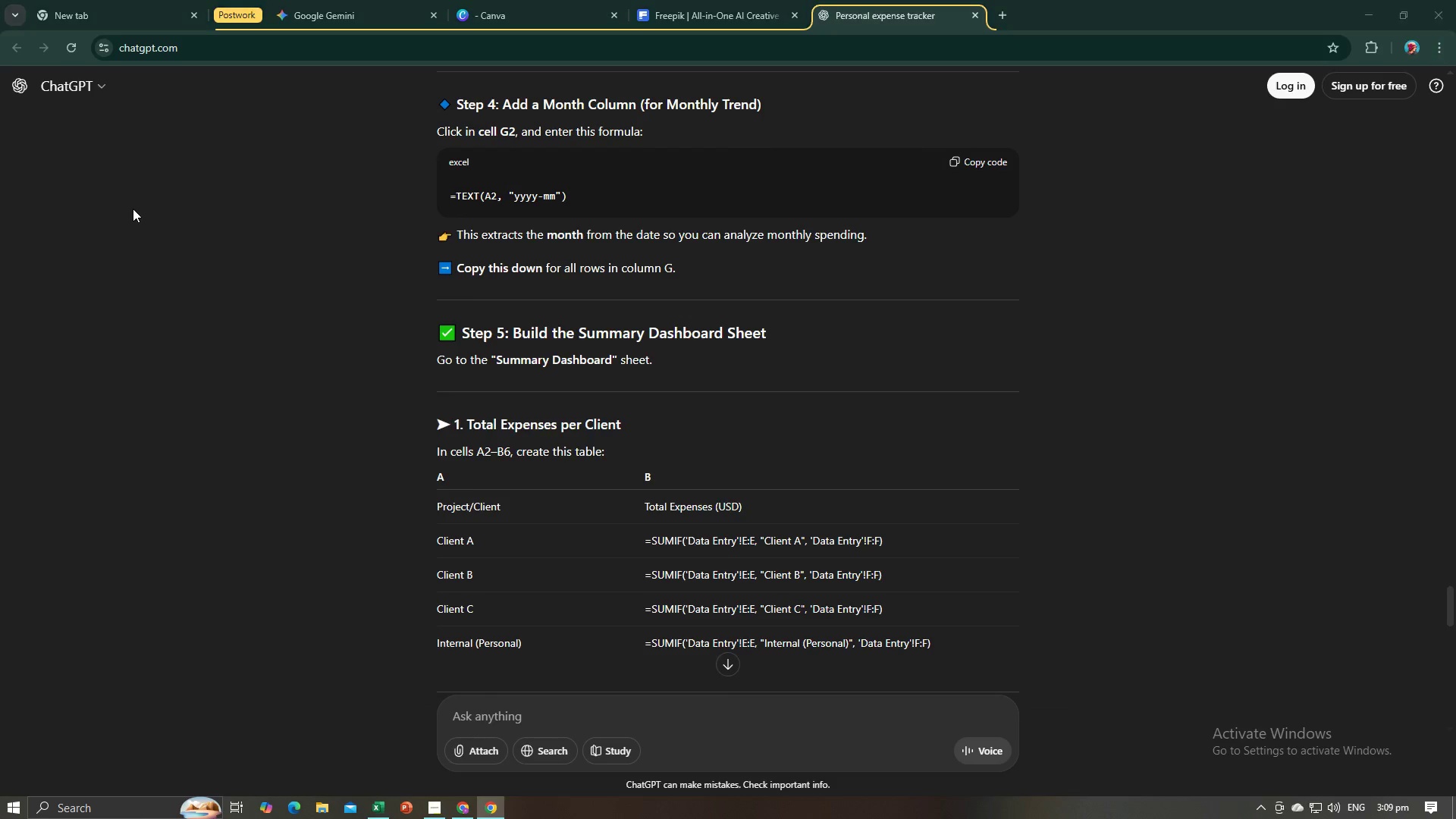 
key(Alt+Tab)
 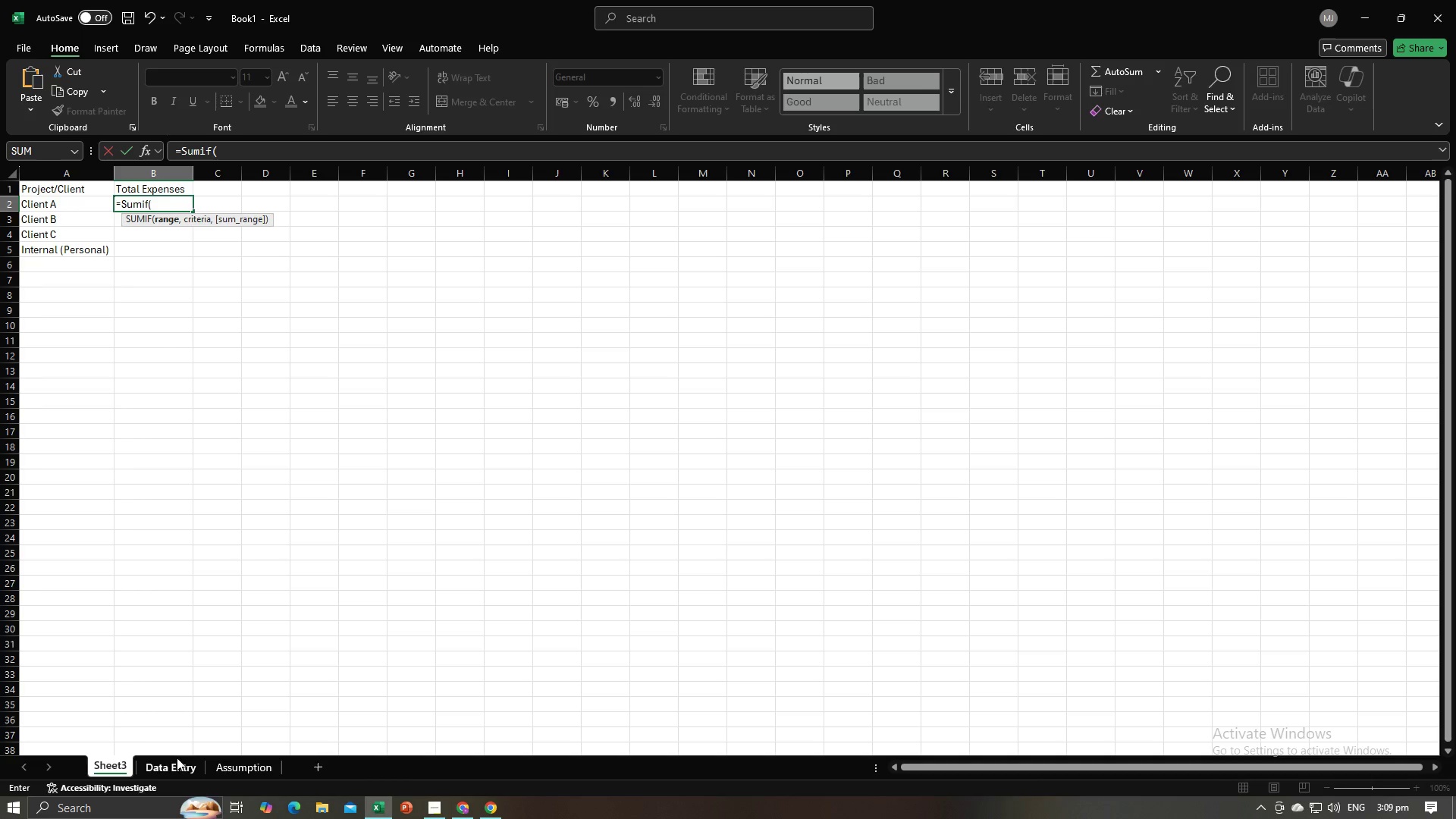 
left_click([177, 764])
 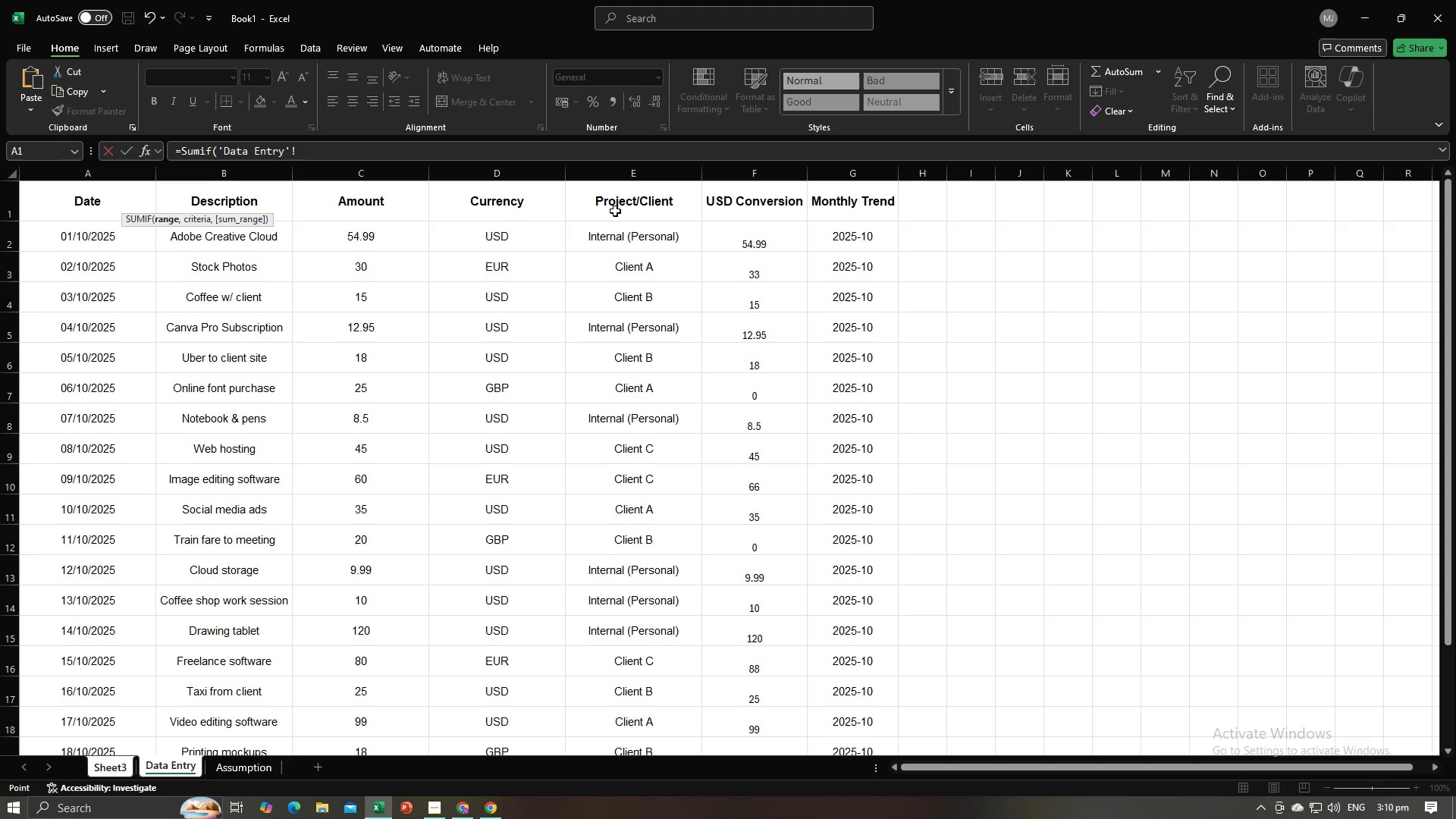 
left_click_drag(start_coordinate=[607, 235], to_coordinate=[635, 718])
 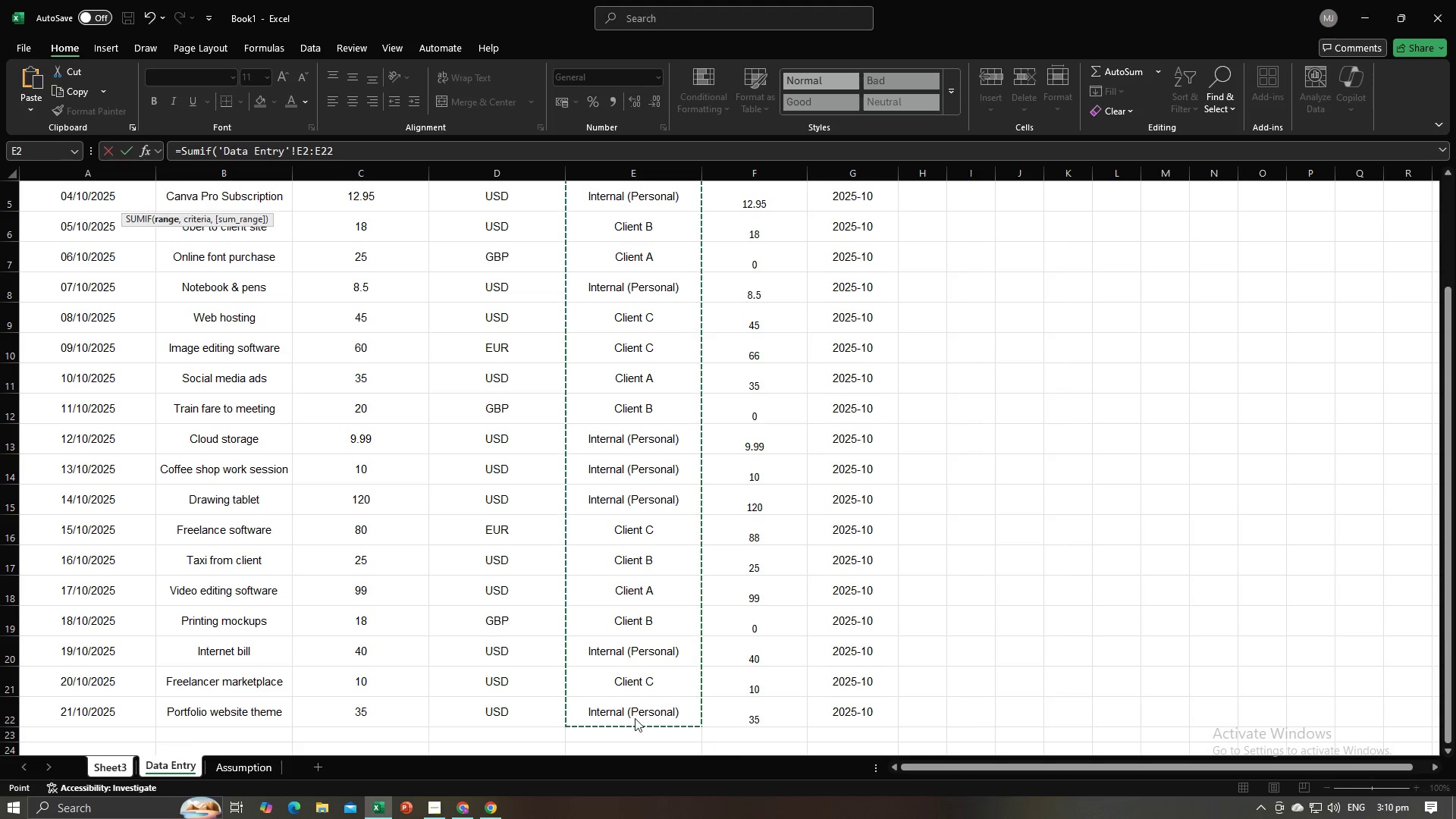 
key(Alt+AltLeft)
 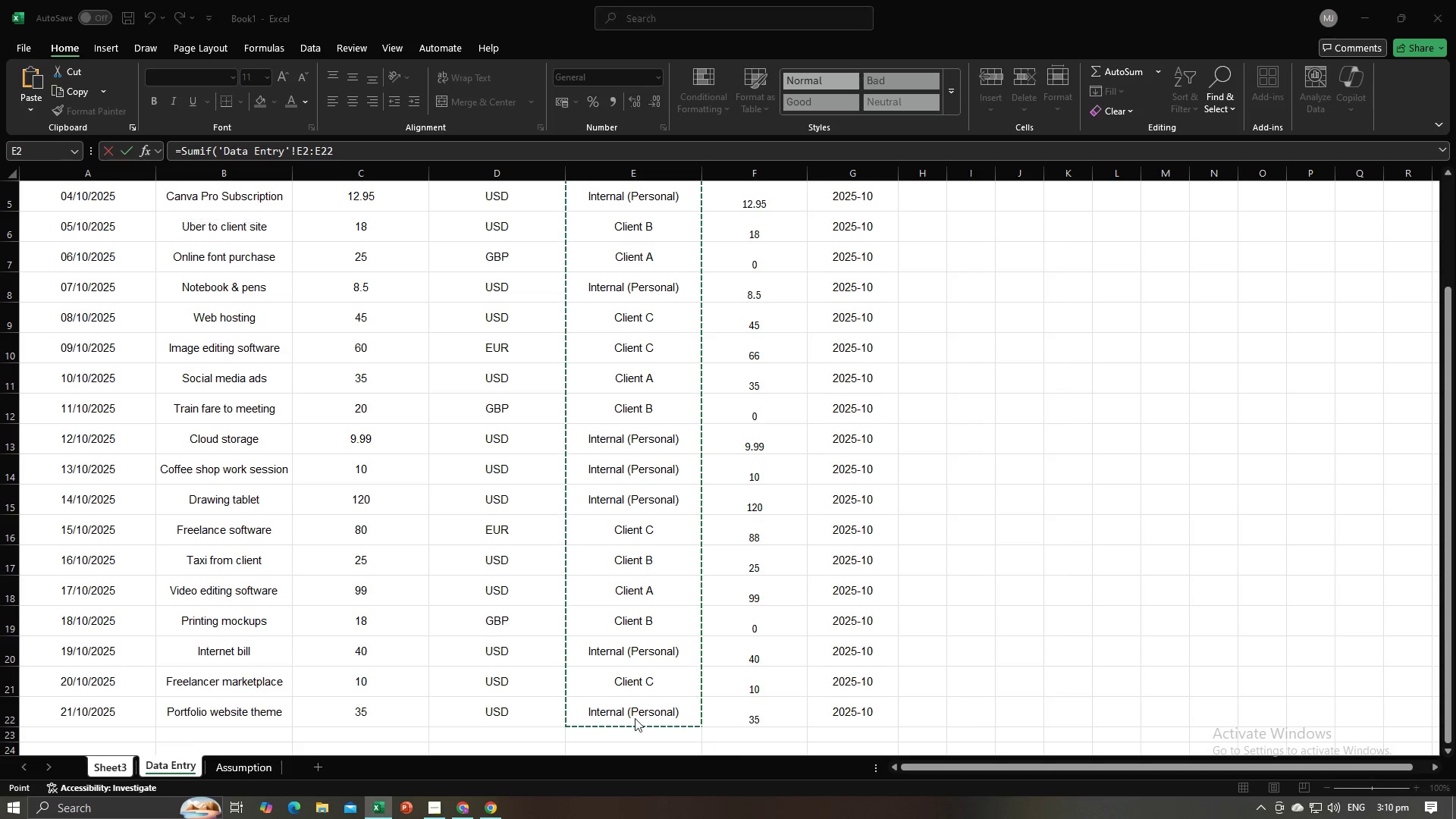 
key(Alt+Tab)
 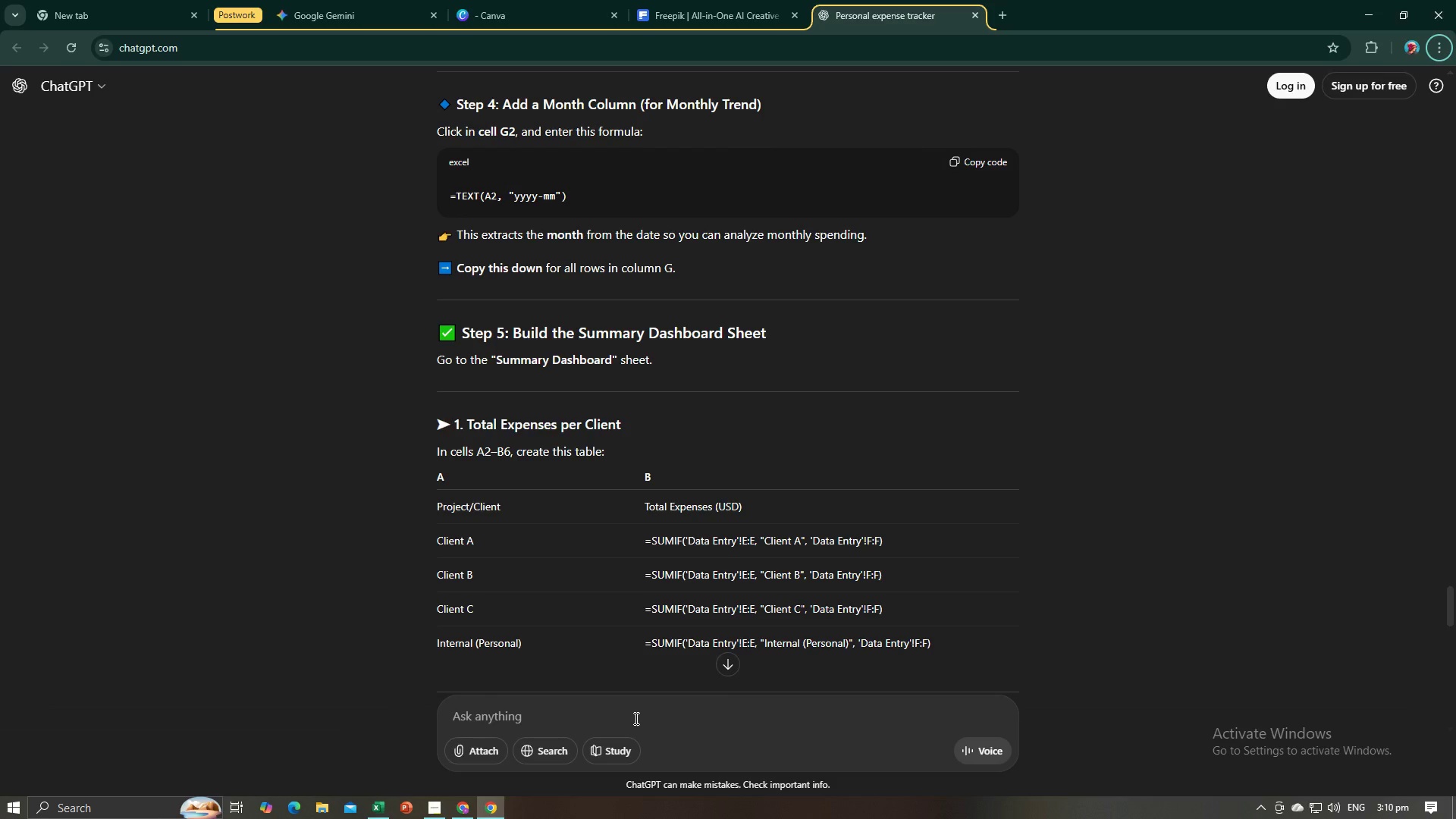 
key(Alt+AltLeft)
 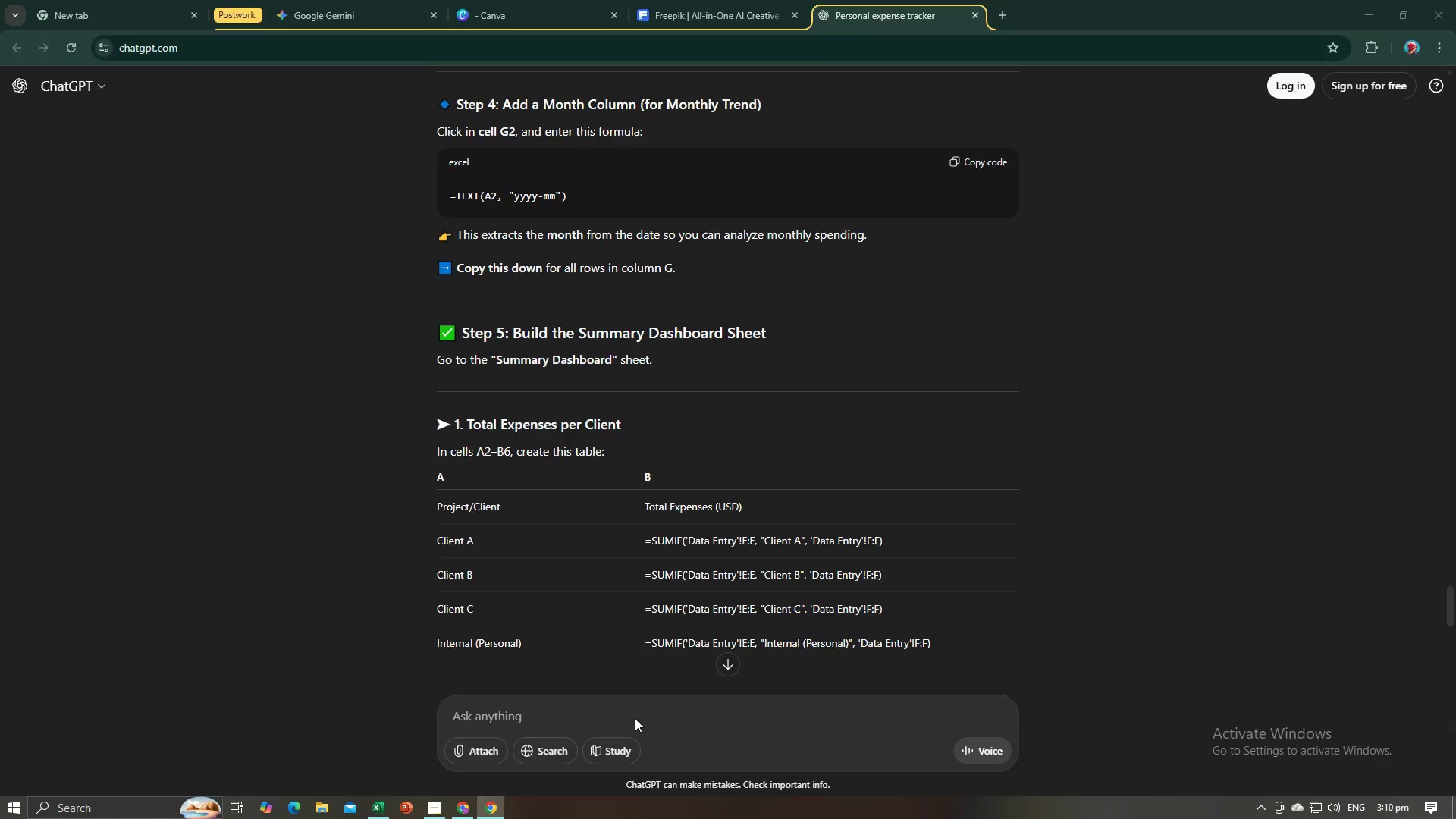 
key(Alt+Tab)
 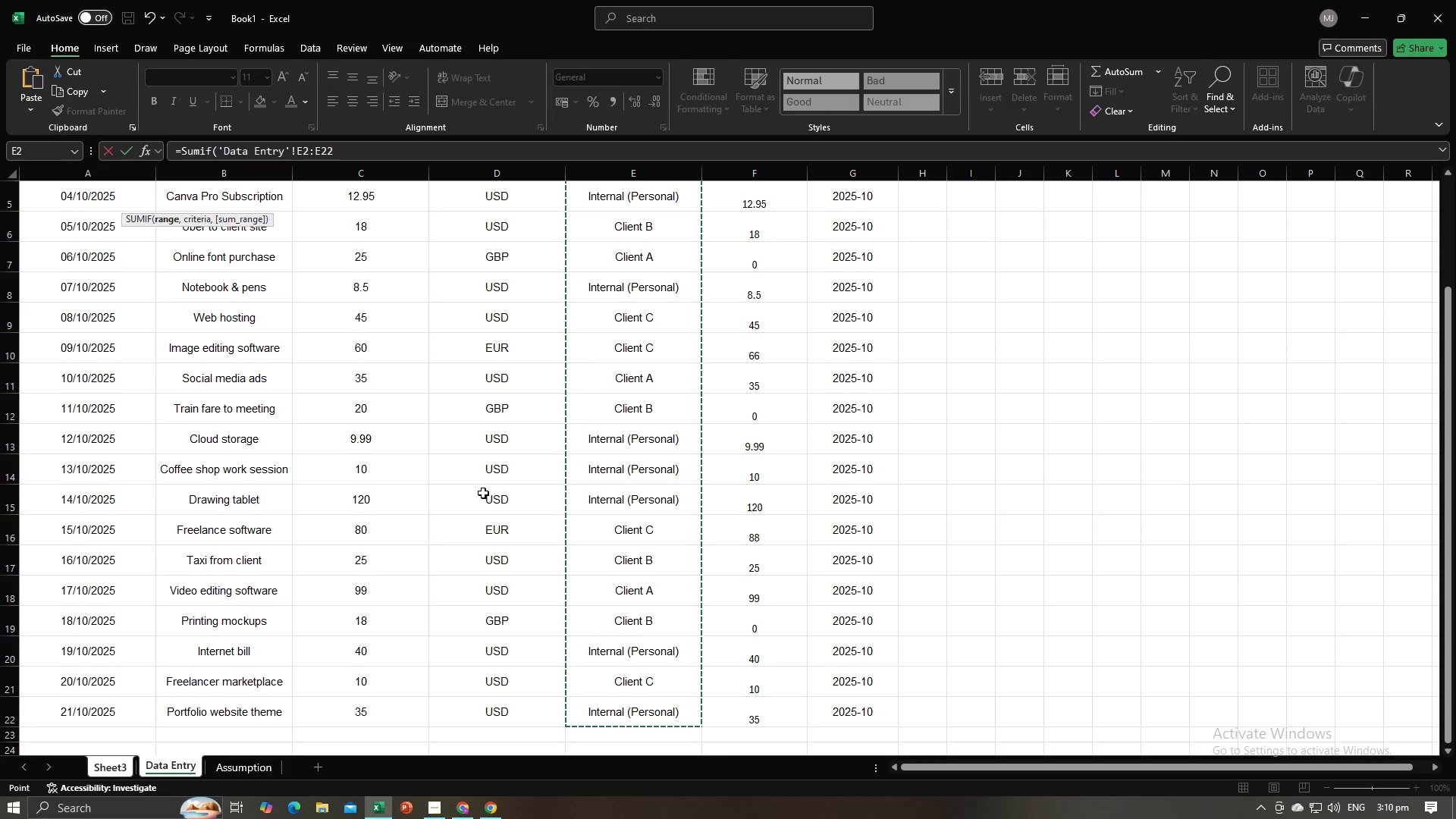 
key(Comma)
 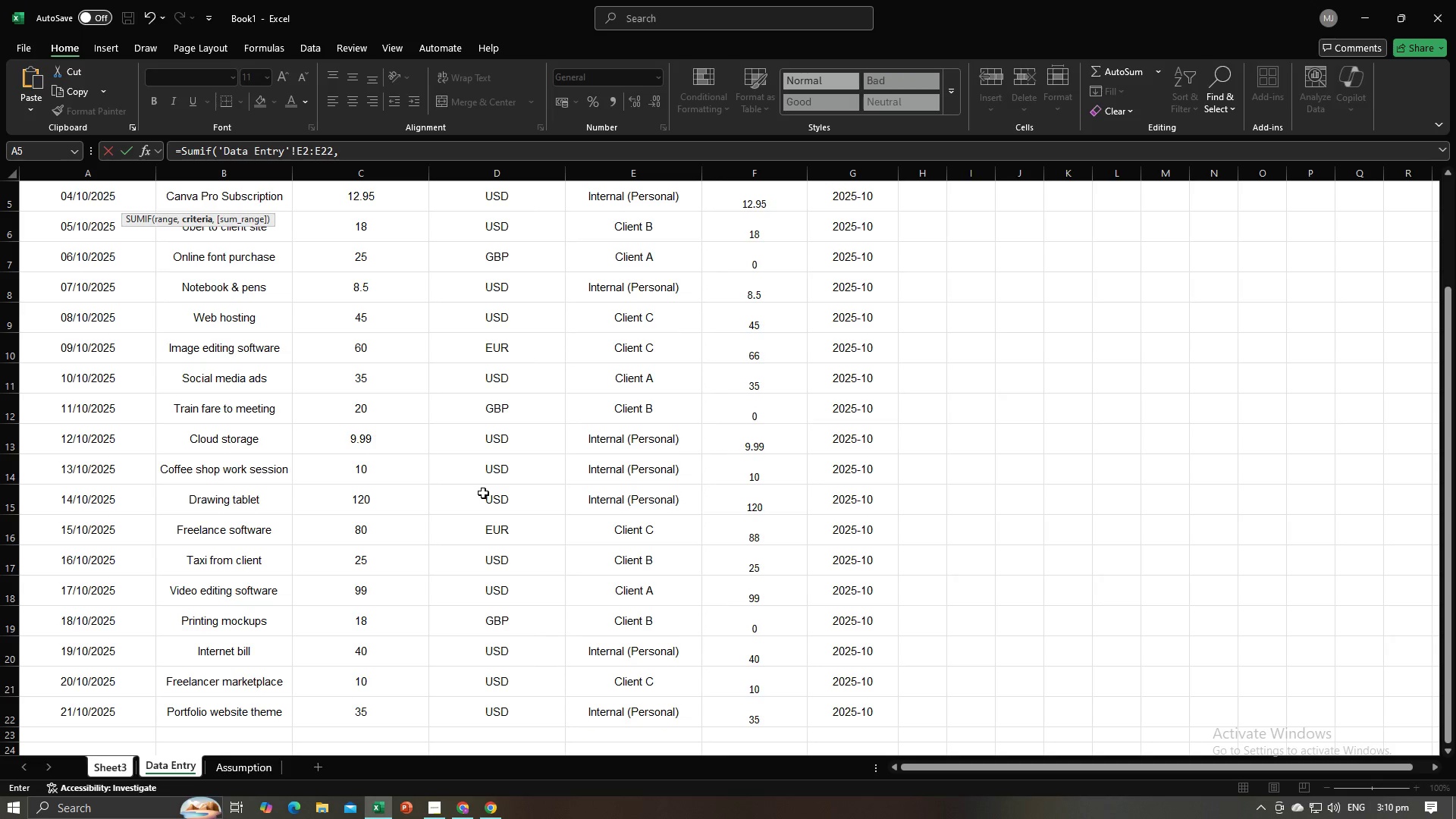 
key(Space)
 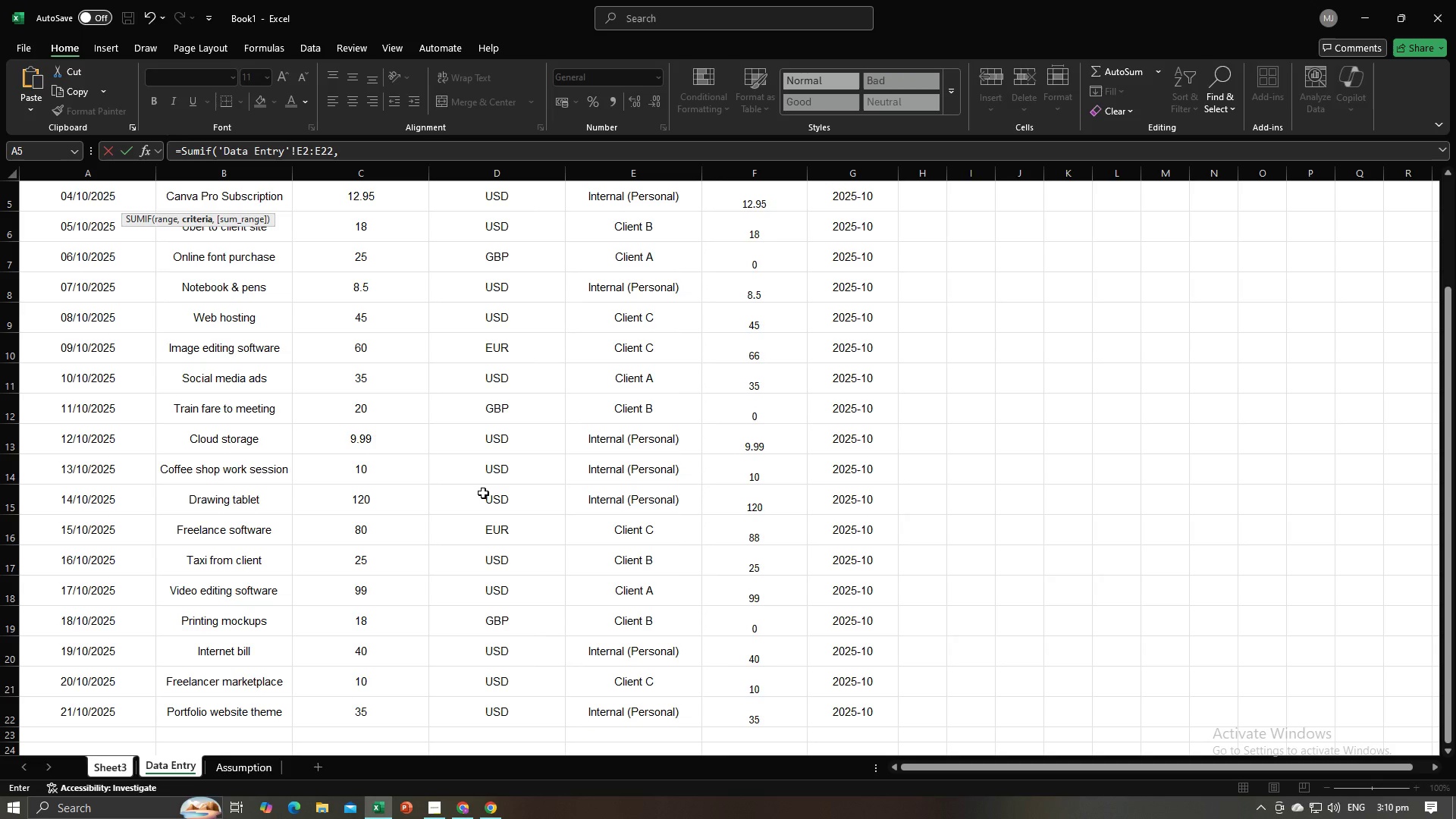 
hold_key(key=ShiftLeft, duration=0.58)
 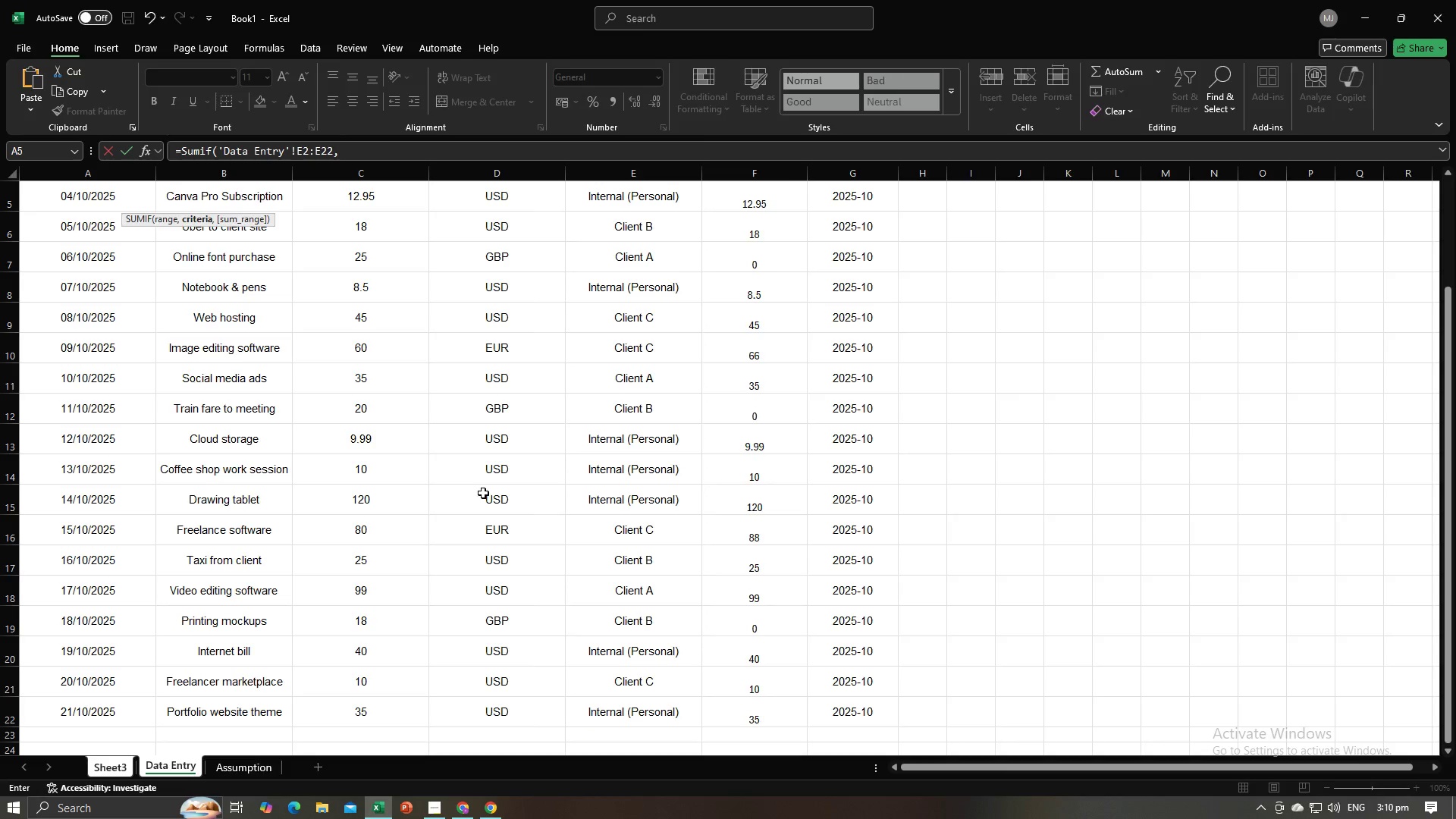 
key(Alt+AltLeft)
 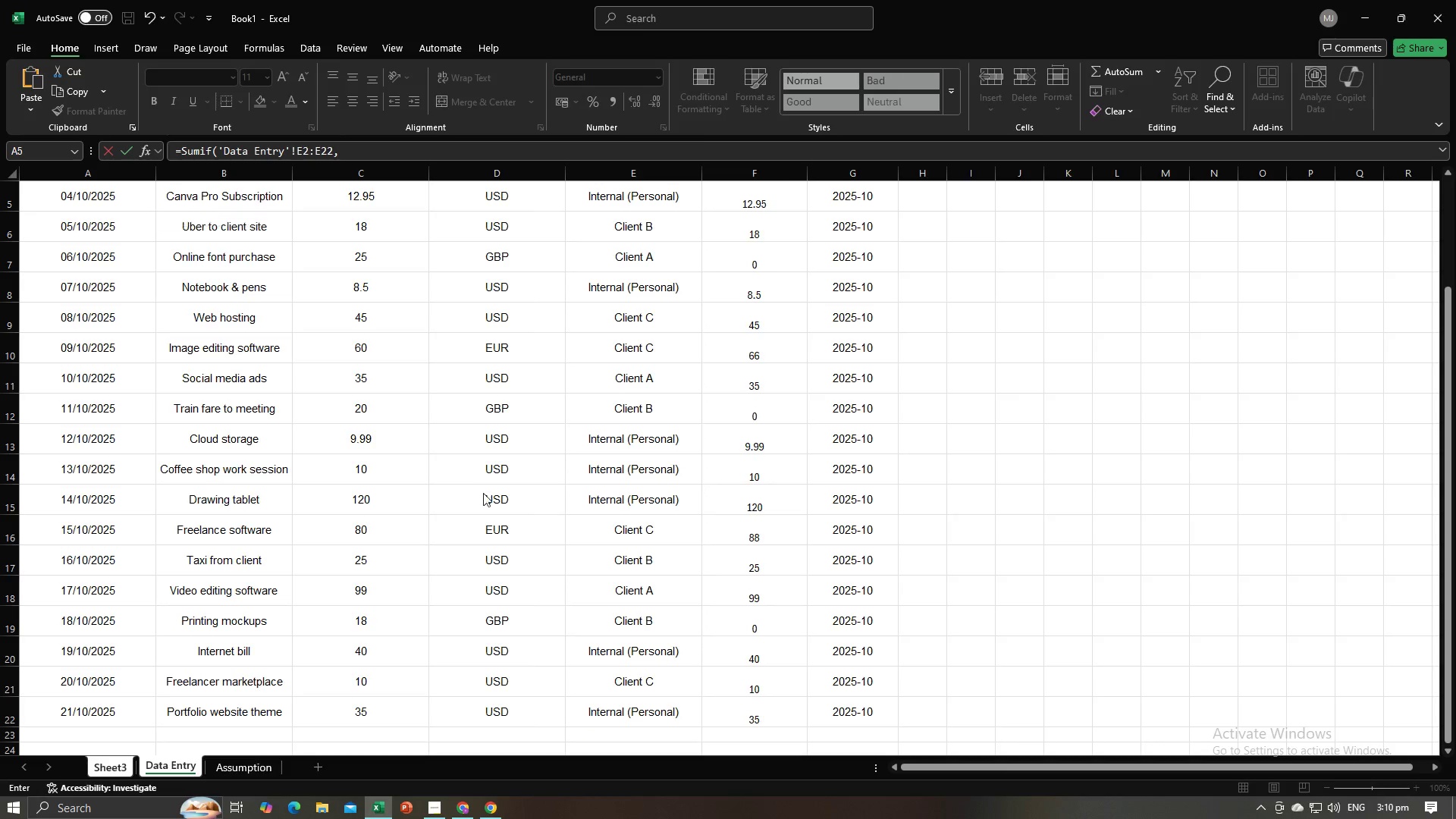 
key(Alt+Tab)
 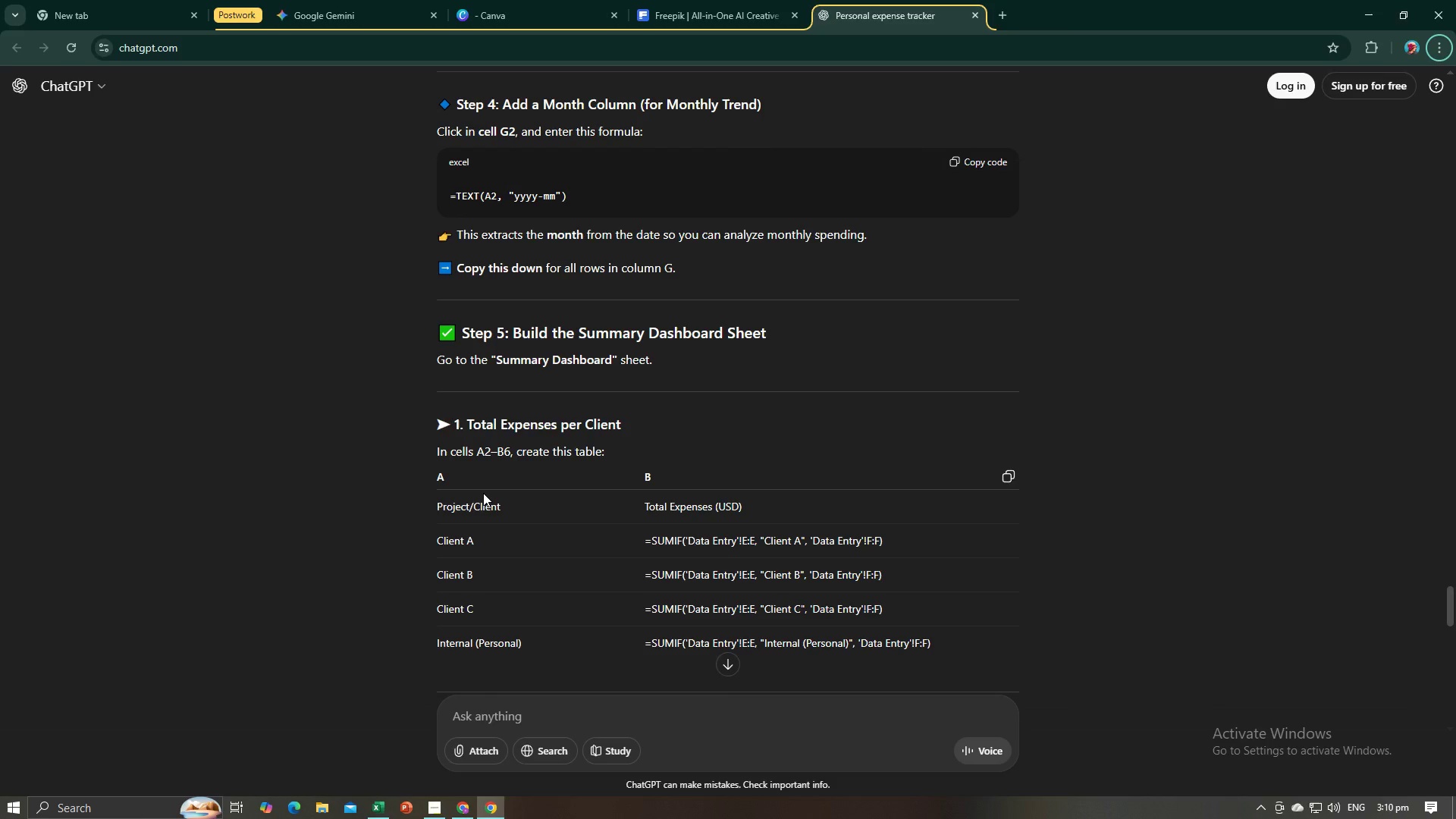 
key(Alt+AltLeft)
 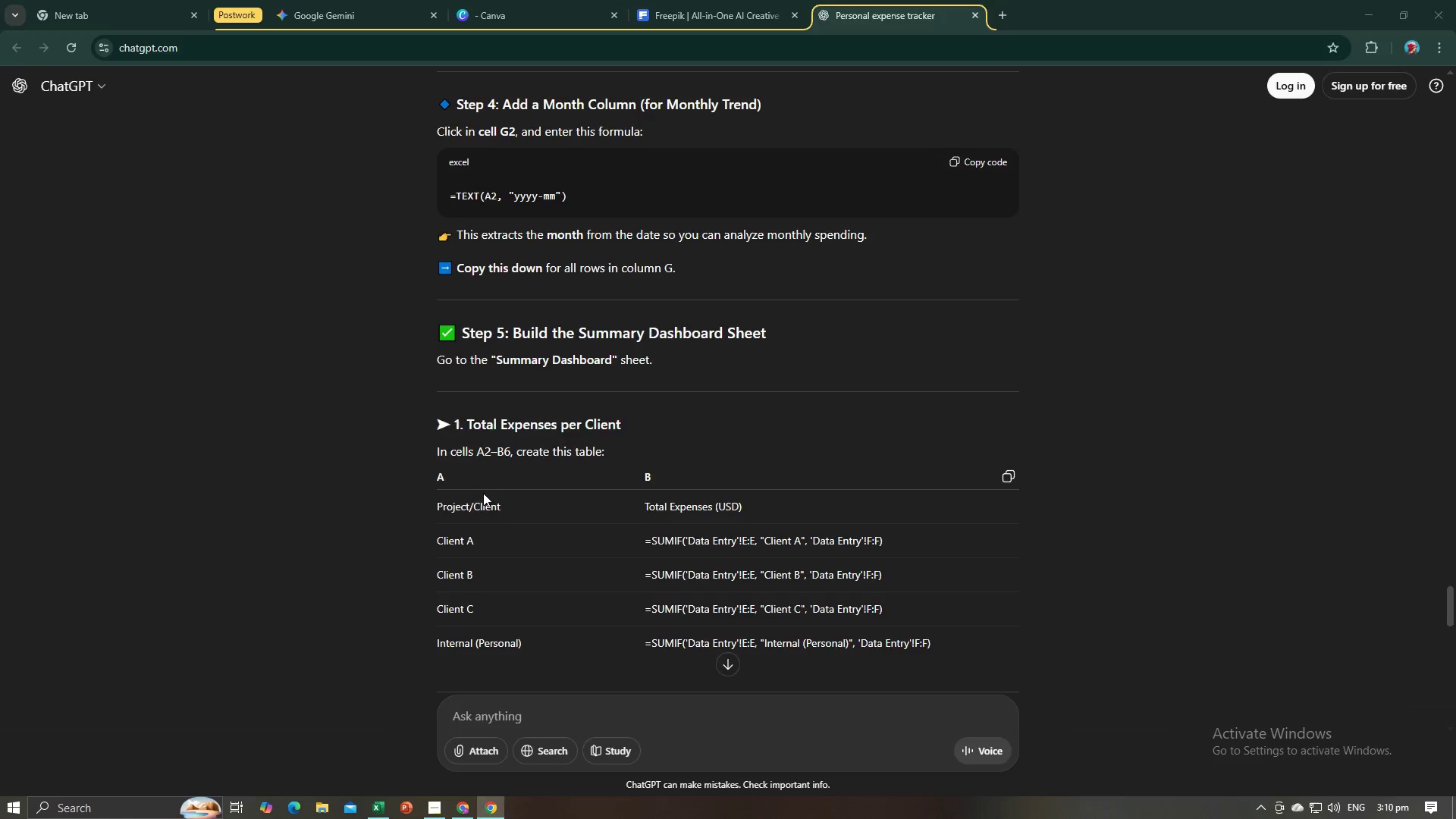 
key(Tab)
type("Client A")
 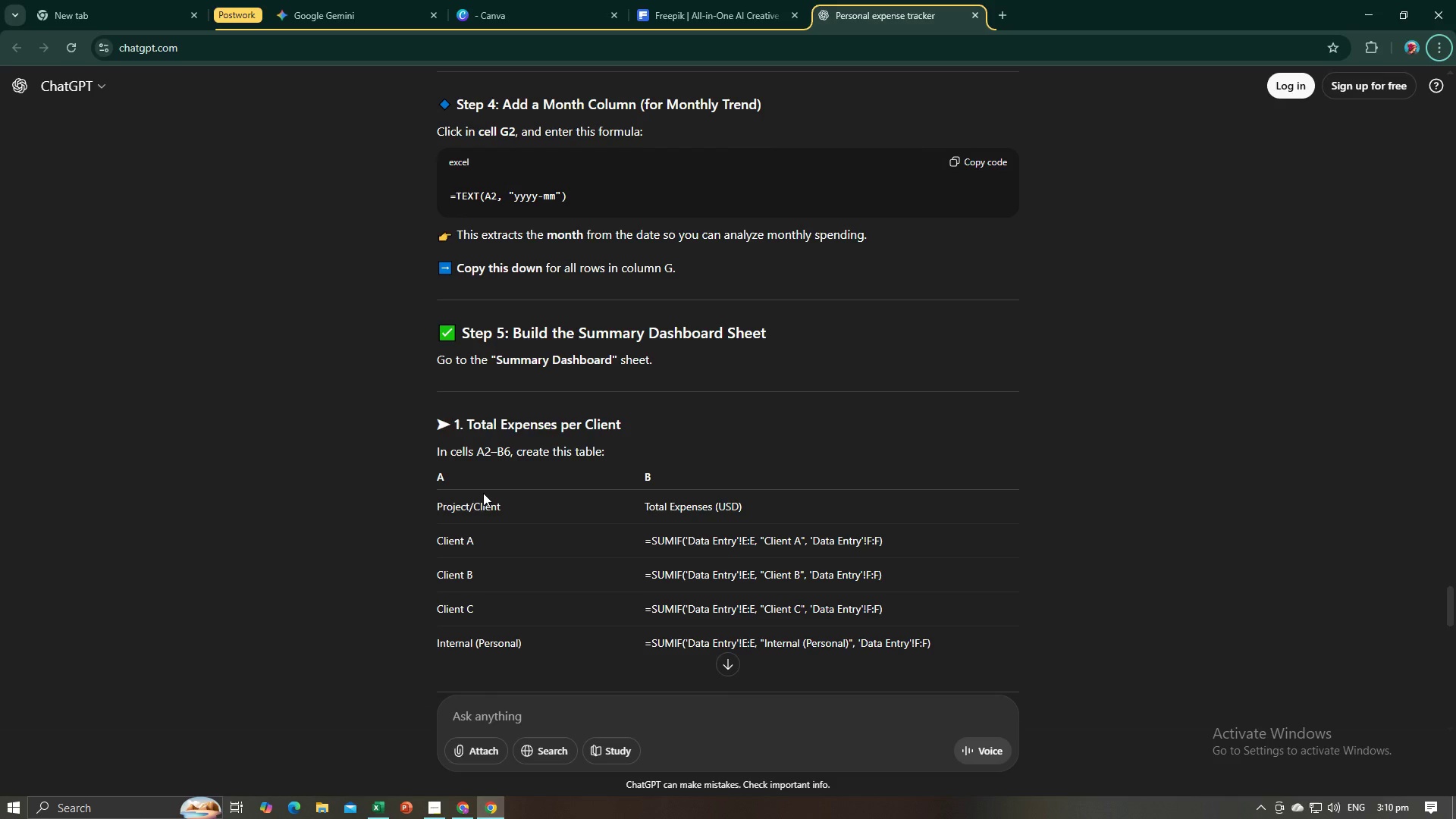 
 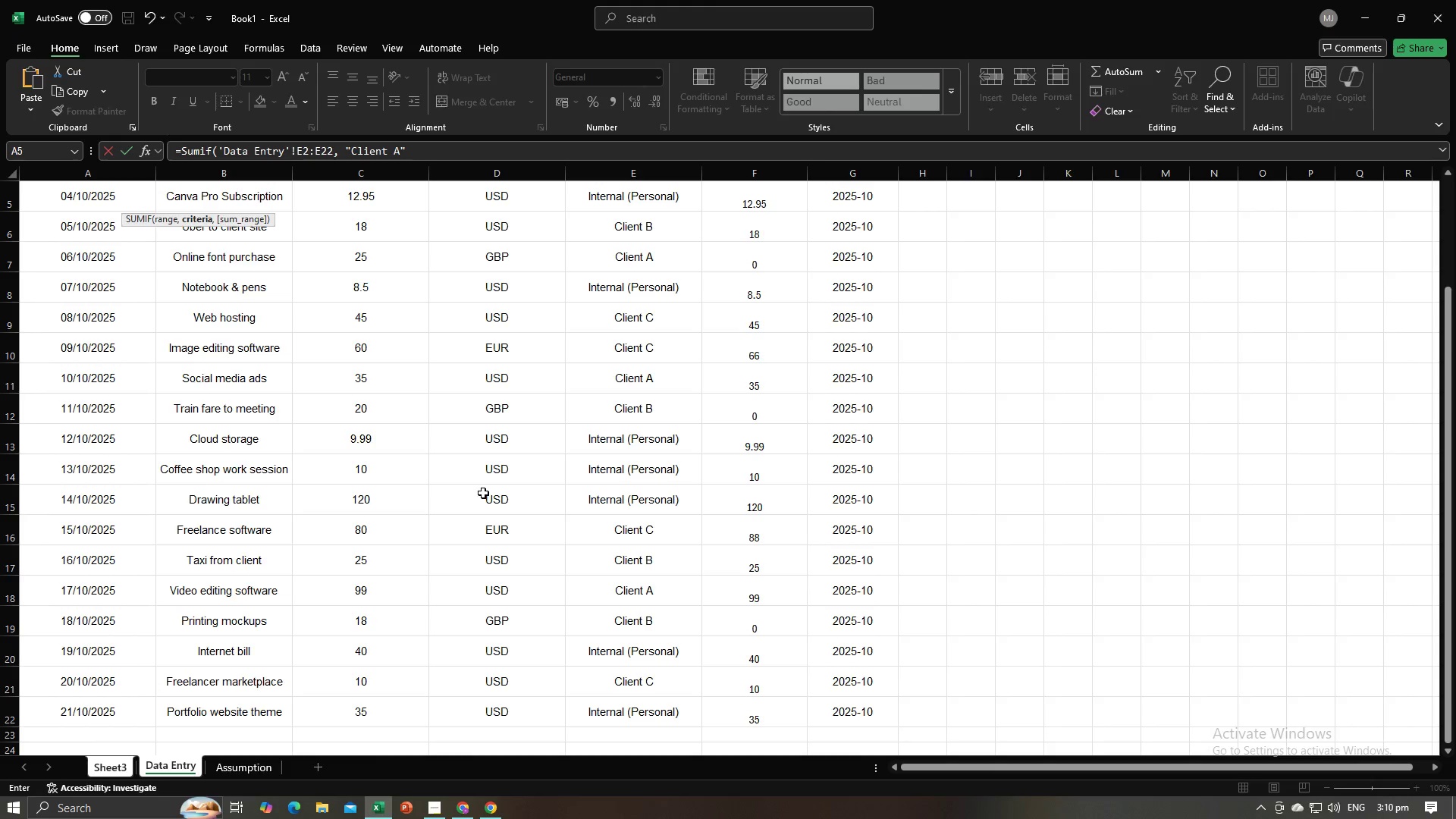 
key(Alt+AltLeft)
 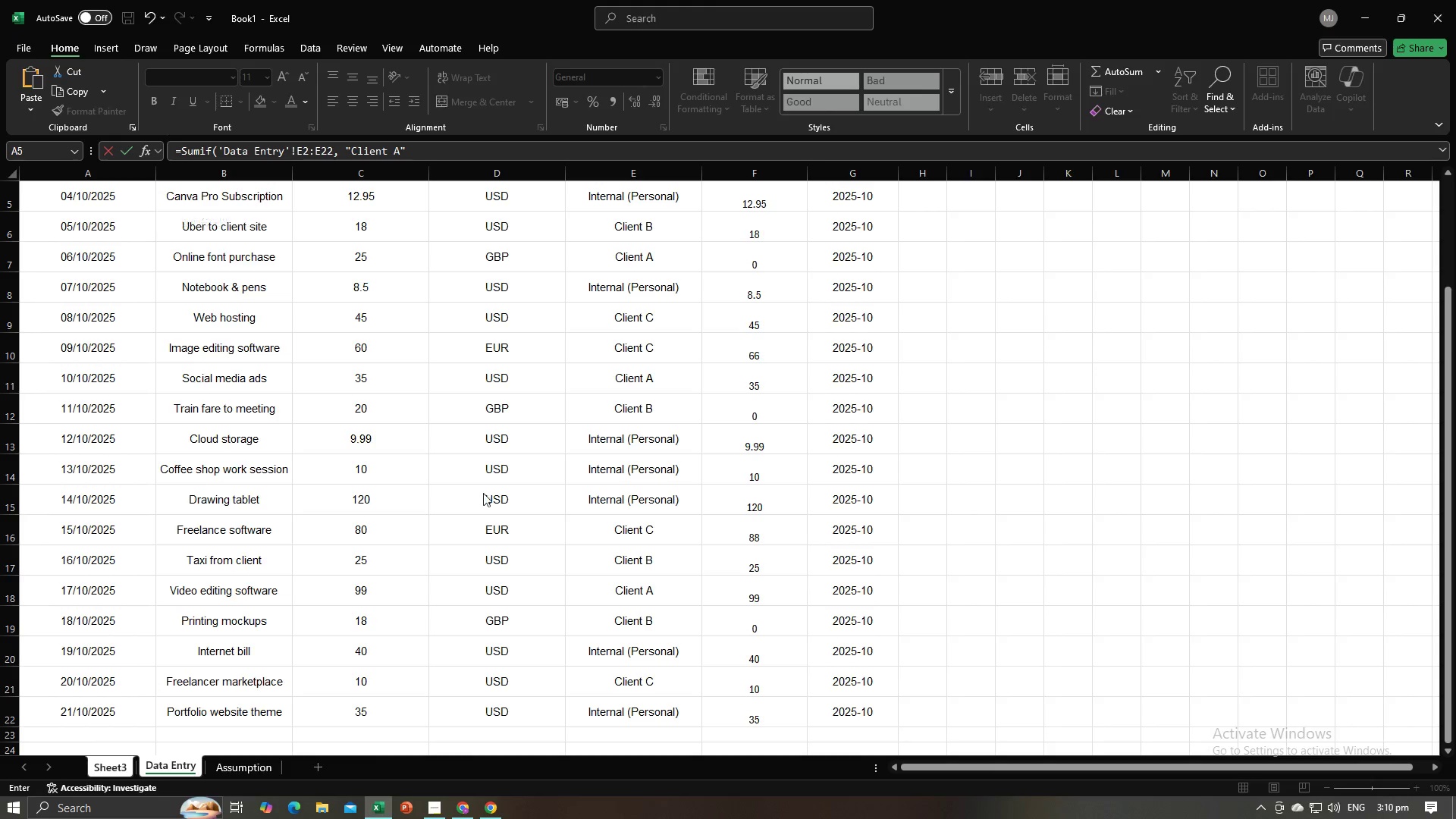 
key(Alt+Tab)
 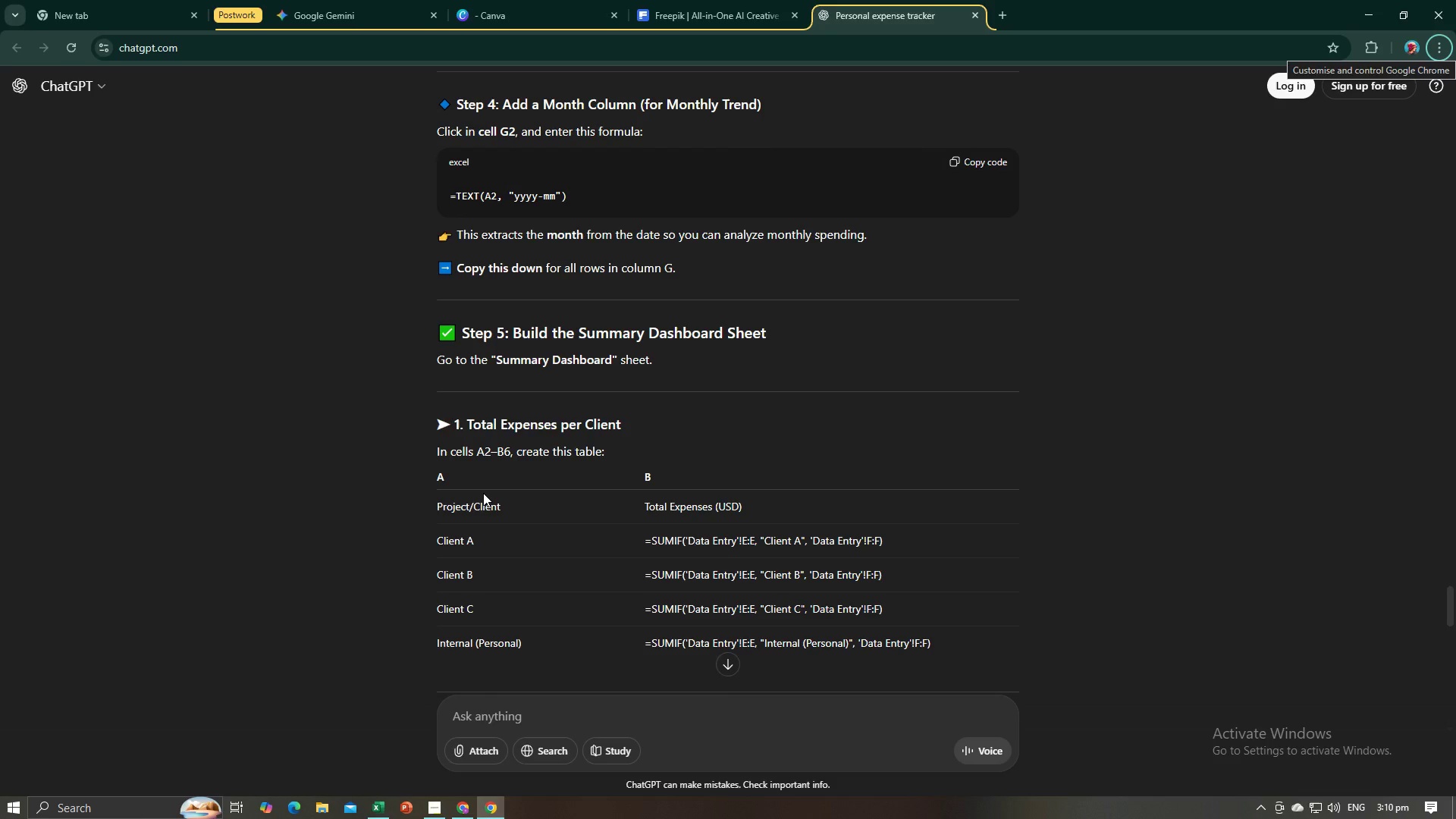 
key(Alt+AltLeft)
 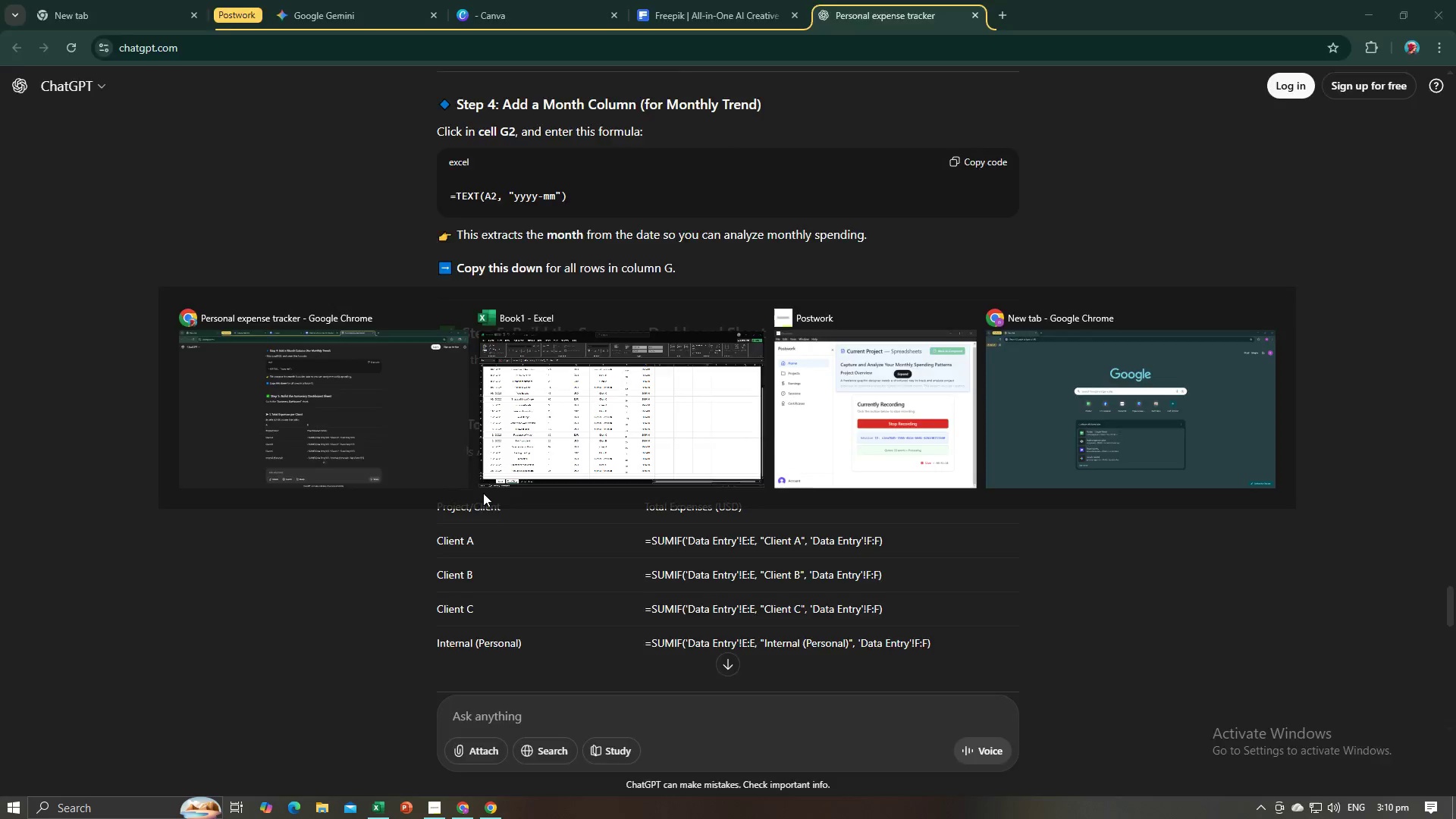 
key(Alt+Tab)
 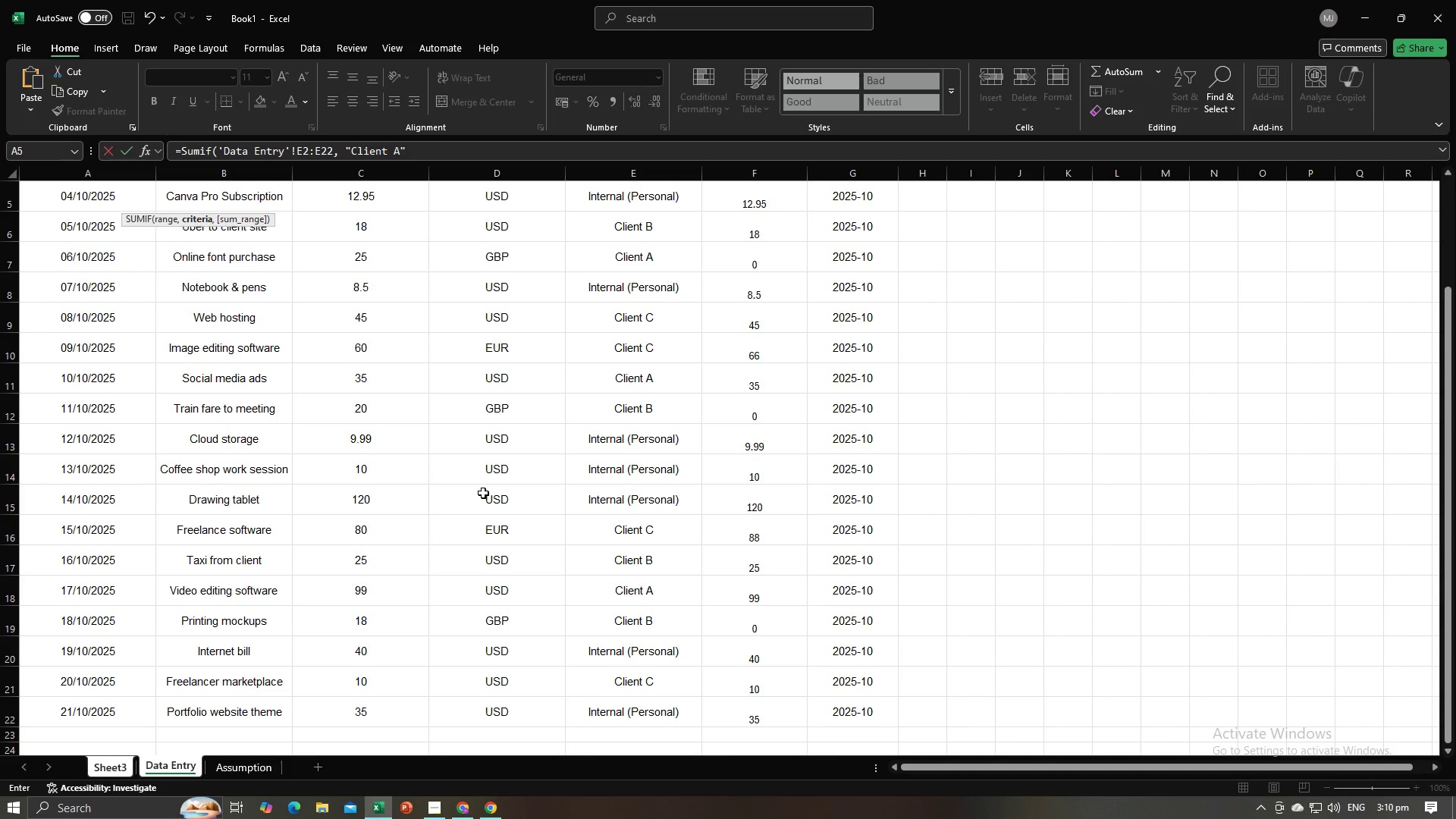 
key(Comma)
 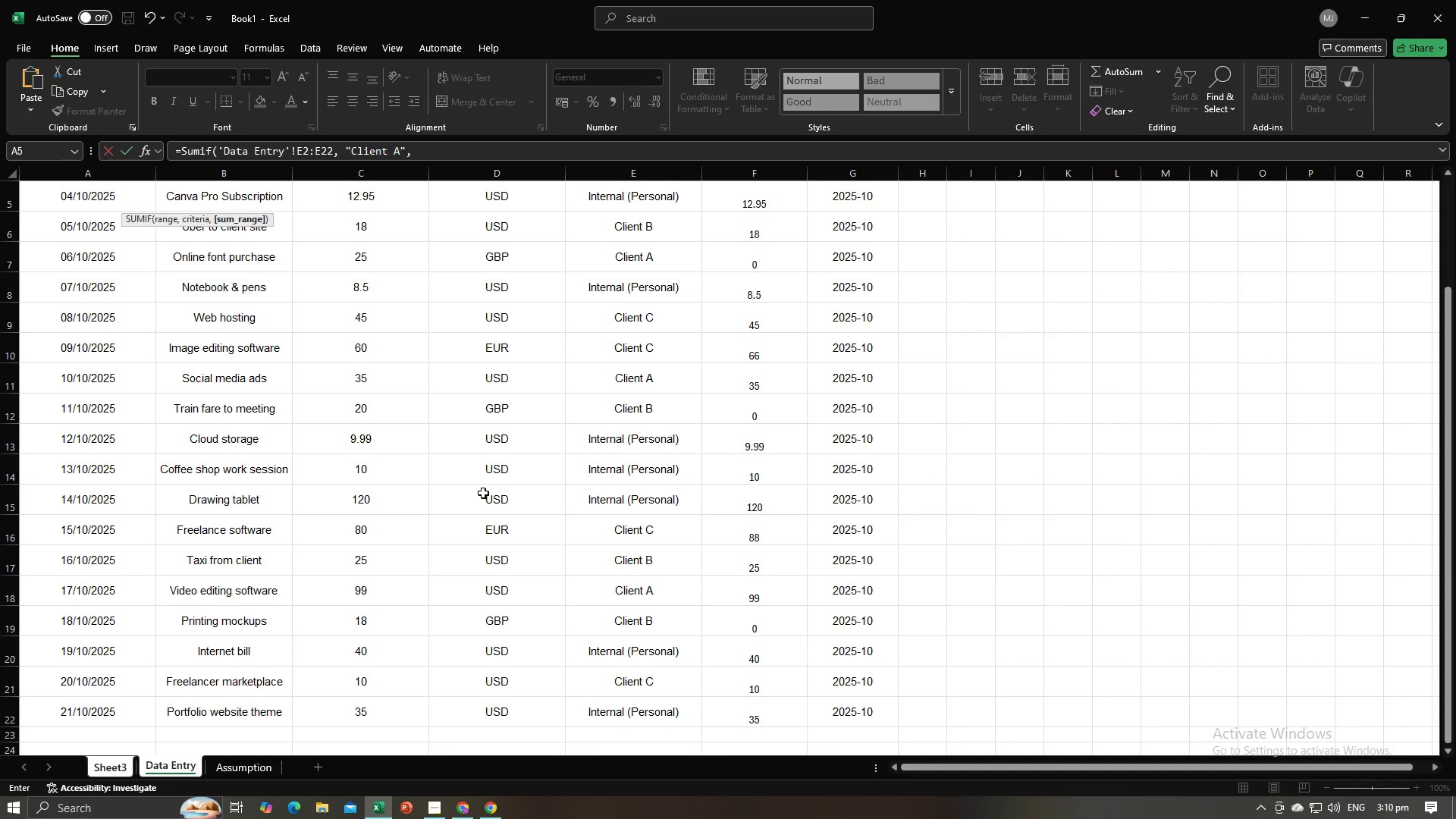 
key(Space)
 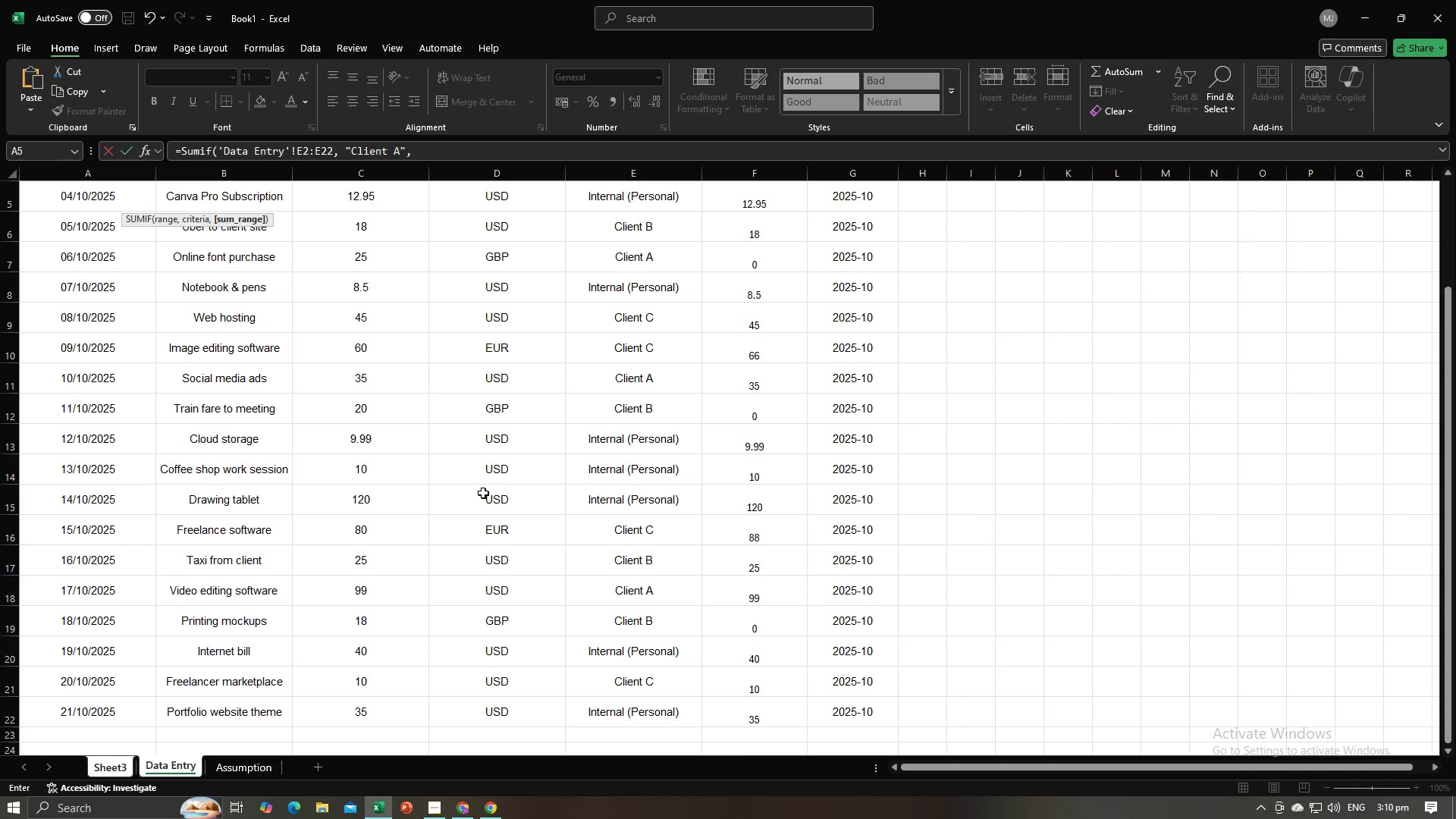 
key(Alt+AltLeft)
 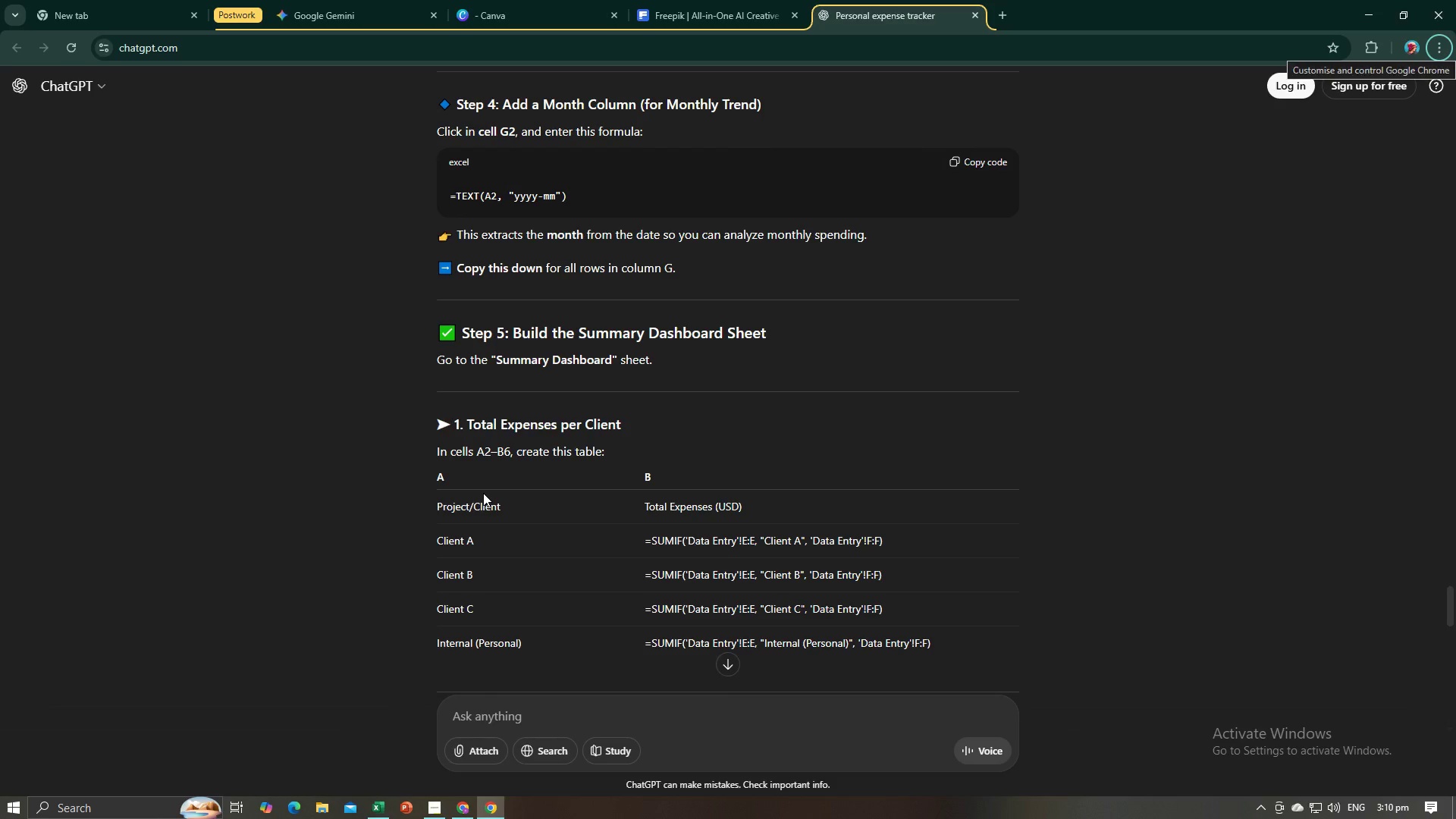 
key(Alt+Tab)
 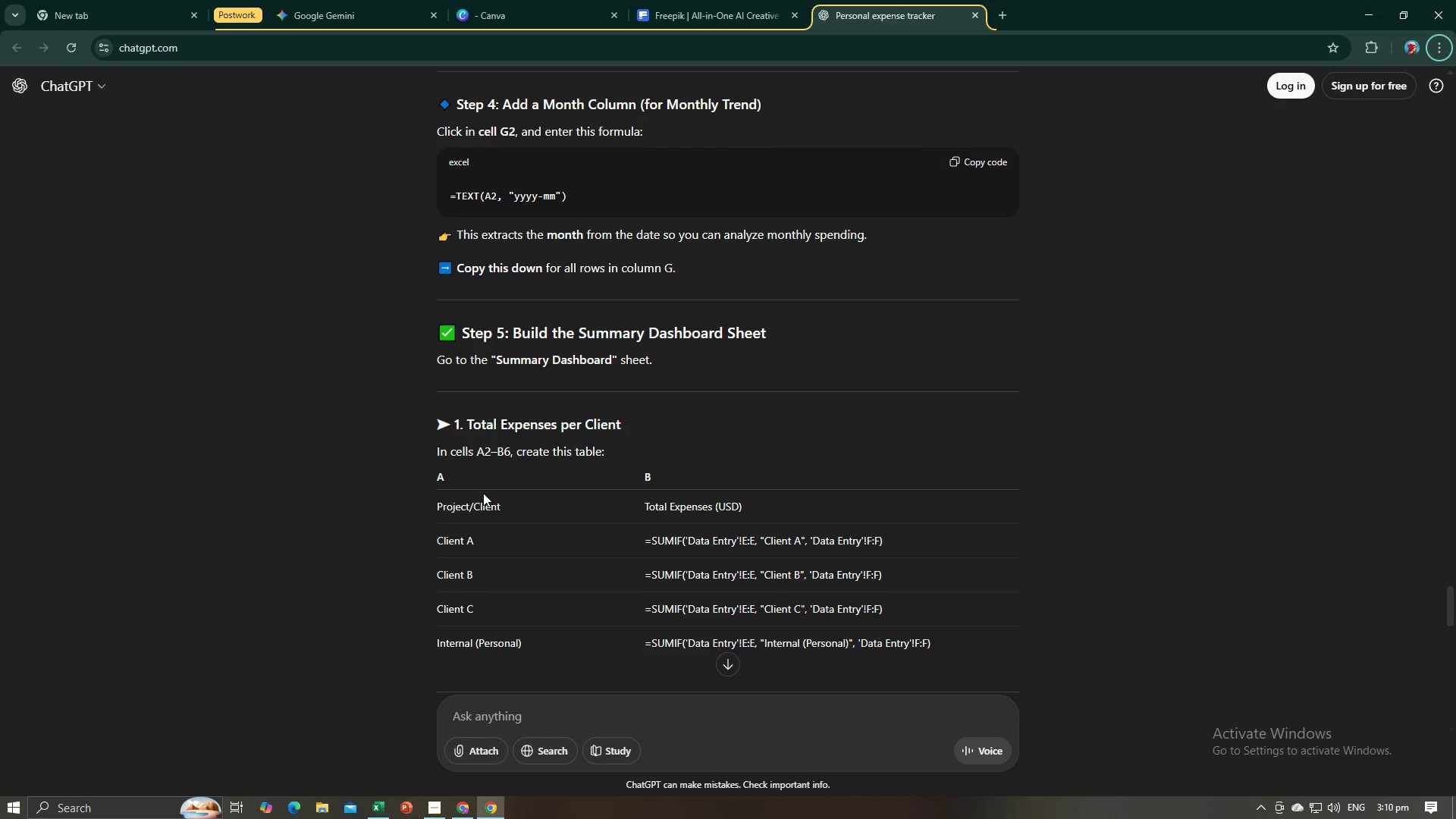 
key(Alt+AltLeft)
 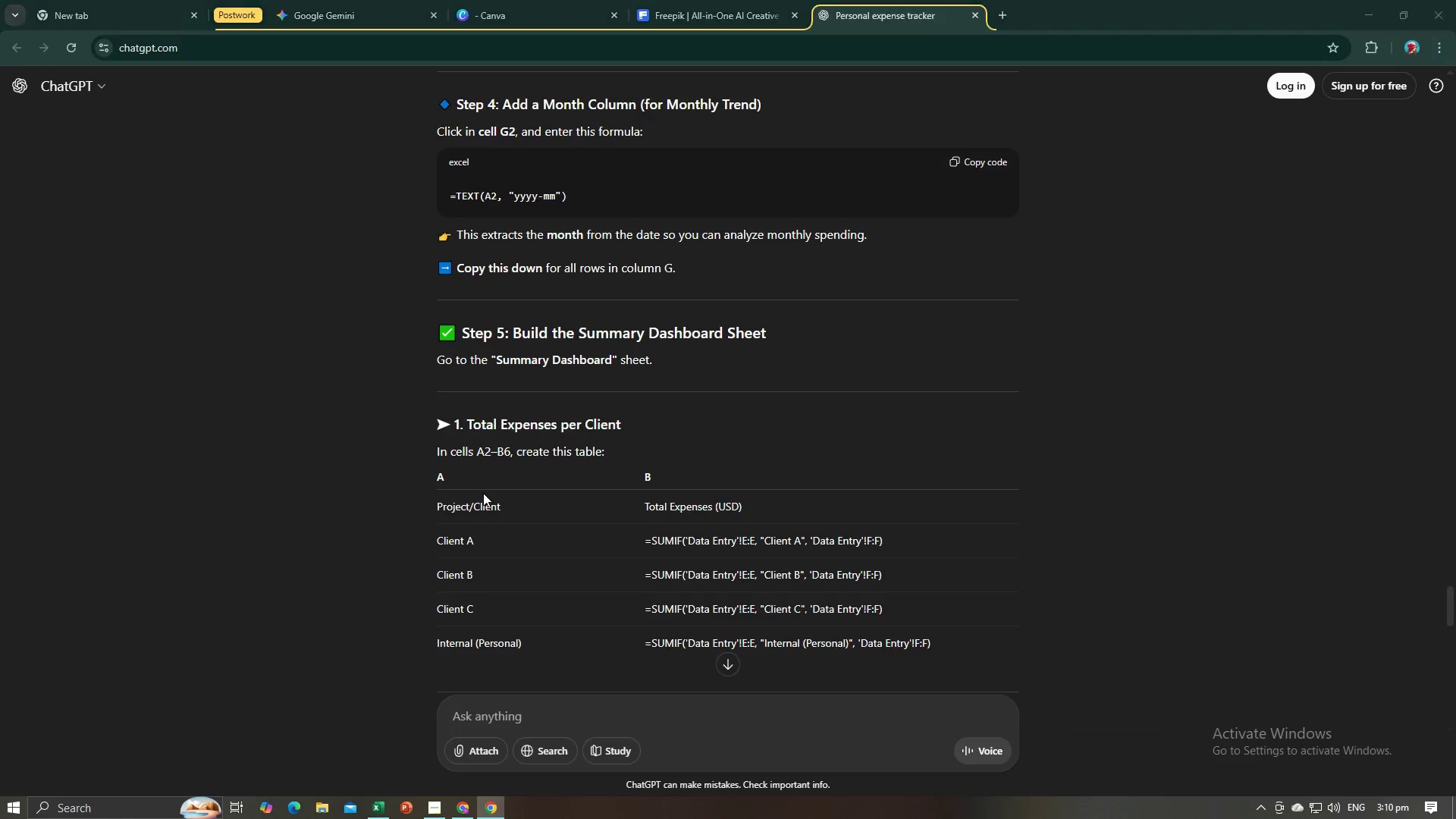 
key(Alt+Tab)
 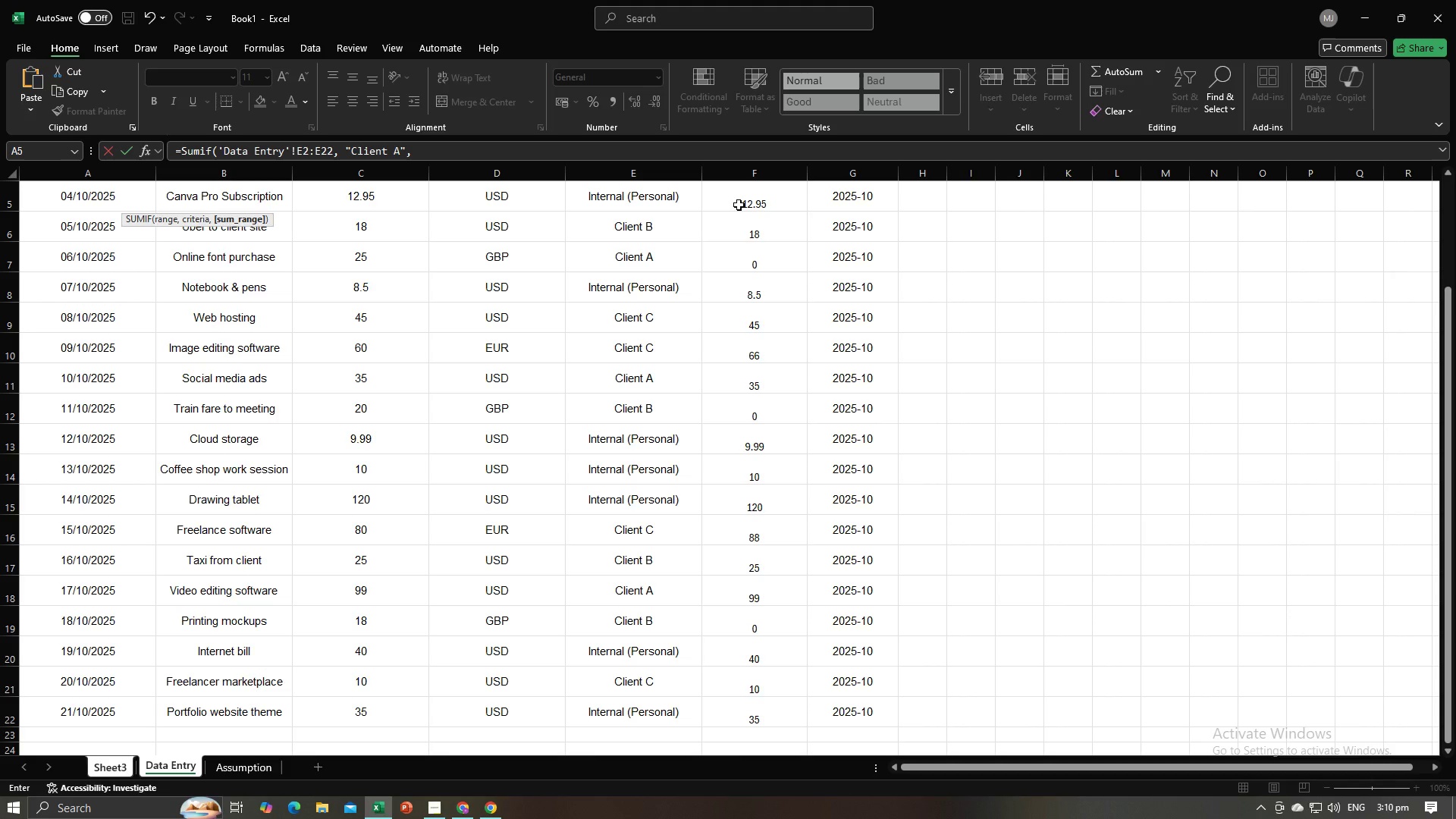 
scroll: coordinate [745, 231], scroll_direction: up, amount: 5.0
 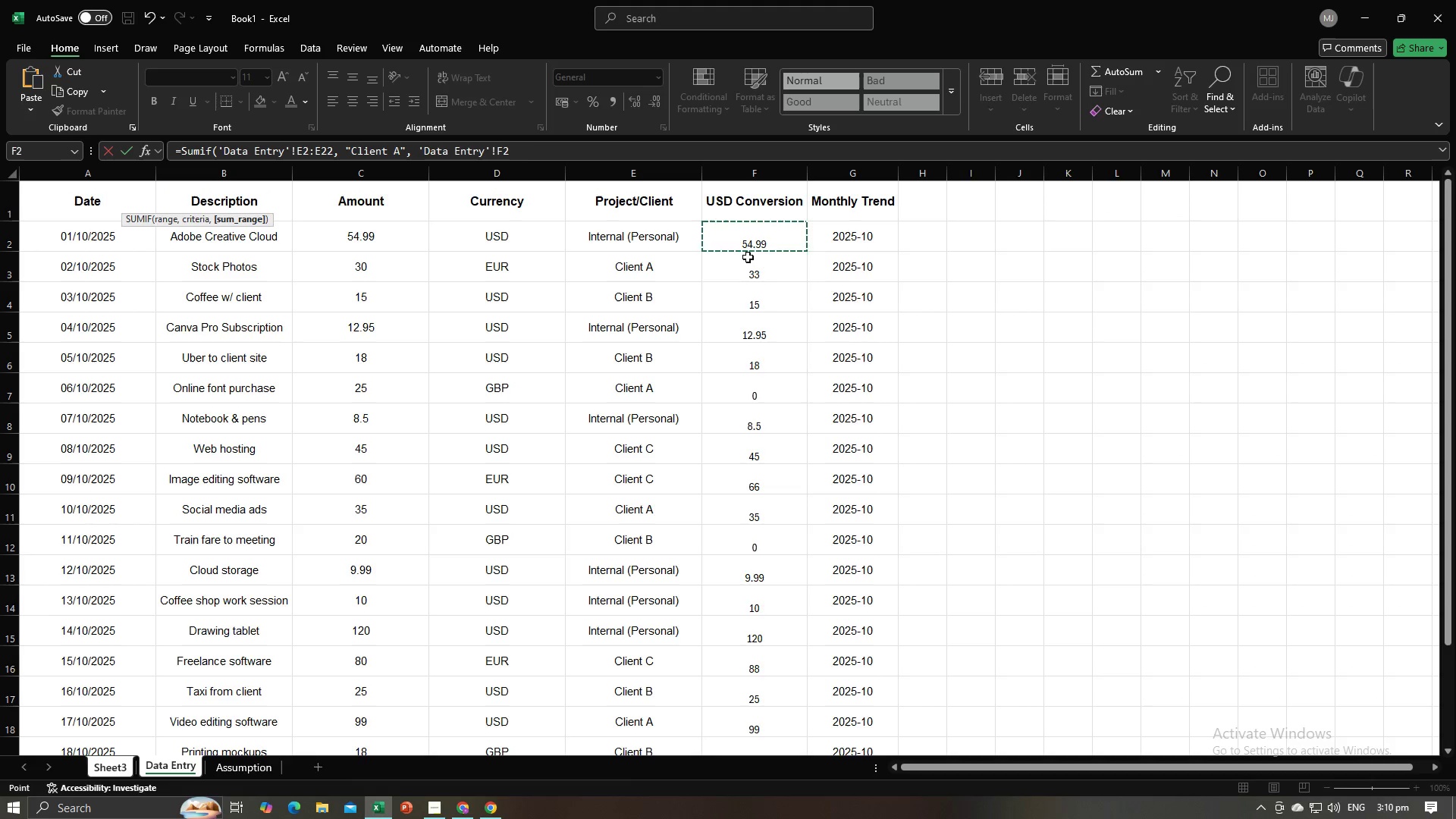 
left_click_drag(start_coordinate=[746, 236], to_coordinate=[732, 717])
 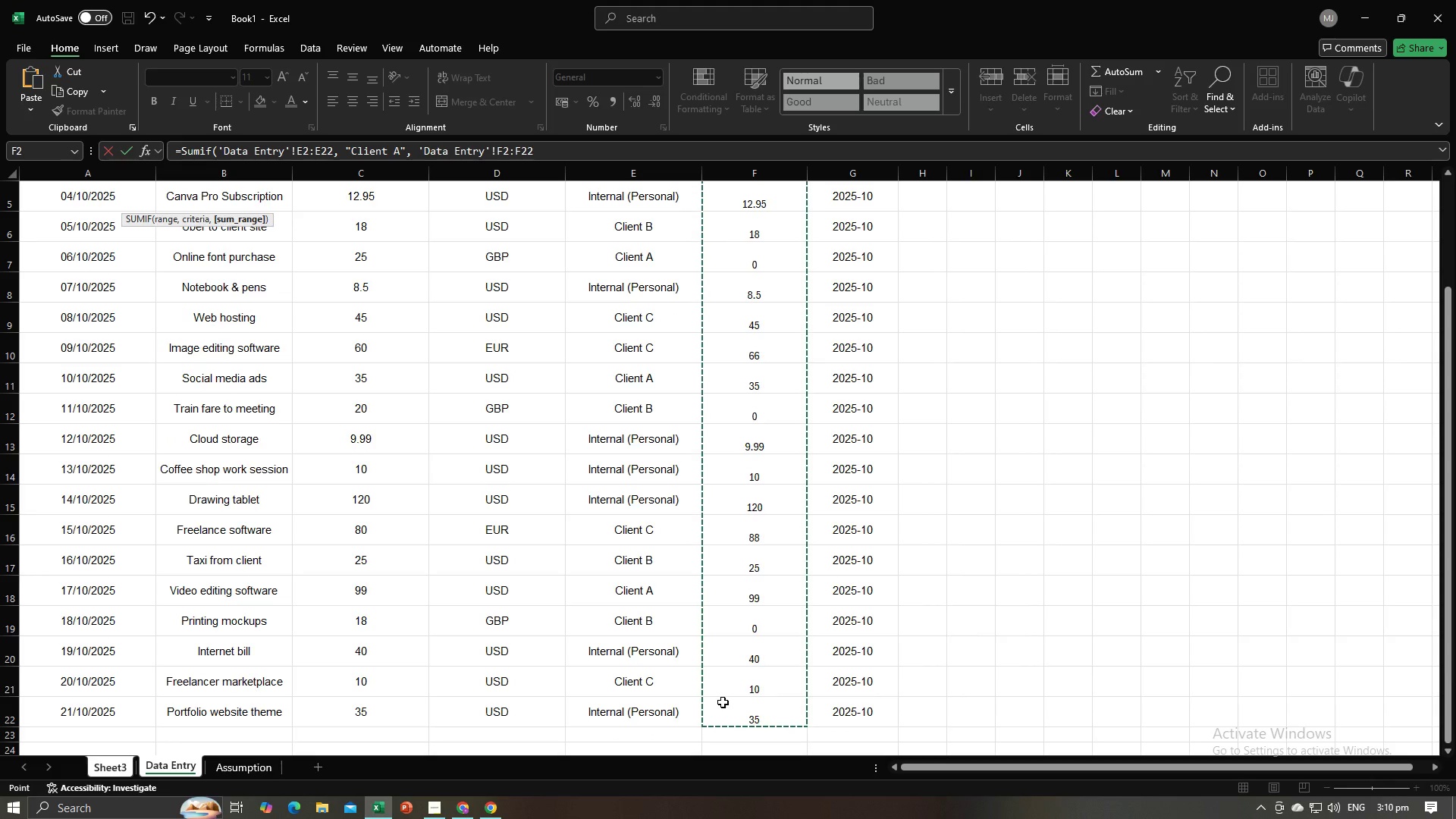 
key(Shift+0)
 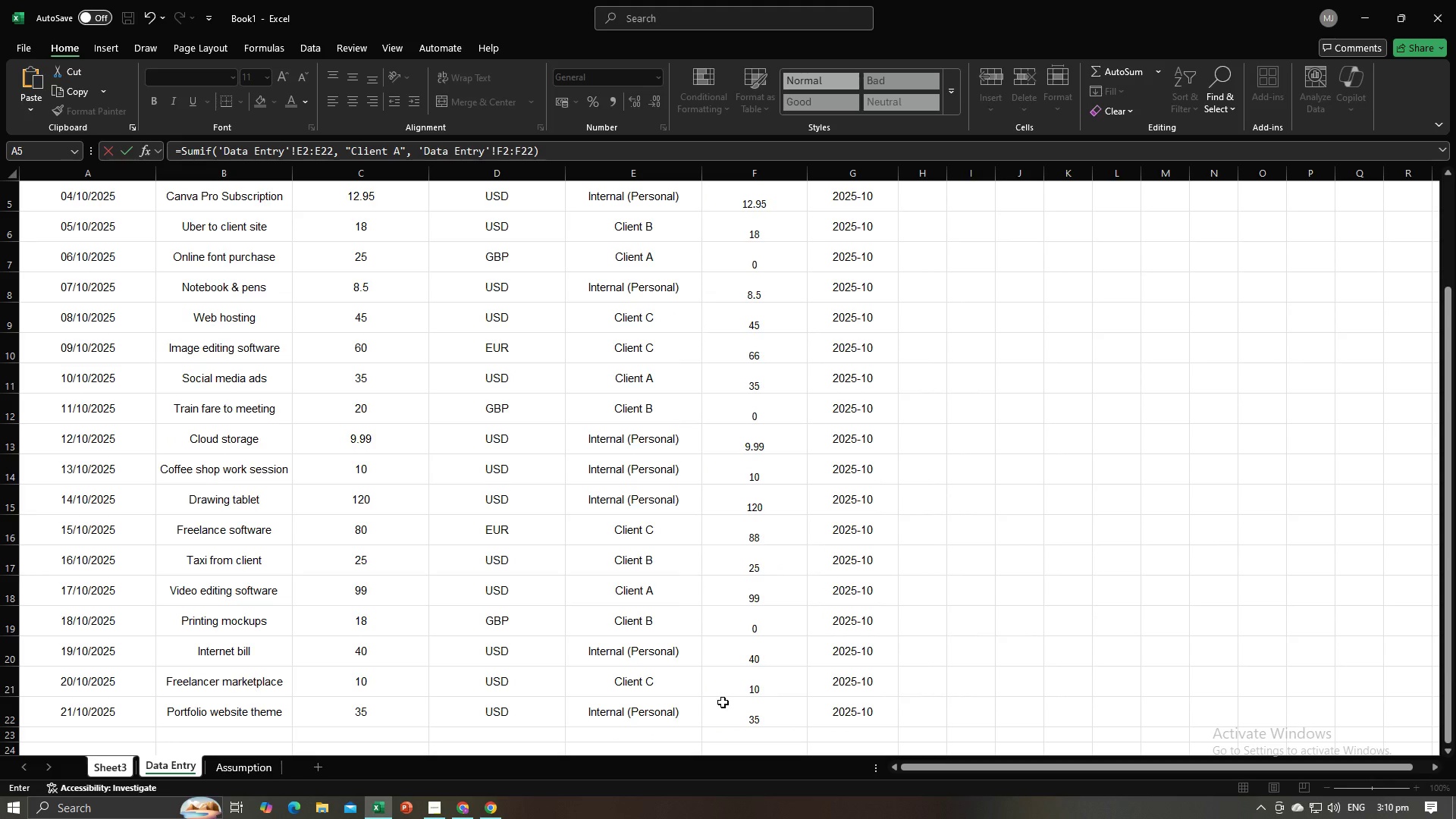 
key(Enter)
 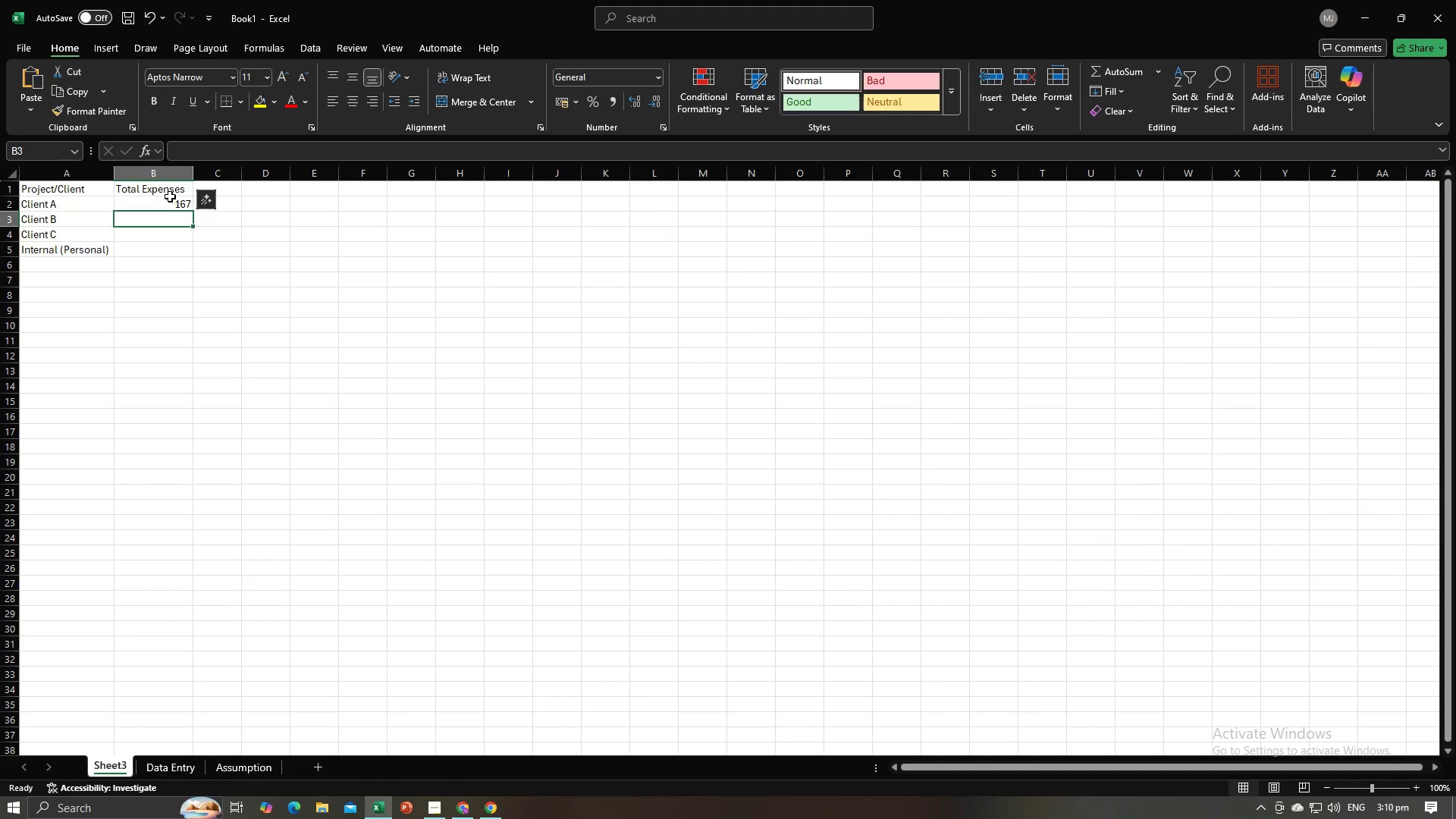 
left_click([171, 202])
 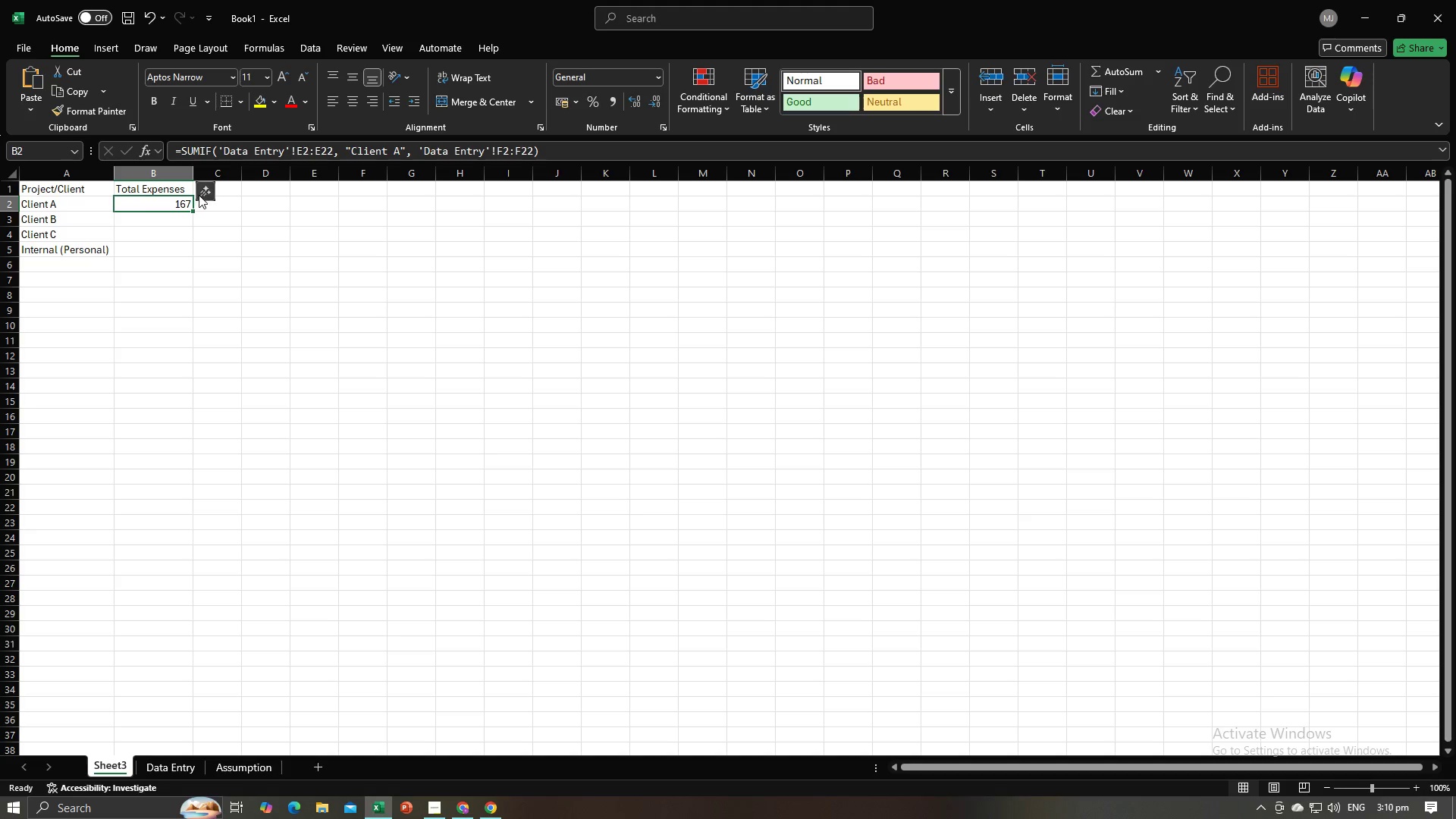 
left_click_drag(start_coordinate=[190, 211], to_coordinate=[192, 224])
 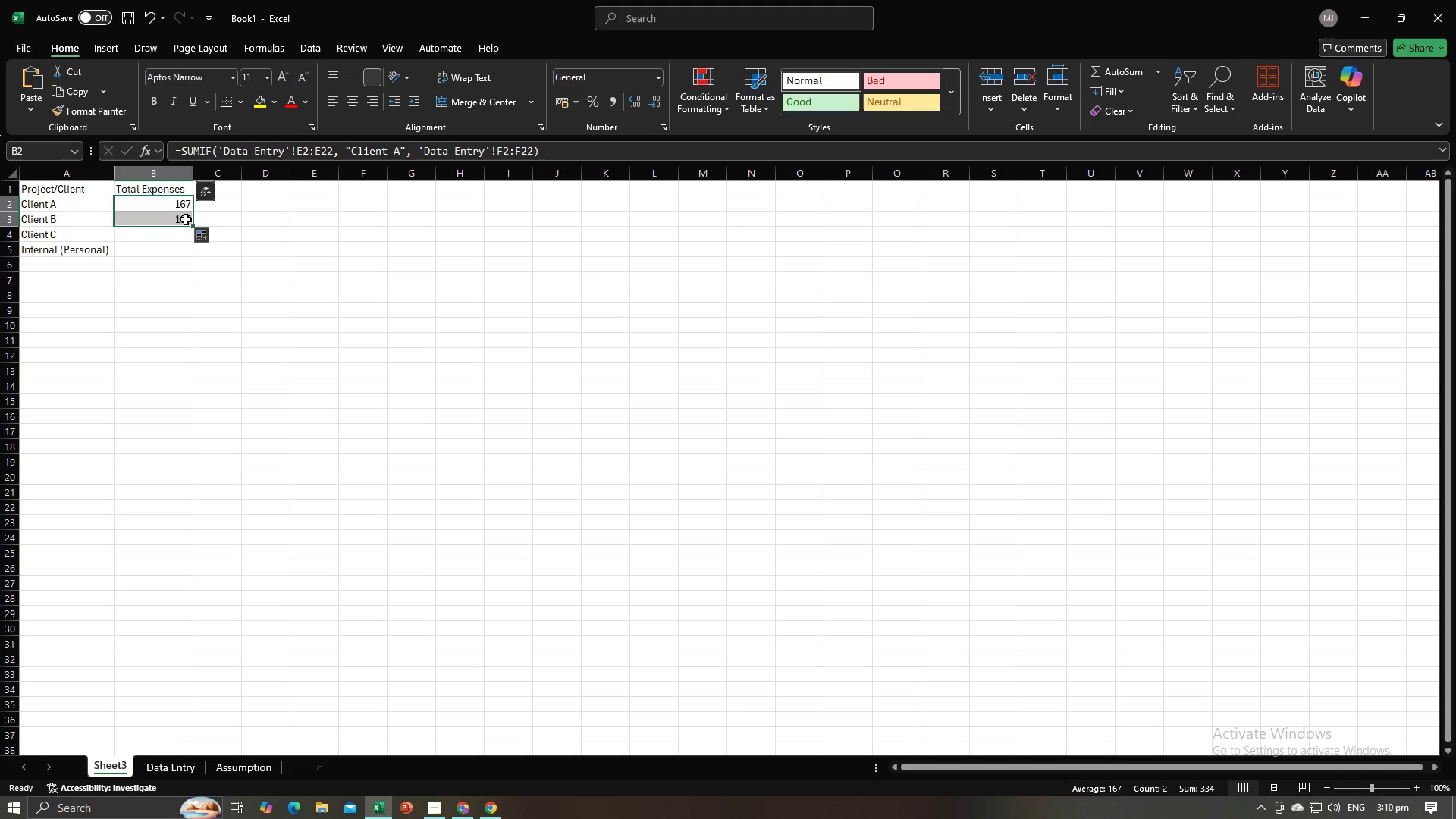 
left_click([186, 219])
 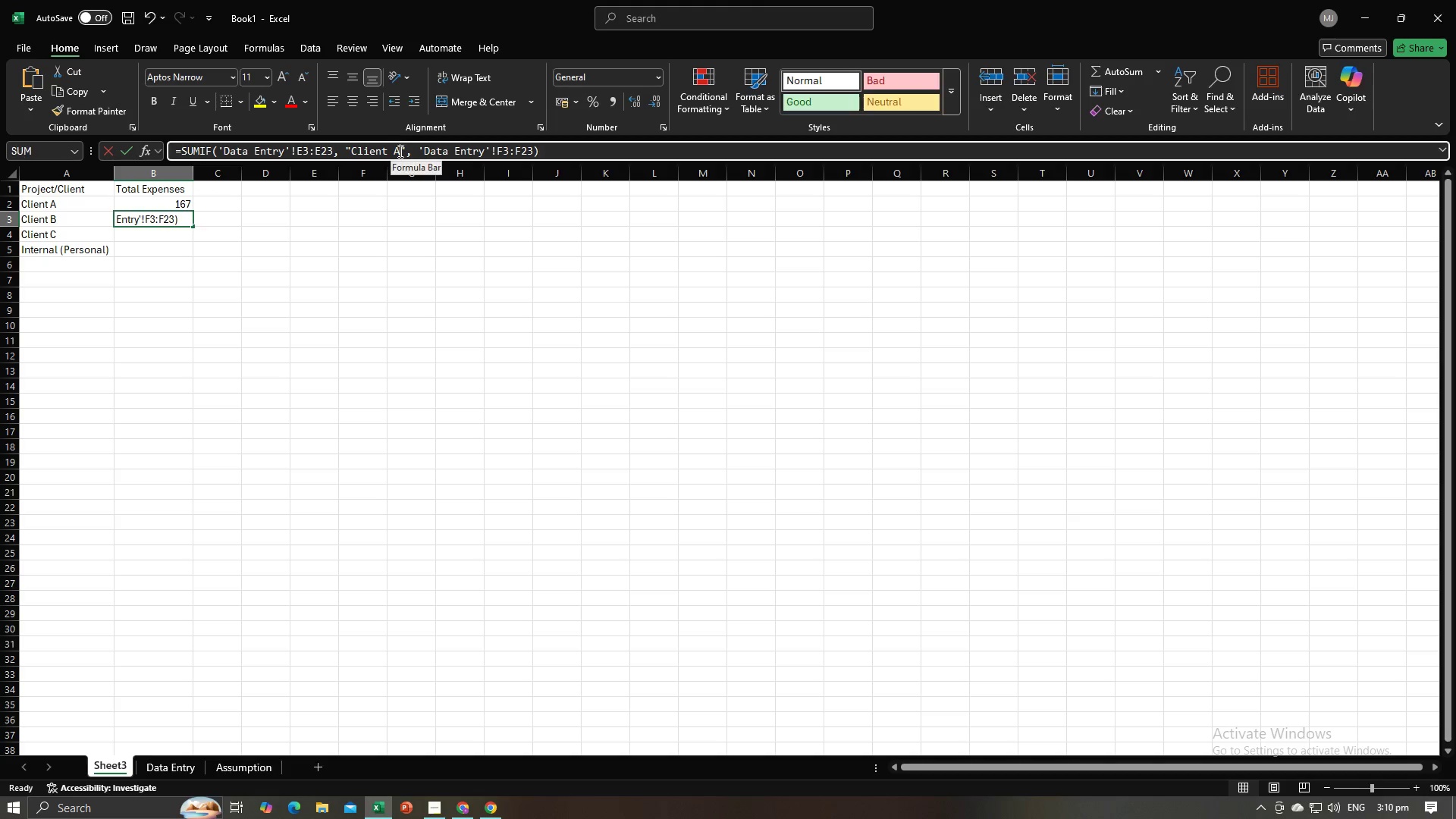 
key(Backspace)
 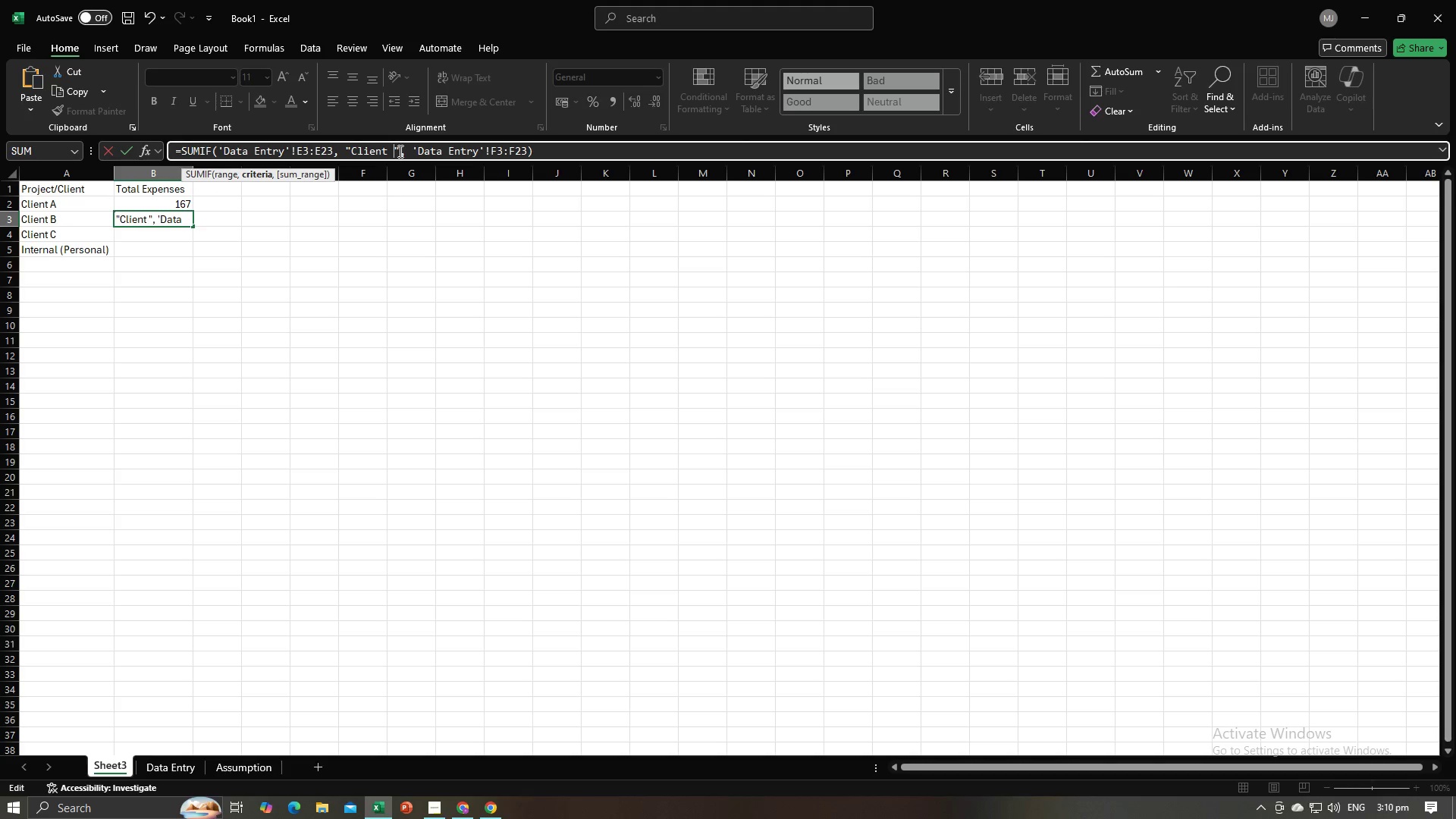 
key(Shift+ShiftLeft)
 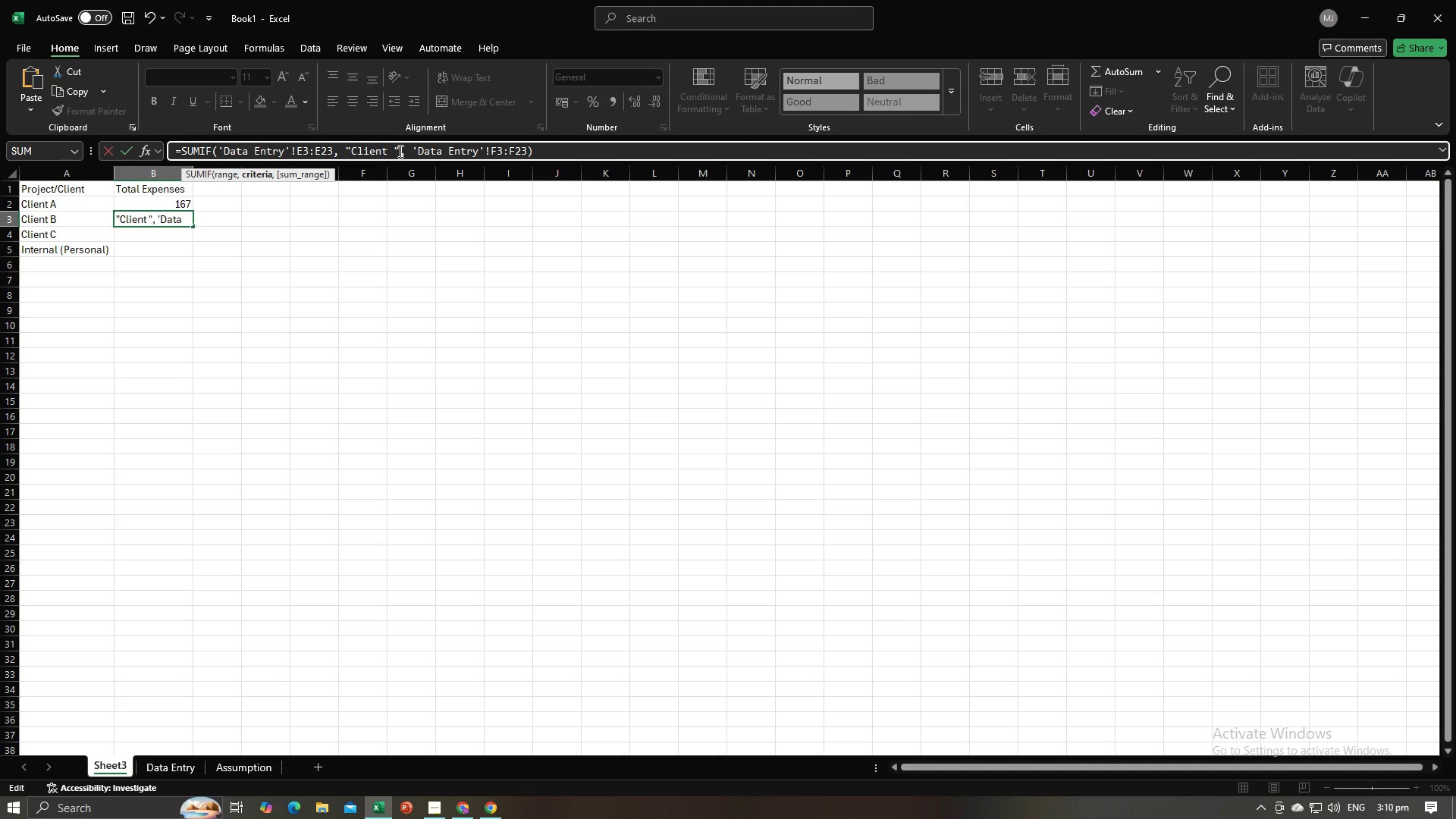 
key(Shift+B)
 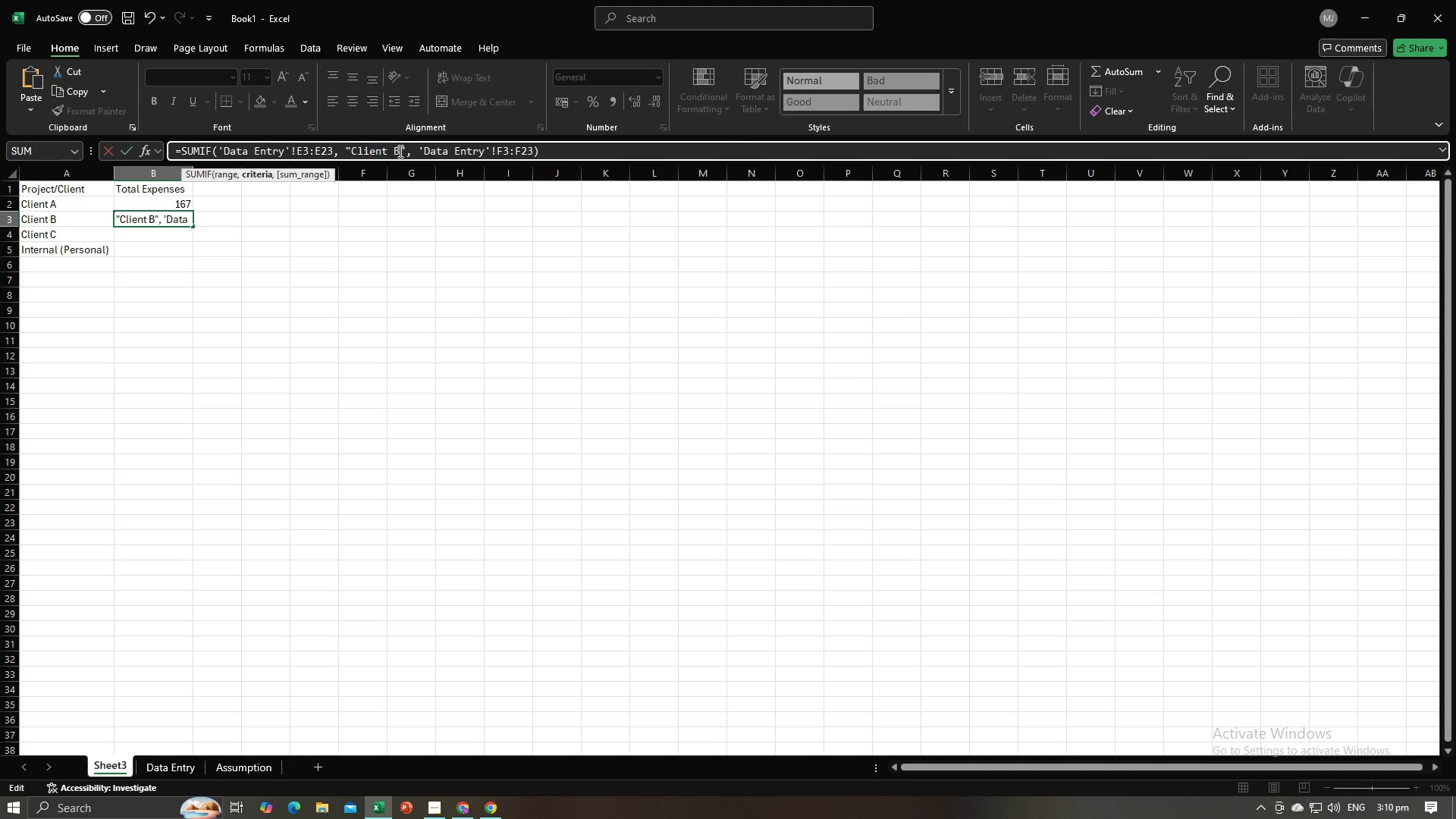 
key(Enter)
 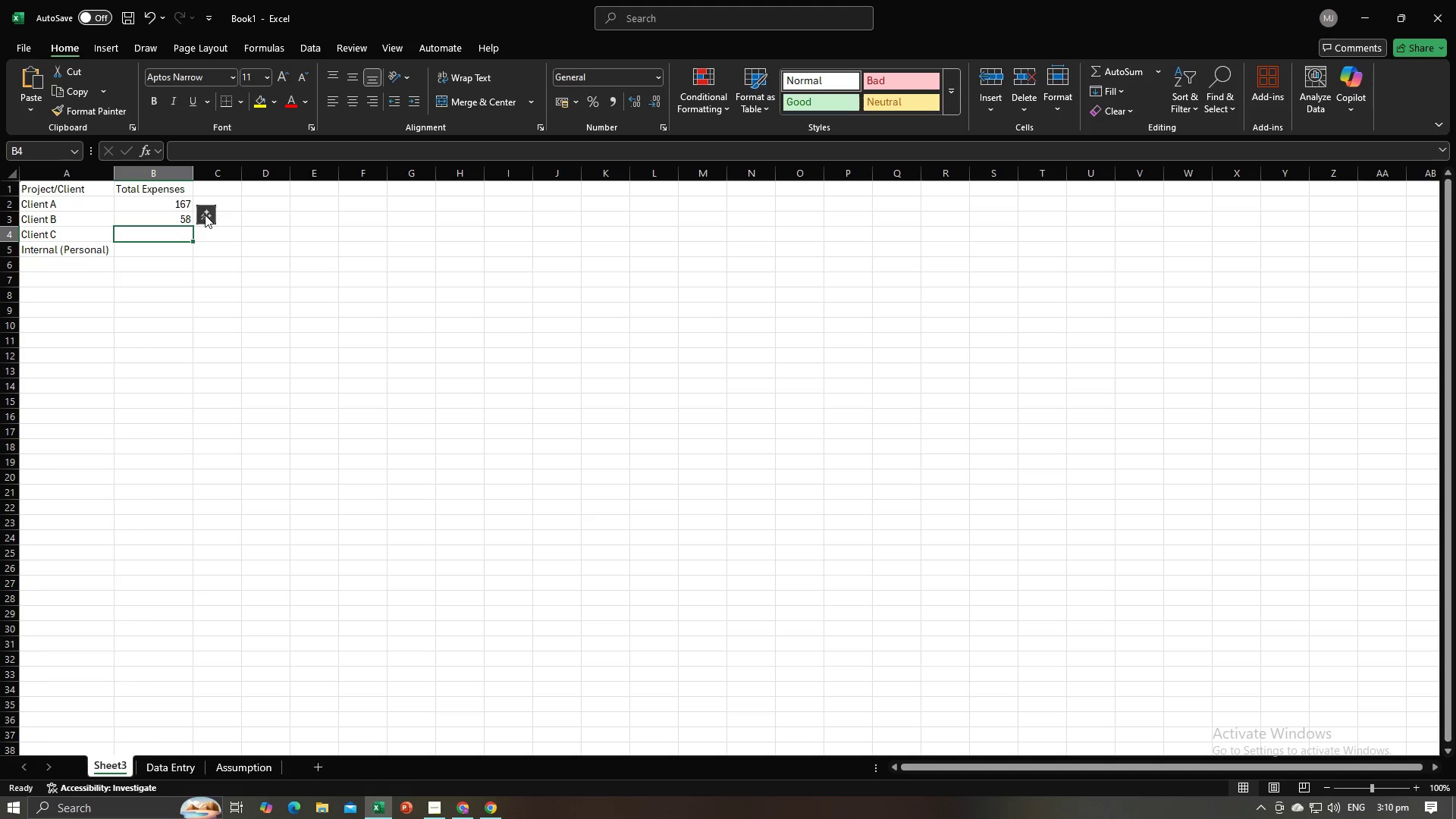 
left_click([177, 217])
 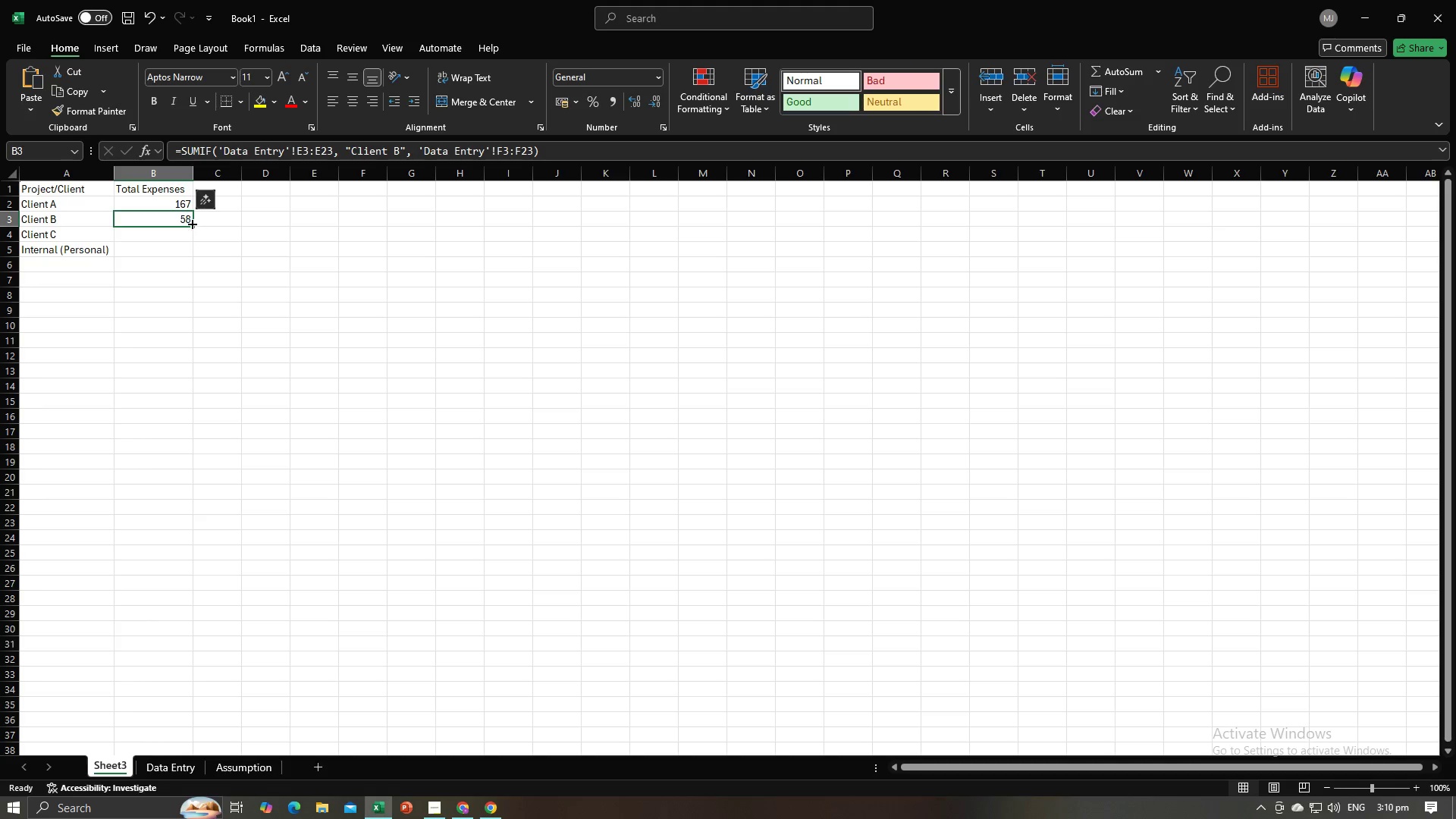 
left_click_drag(start_coordinate=[190, 224], to_coordinate=[190, 236])
 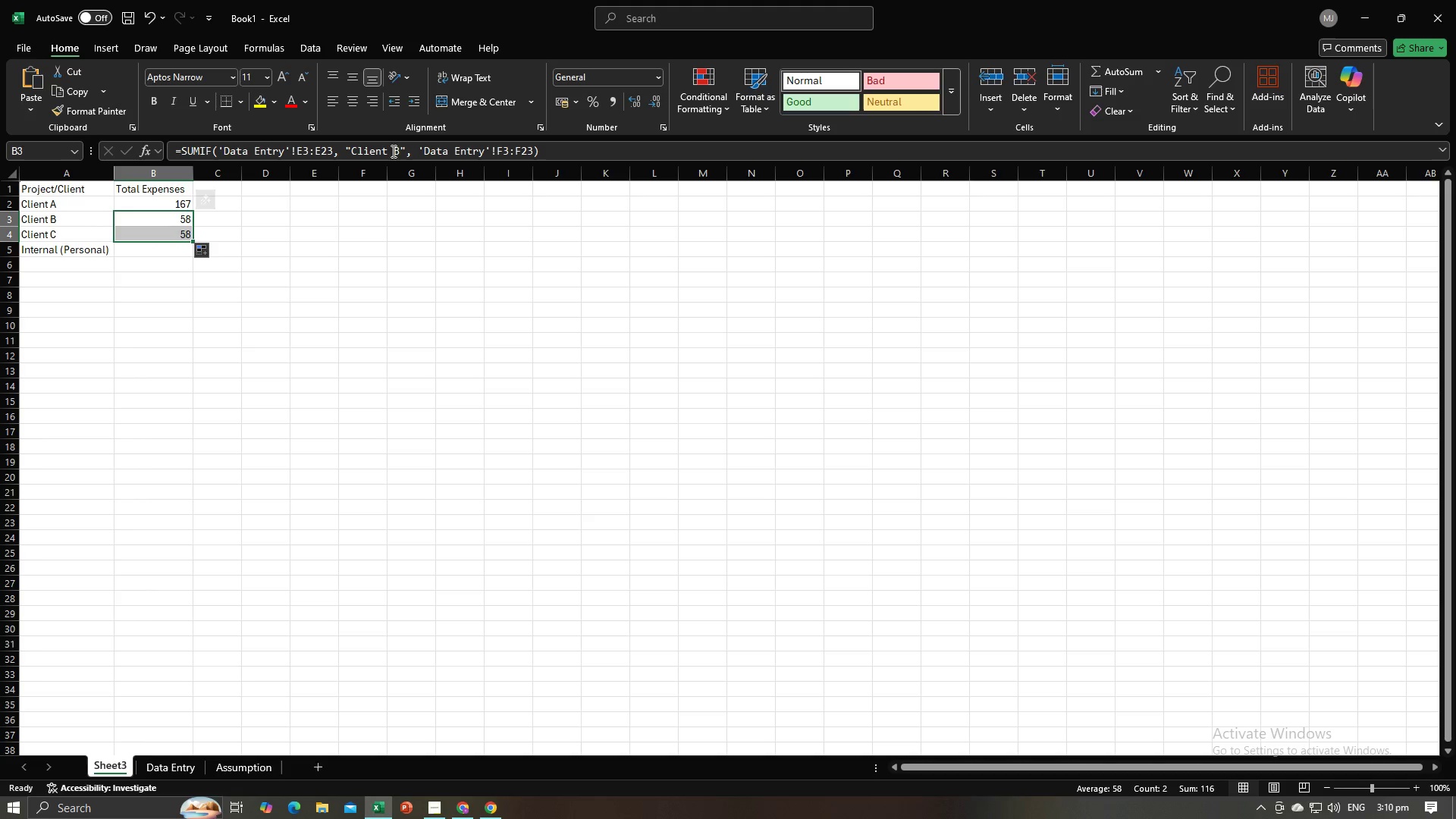 
left_click([397, 152])
 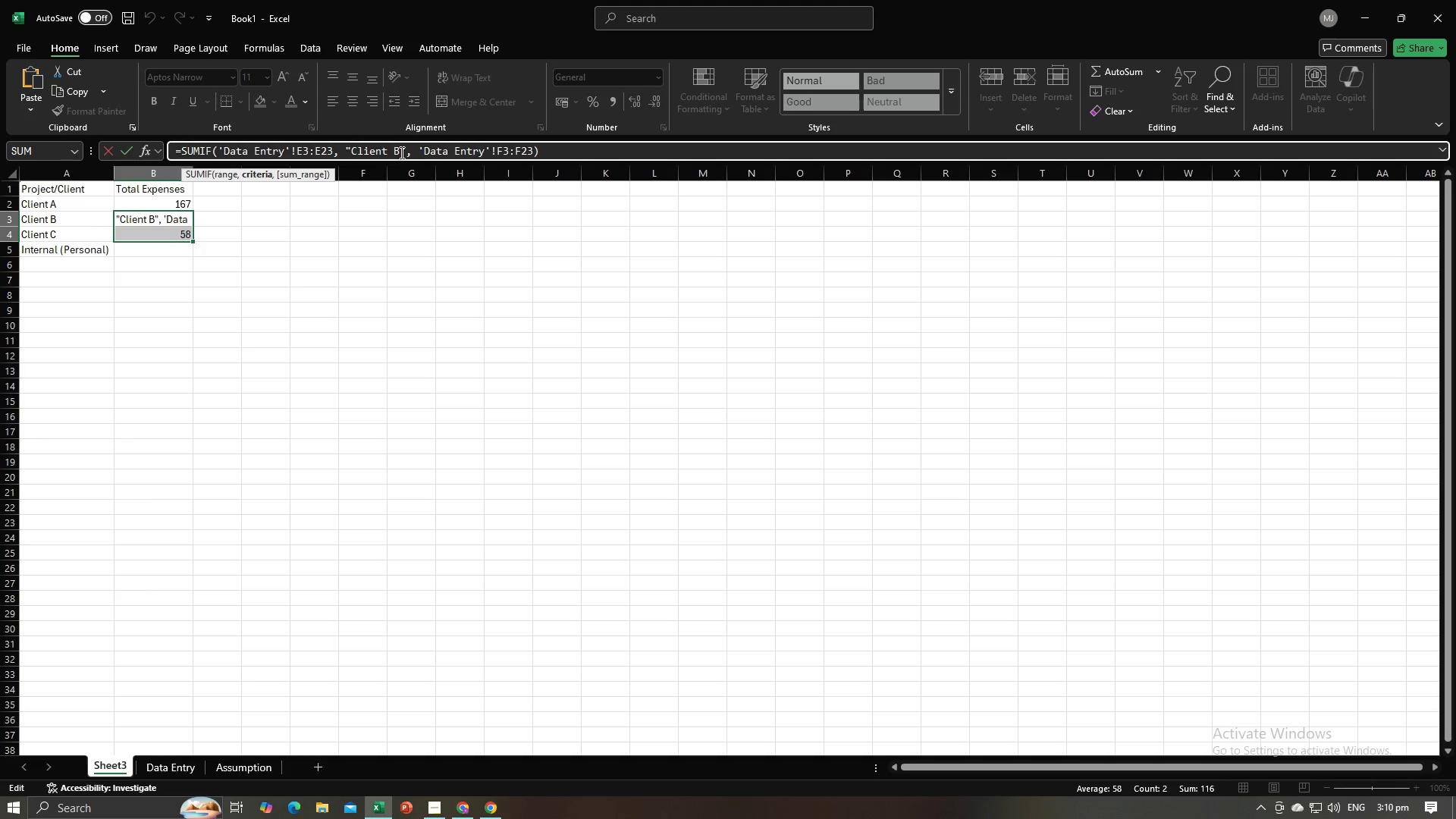 
key(Backspace)
 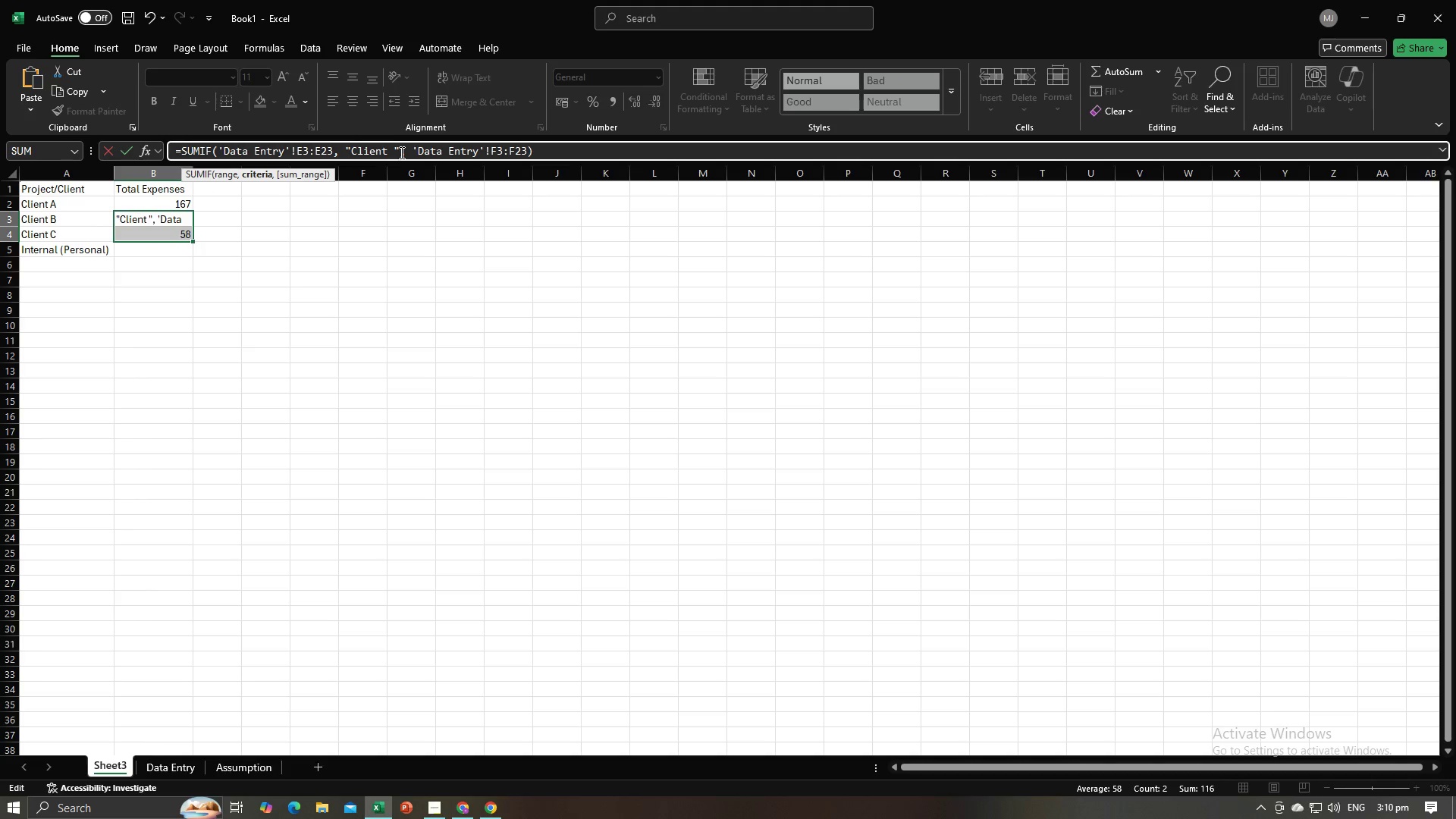 
key(Shift+C)
 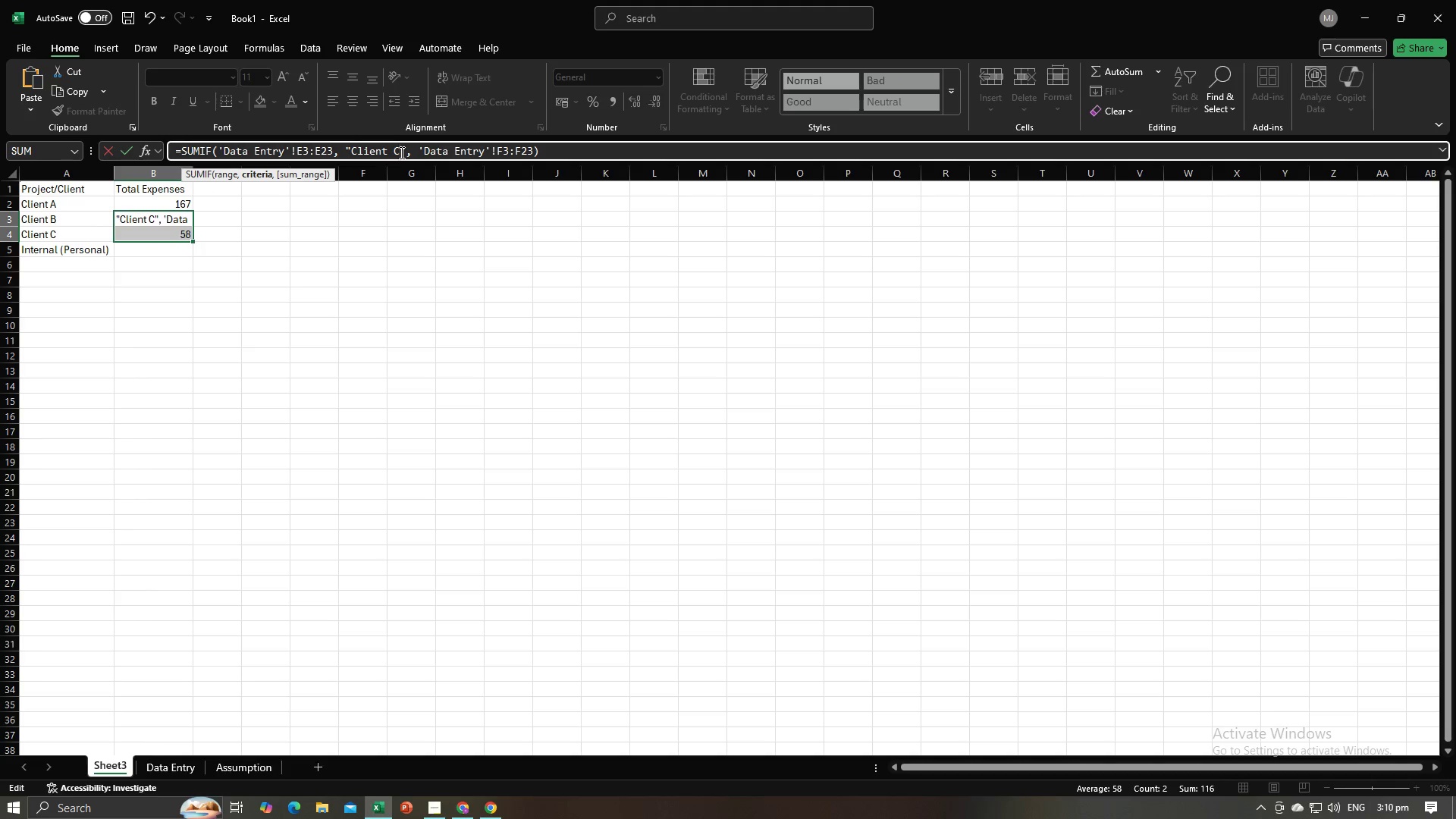 
key(Enter)
 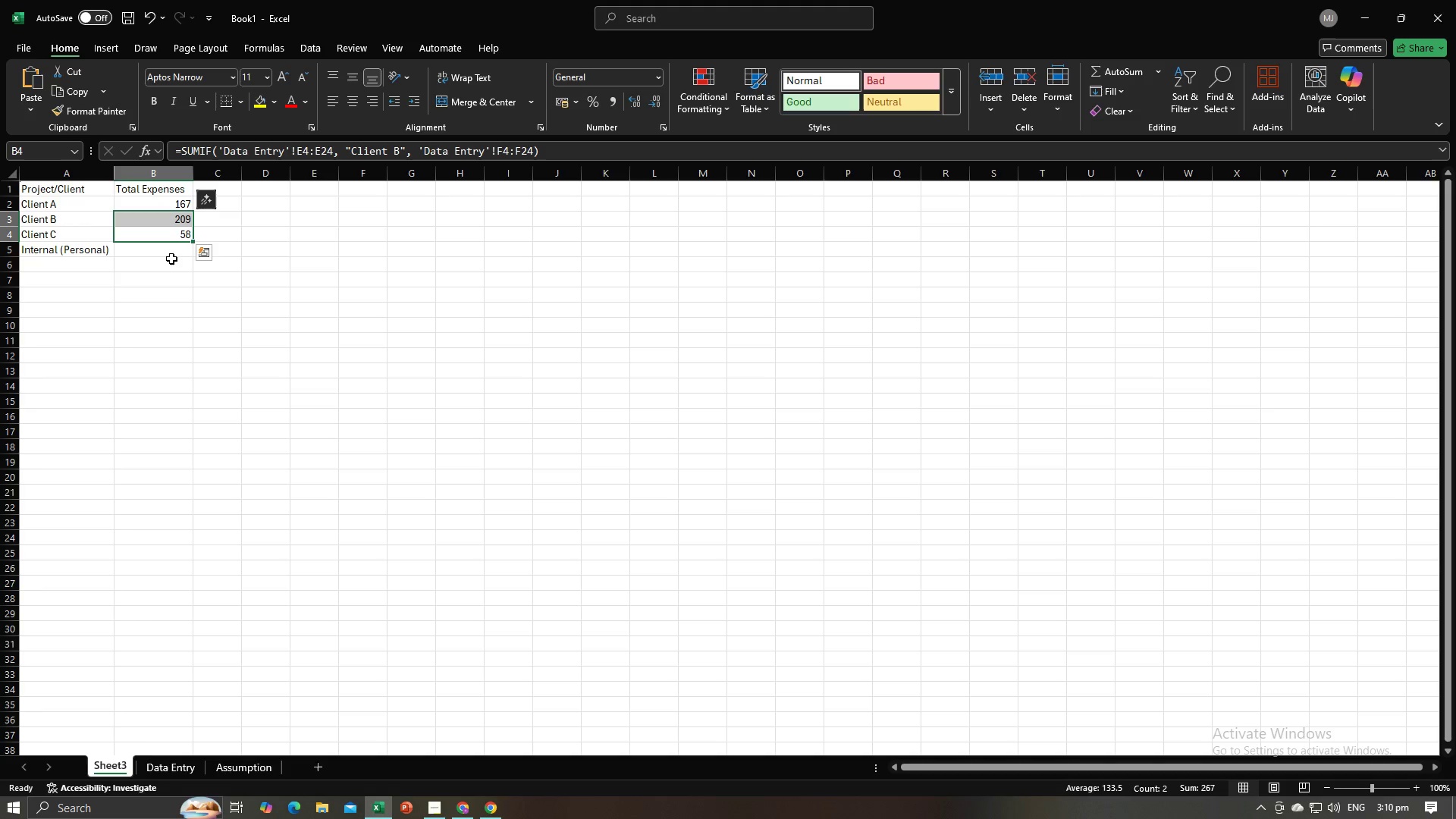 
key(Control+Z)
 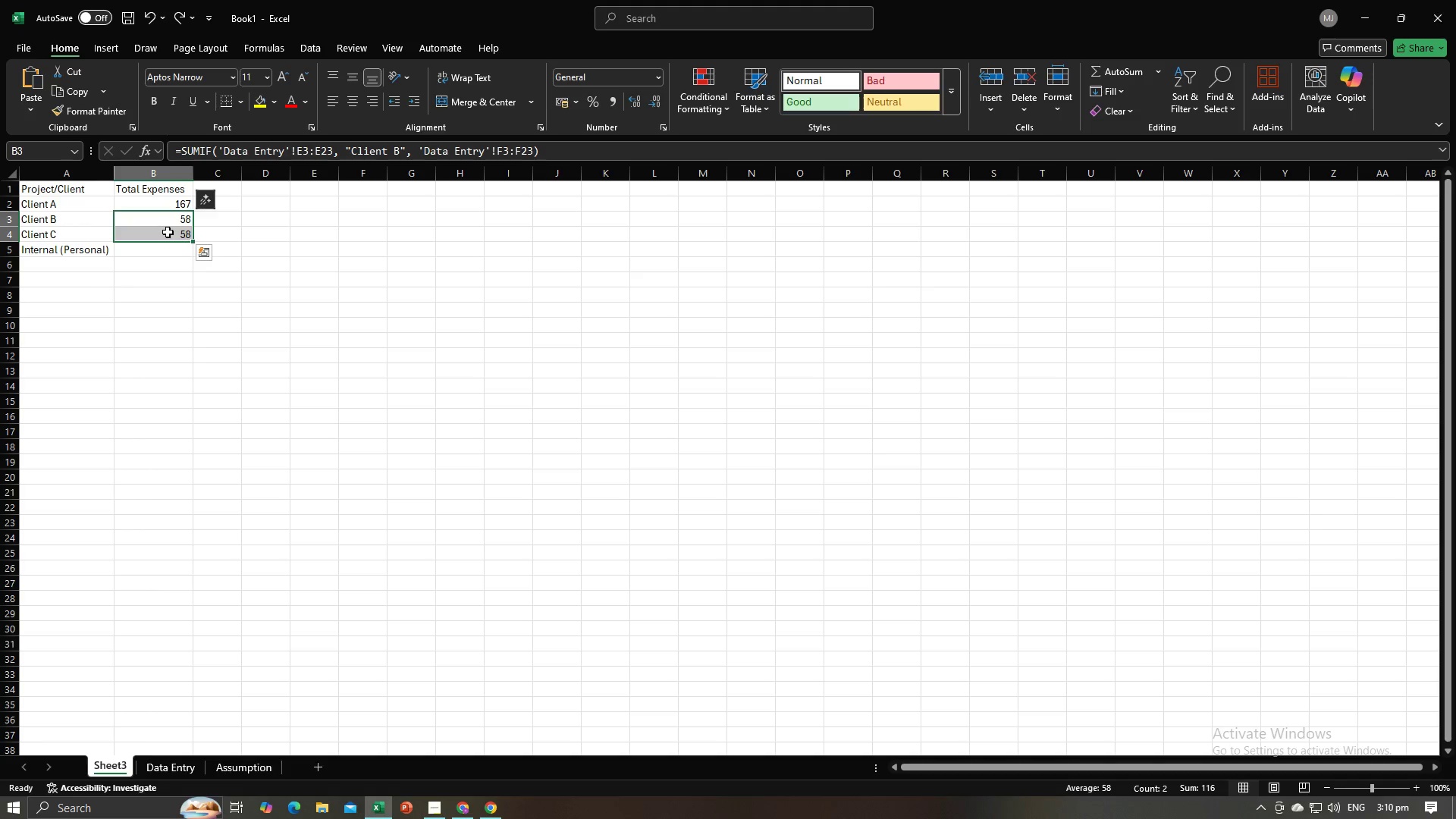 
left_click([168, 232])
 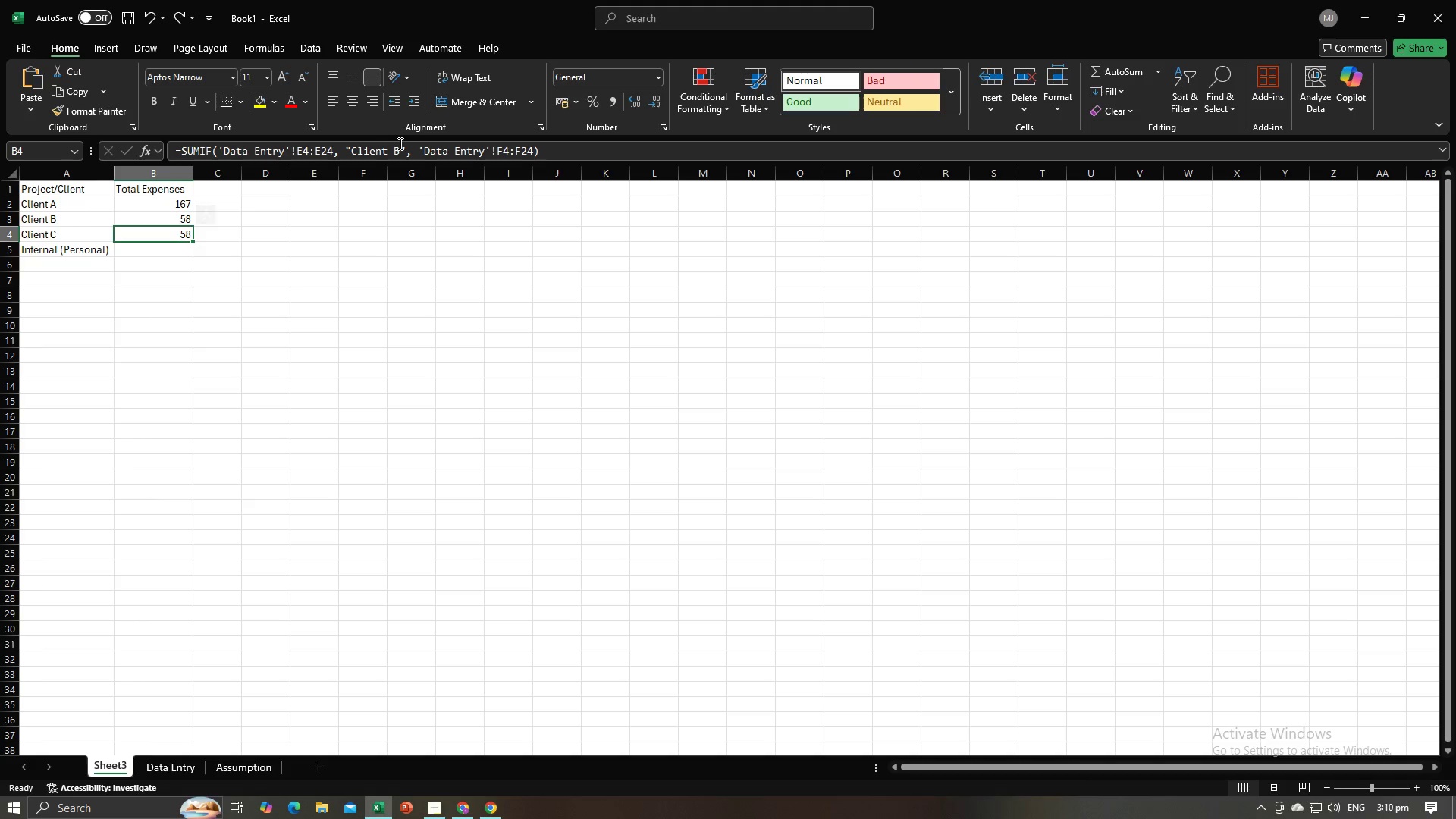 
left_click([400, 144])
 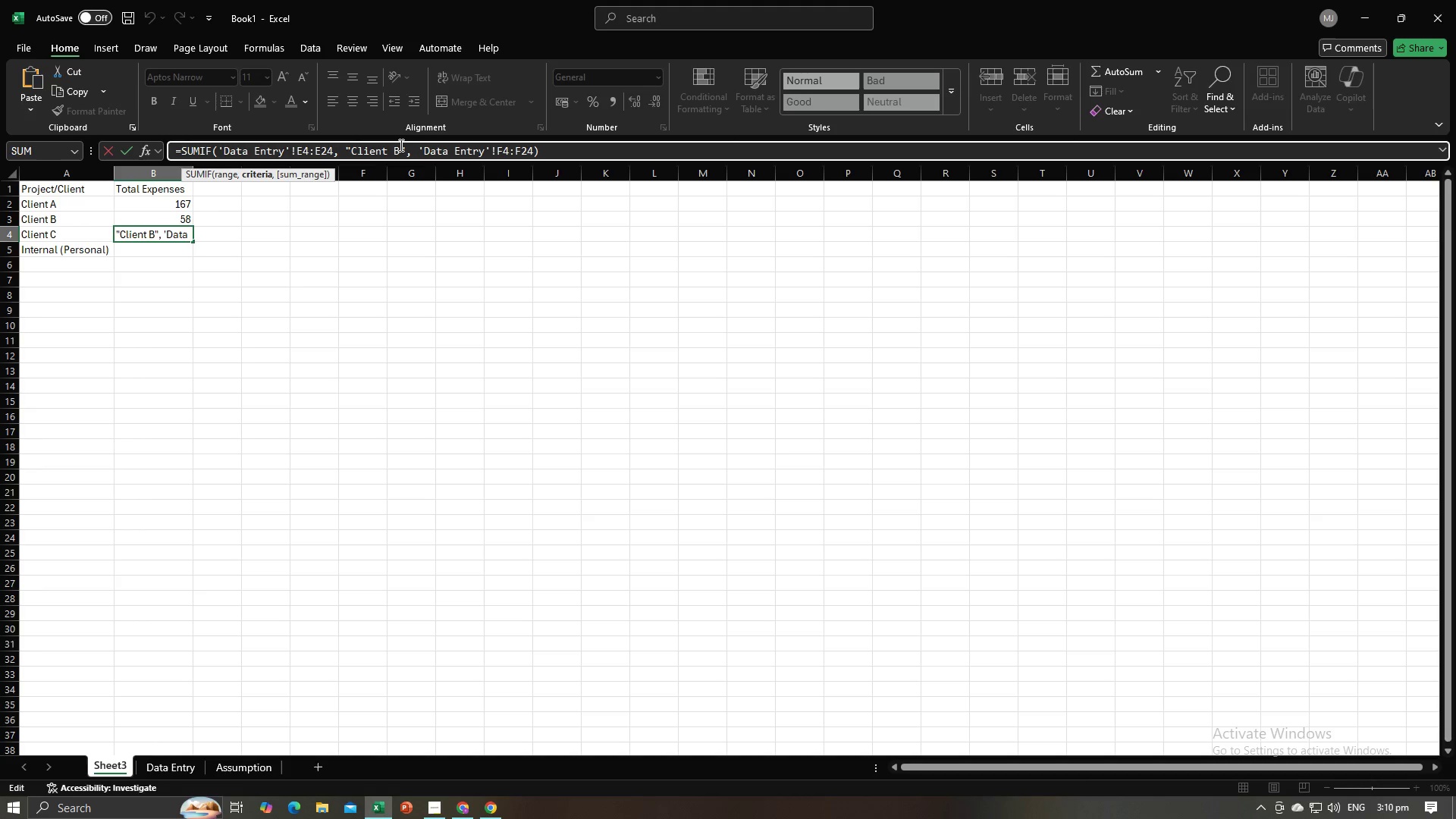 
key(Backspace)
 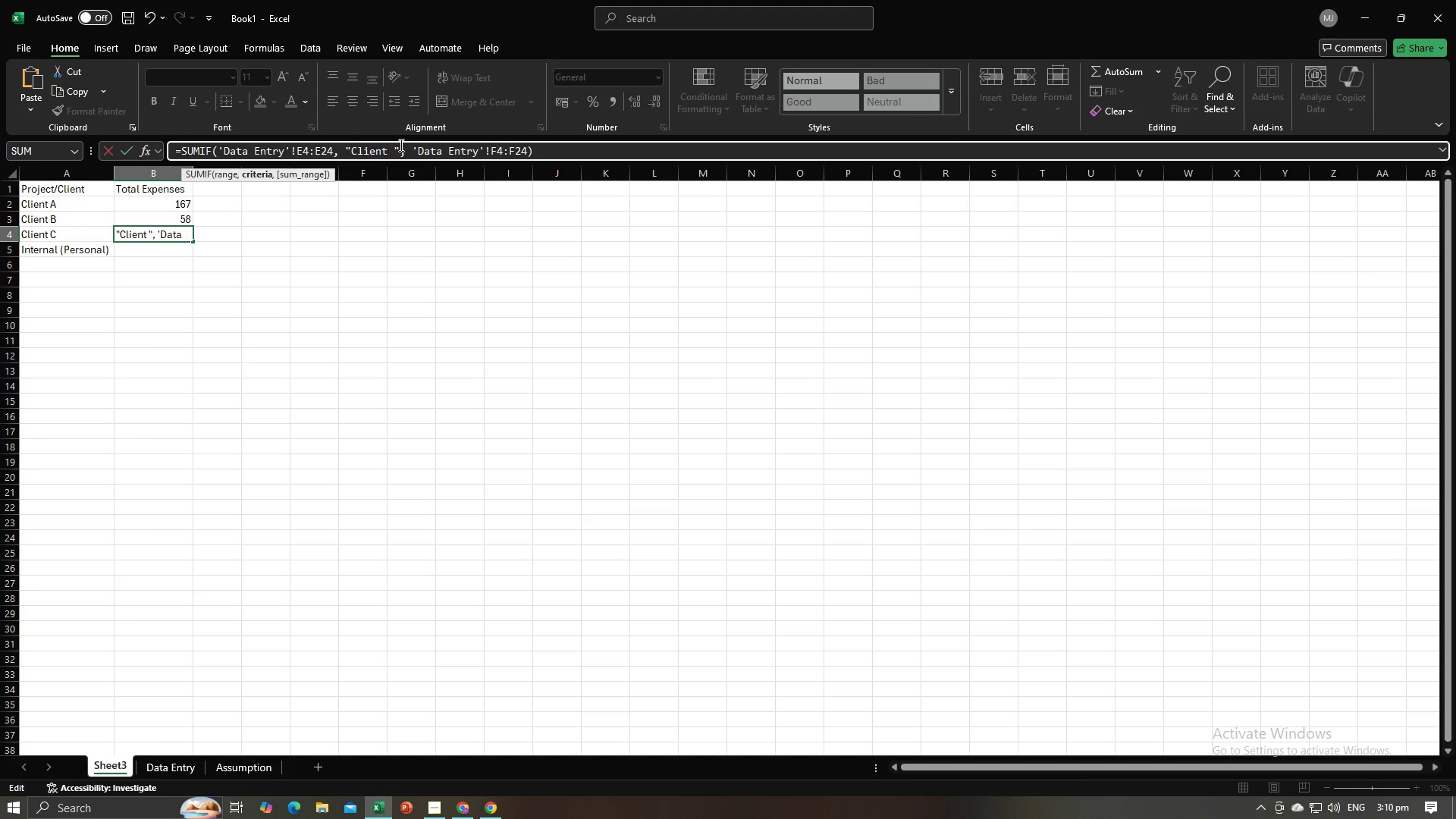 
key(Shift+C)
 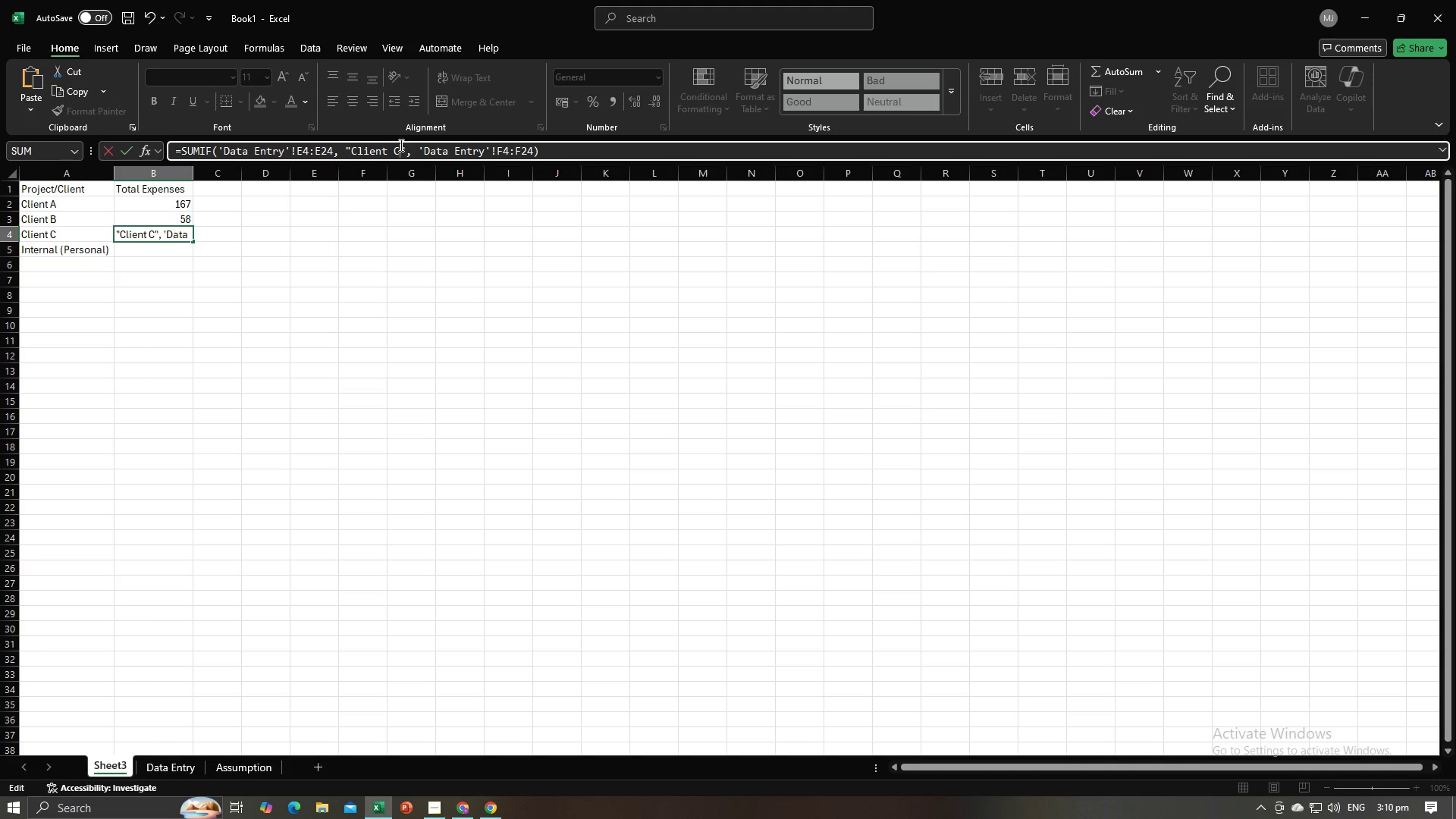 
key(Enter)
 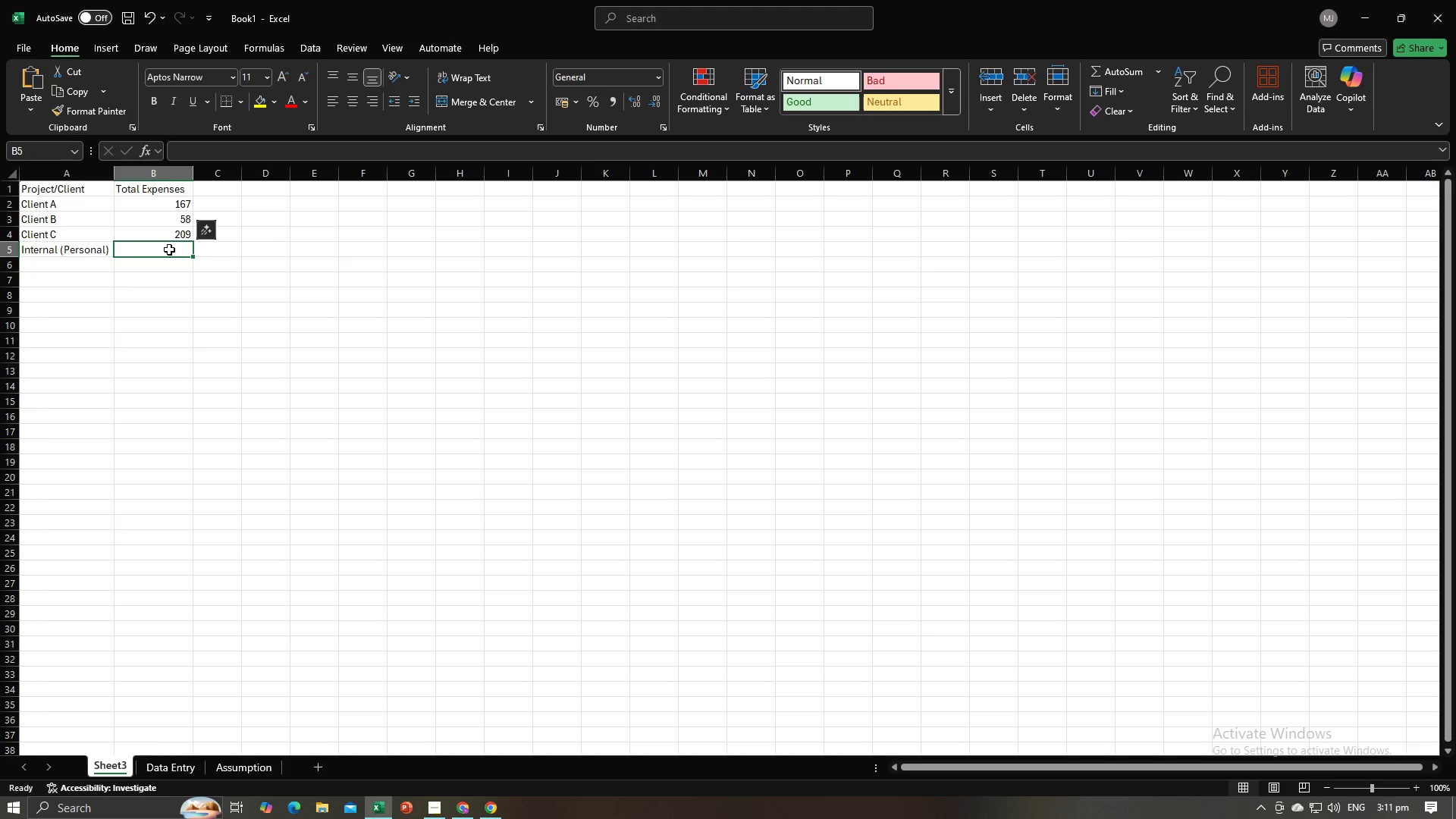 
left_click([167, 234])
 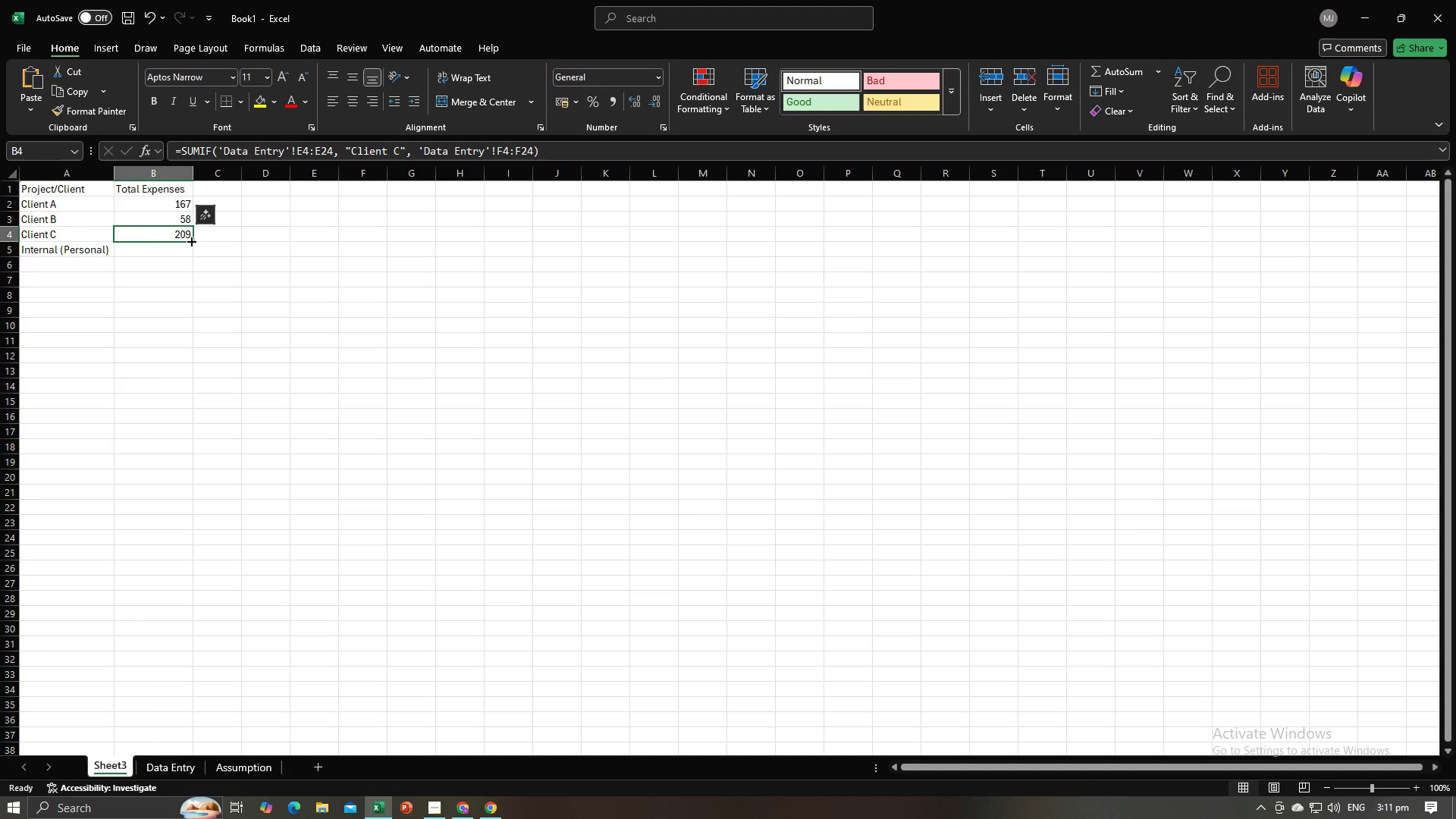 
left_click_drag(start_coordinate=[190, 240], to_coordinate=[190, 251])
 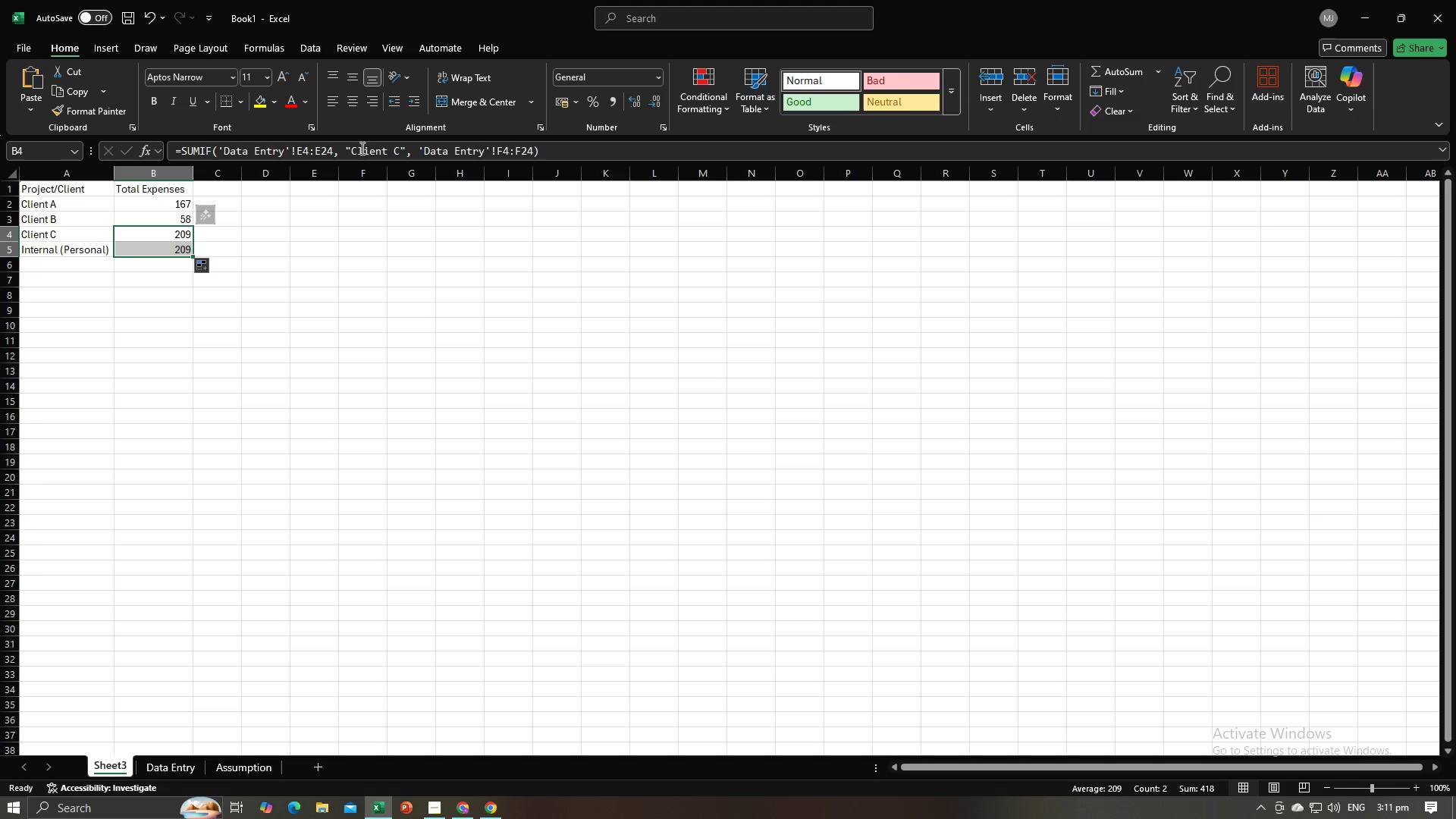 
left_click([361, 154])
 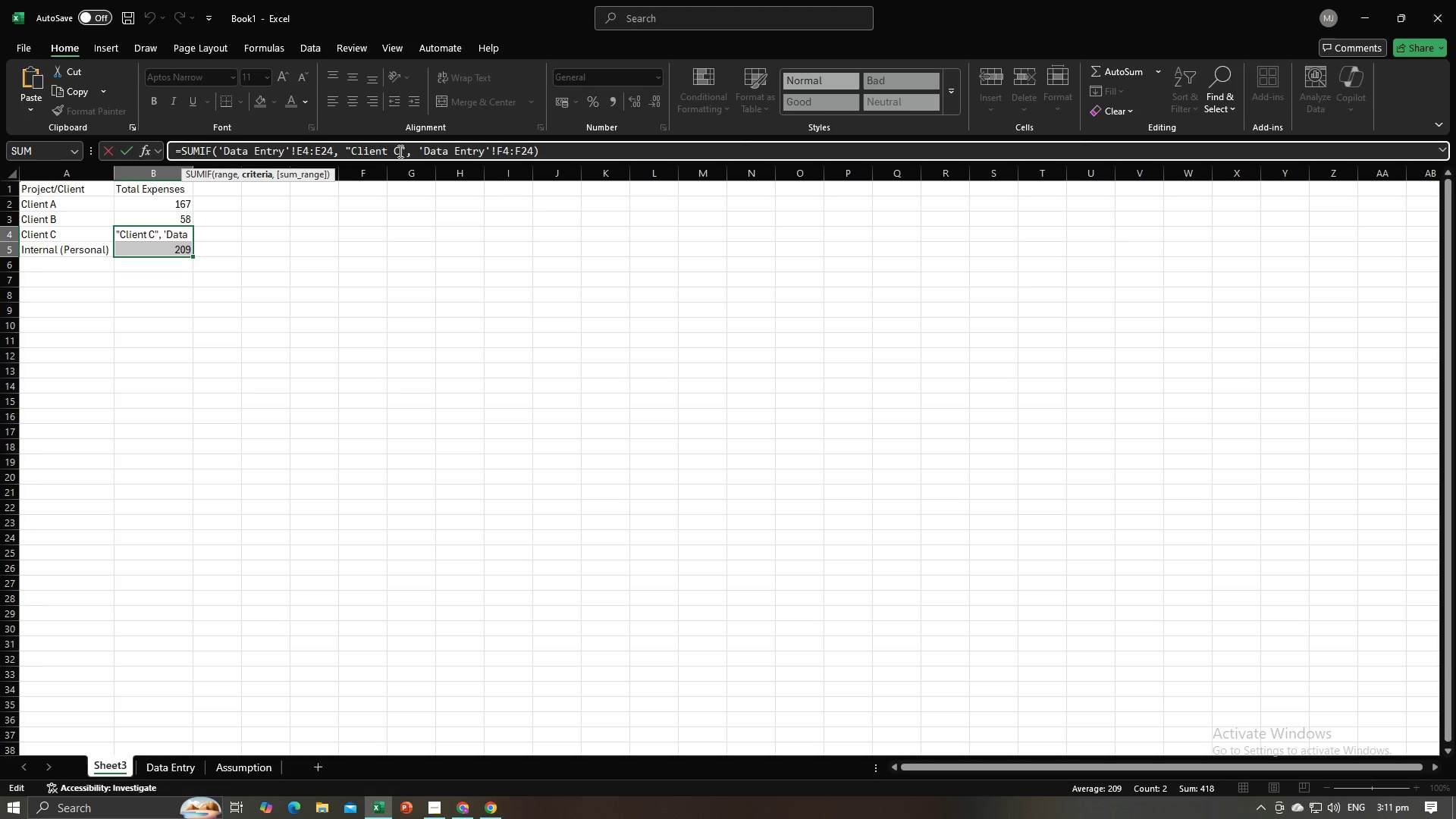 
left_click_drag(start_coordinate=[400, 151], to_coordinate=[353, 154])
 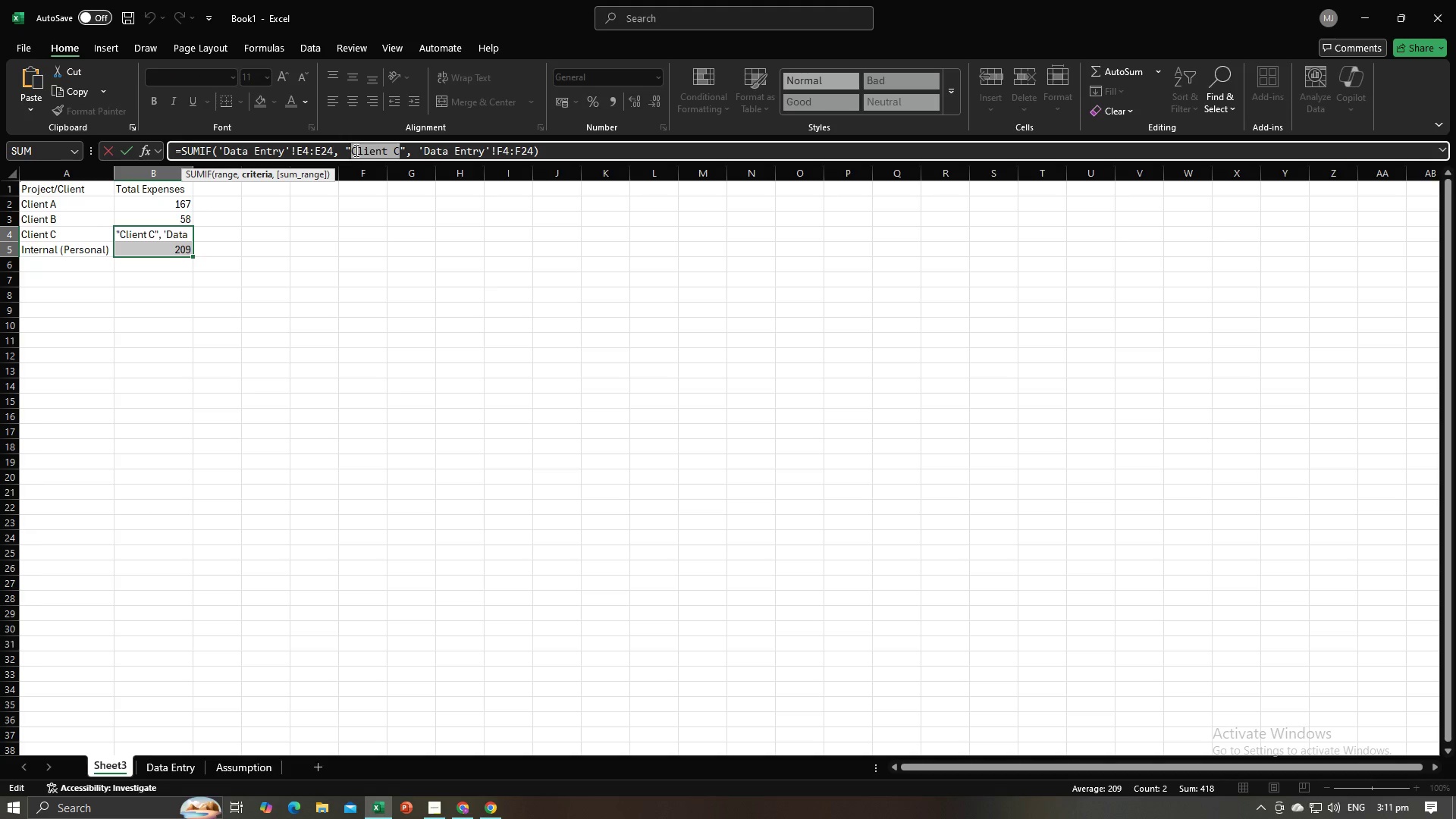 
type(P)
key(Backspace)
type(Ine)
key(Backspace)
type(ternal (Personl)
key(Backspace)
type(al)
 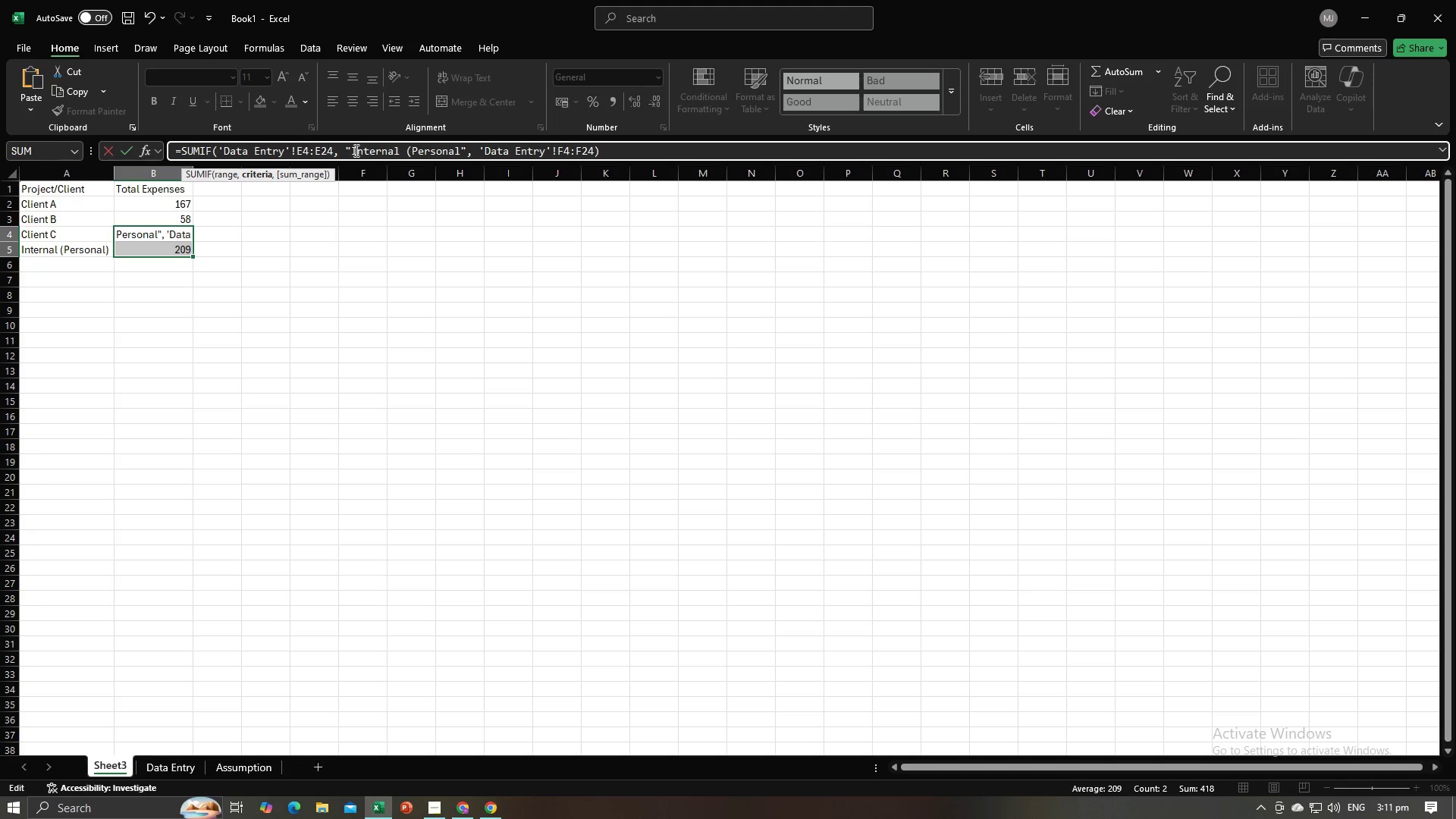 
key(Enter)
 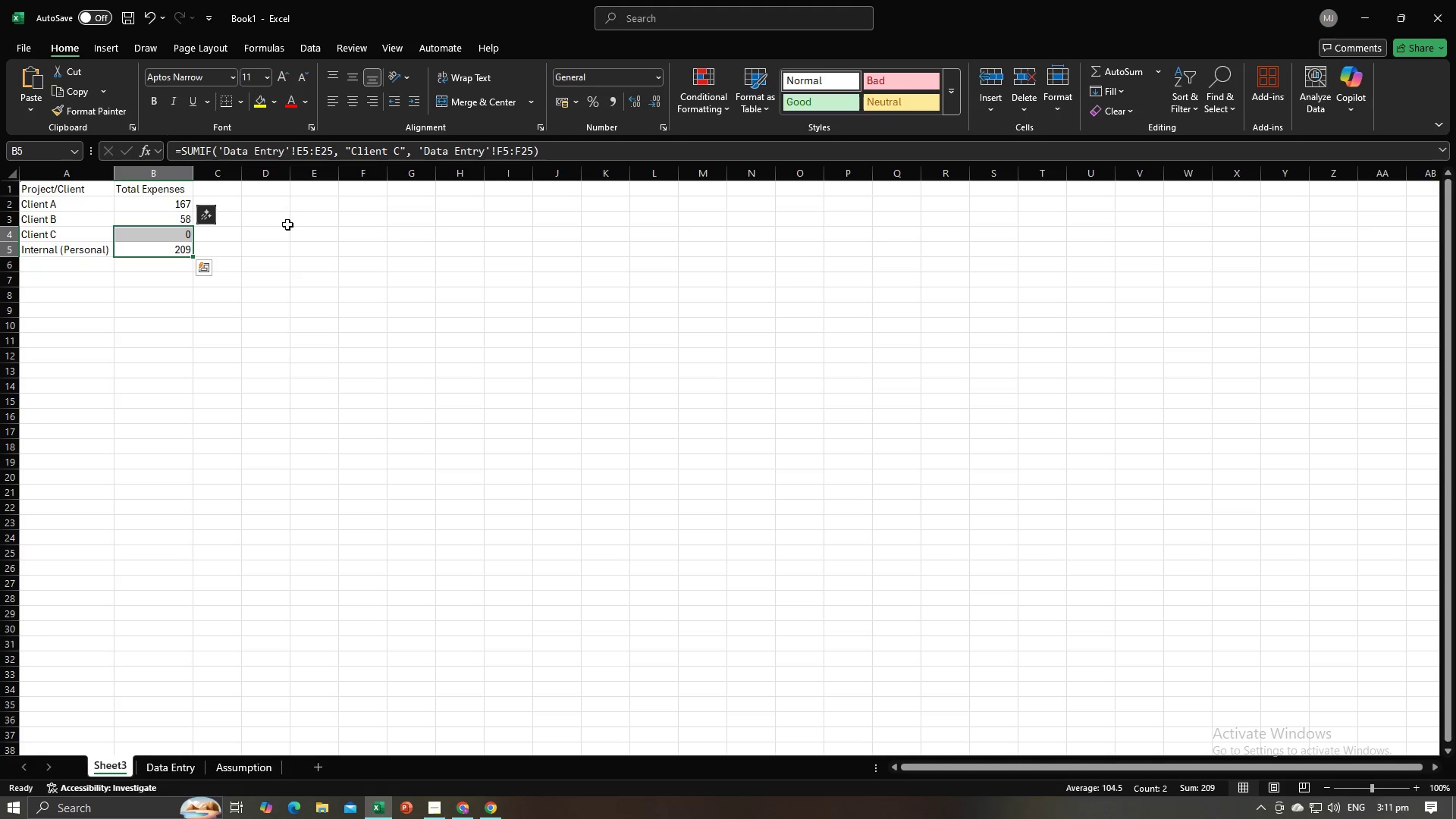 
key(Control+Z)
 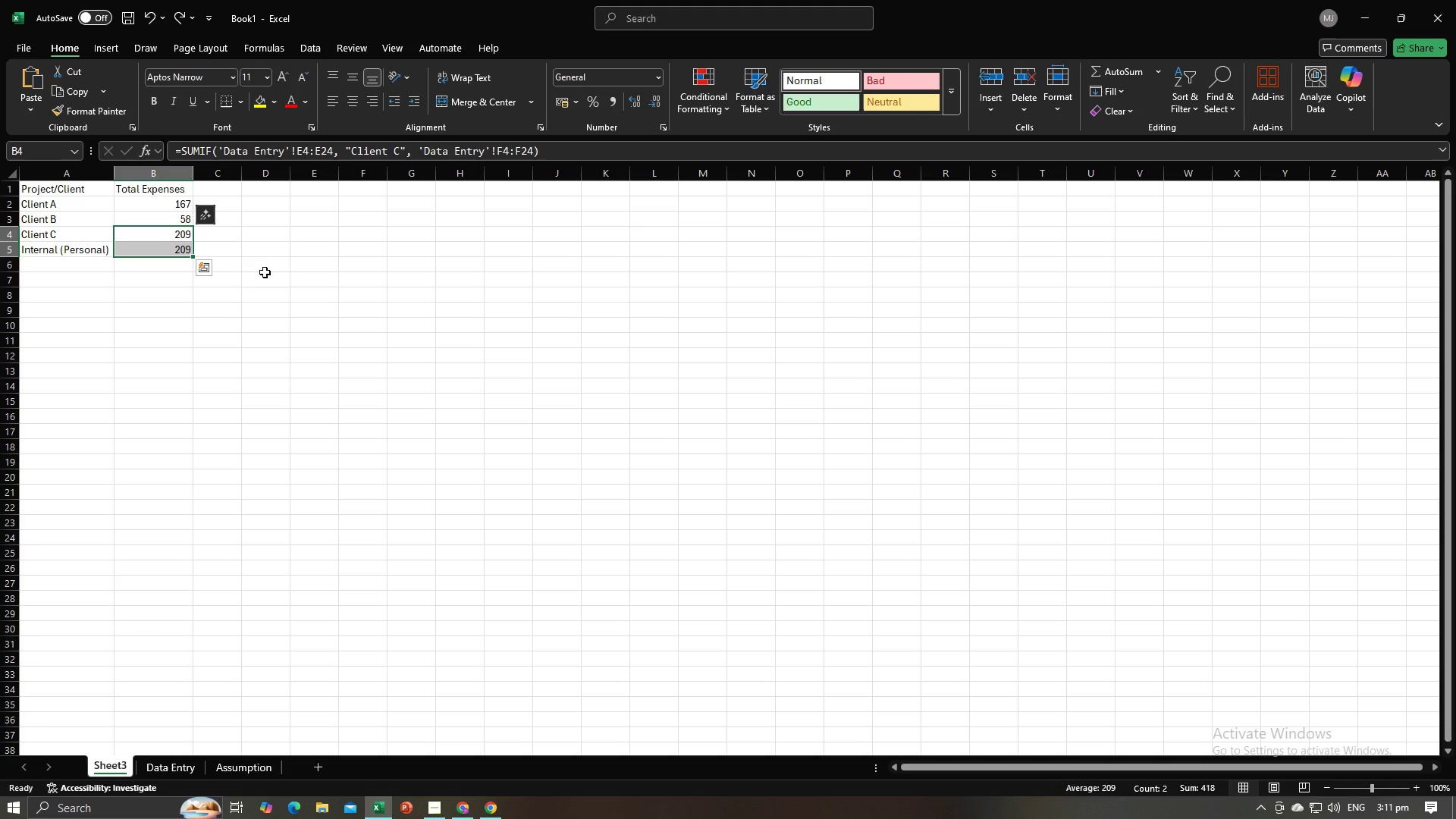 
left_click([265, 272])
 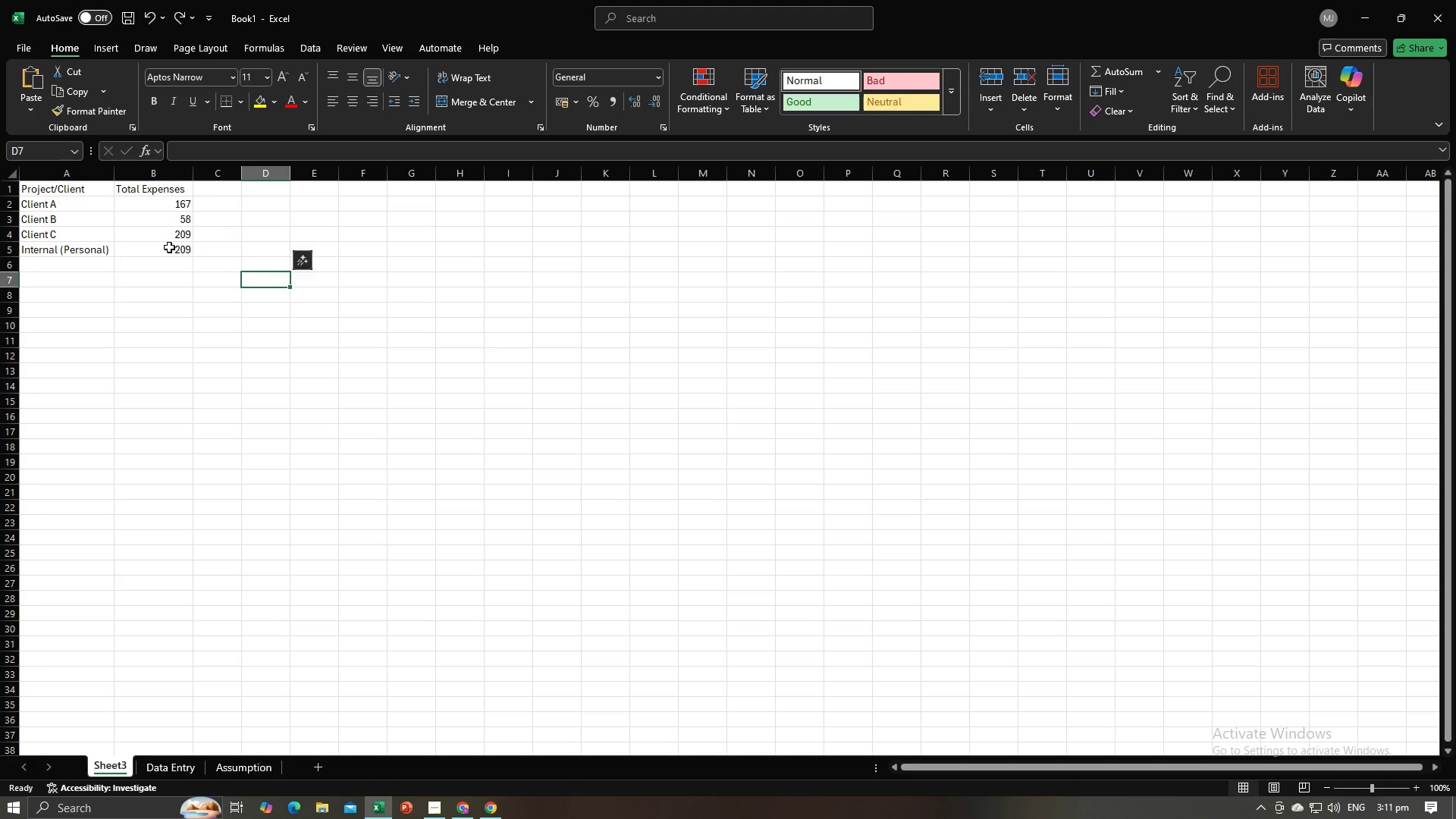 
left_click([169, 247])
 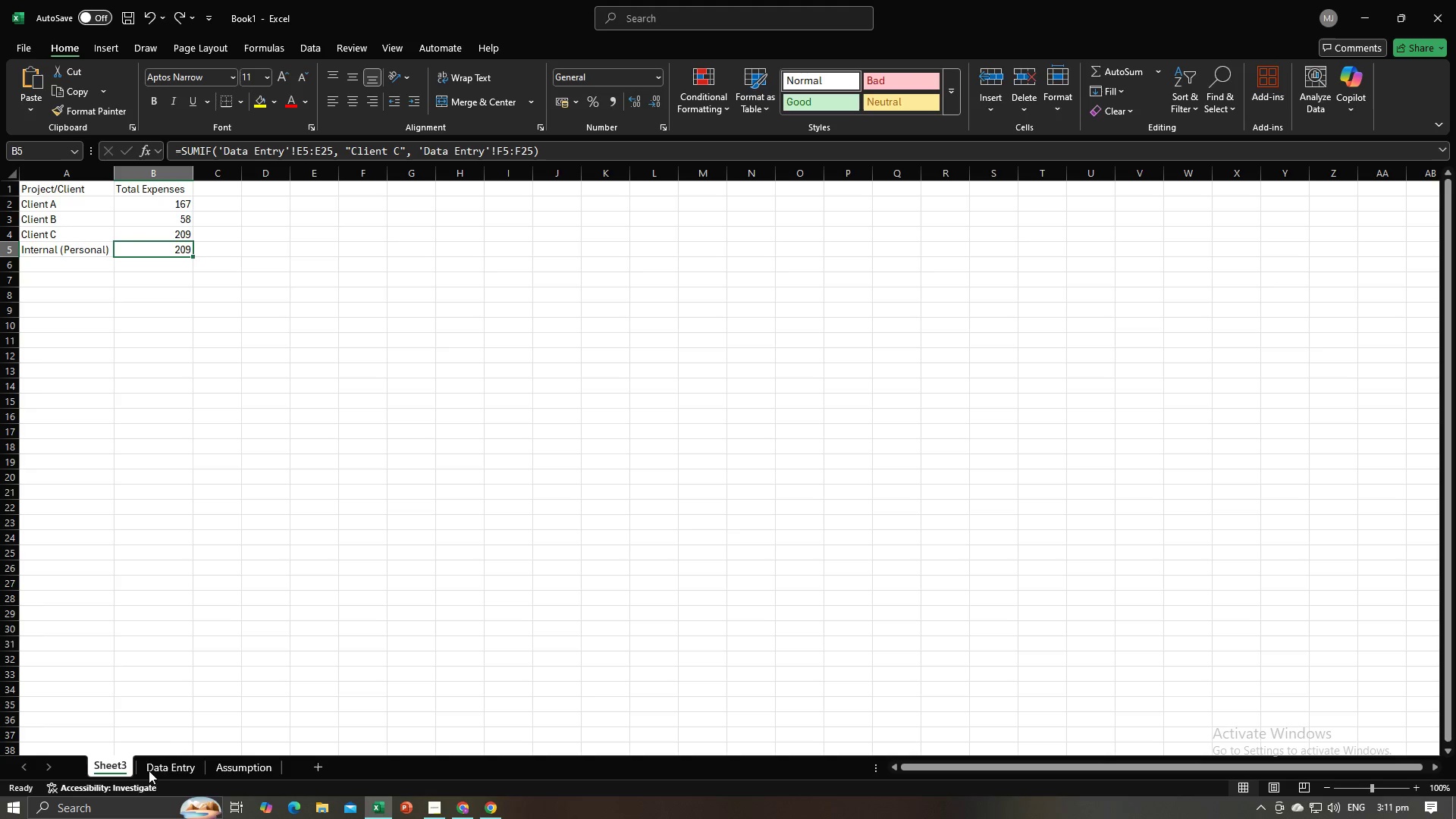 
left_click([155, 768])
 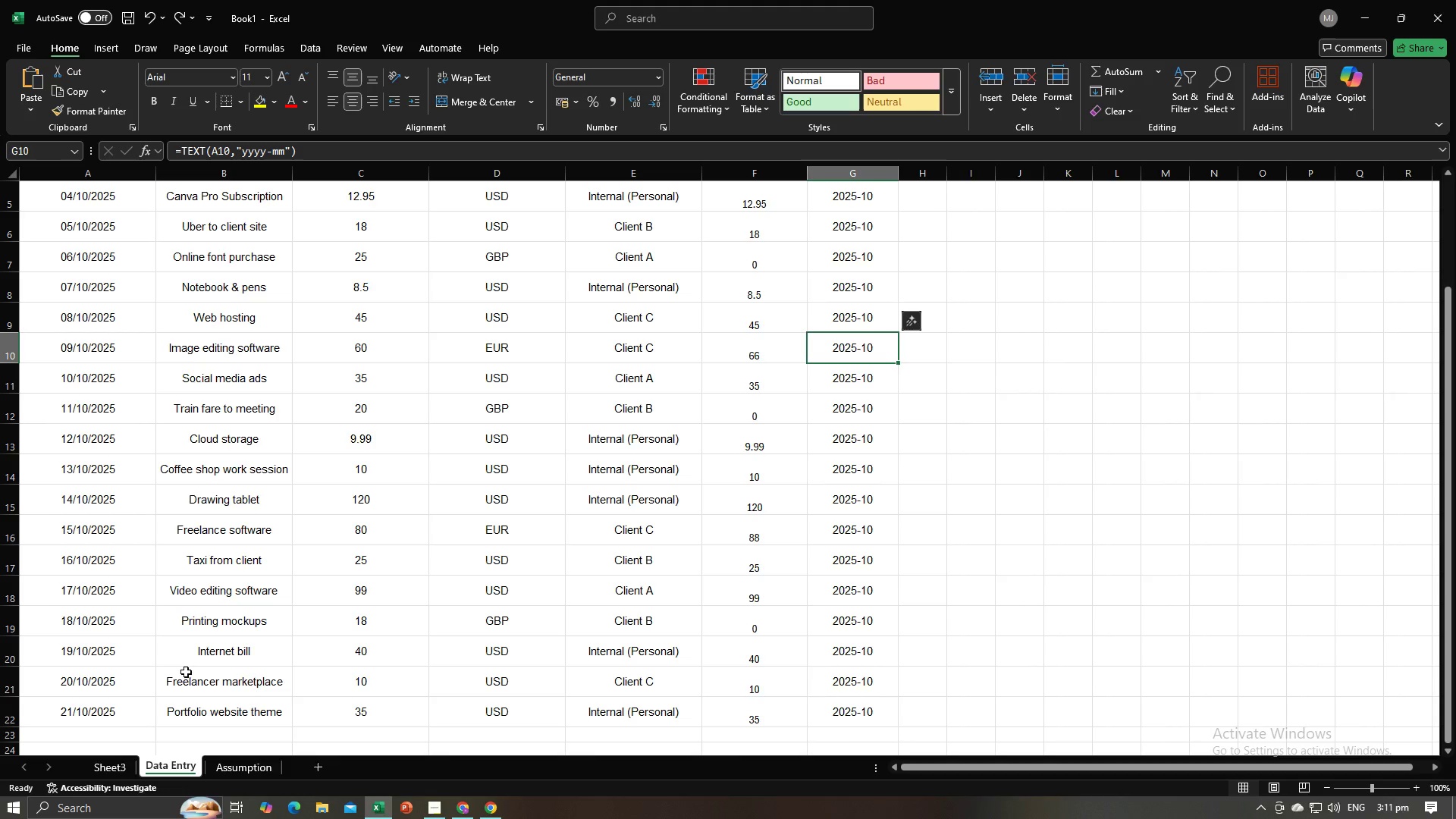 
left_click([108, 764])
 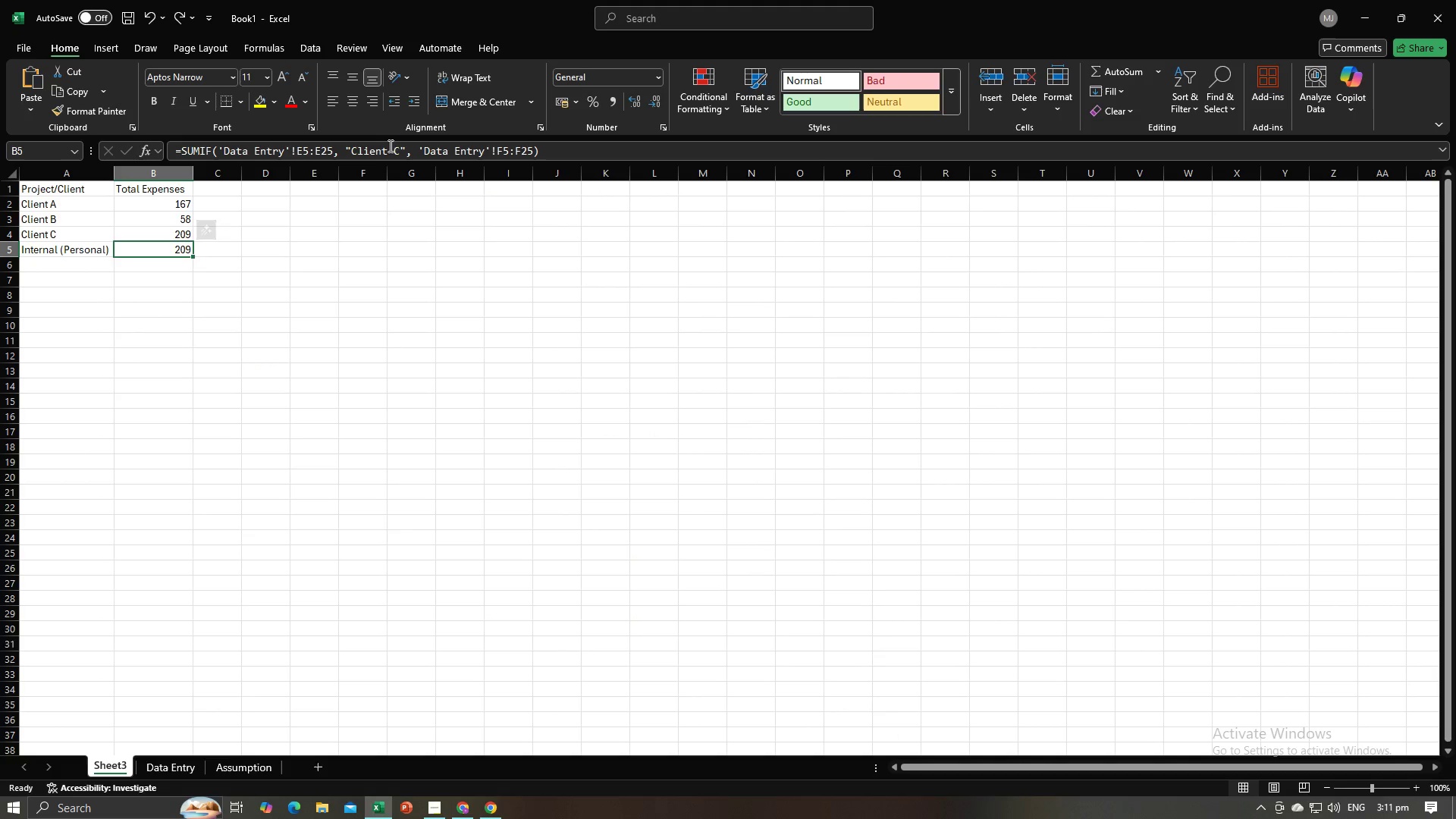 
left_click_drag(start_coordinate=[399, 152], to_coordinate=[350, 158])
 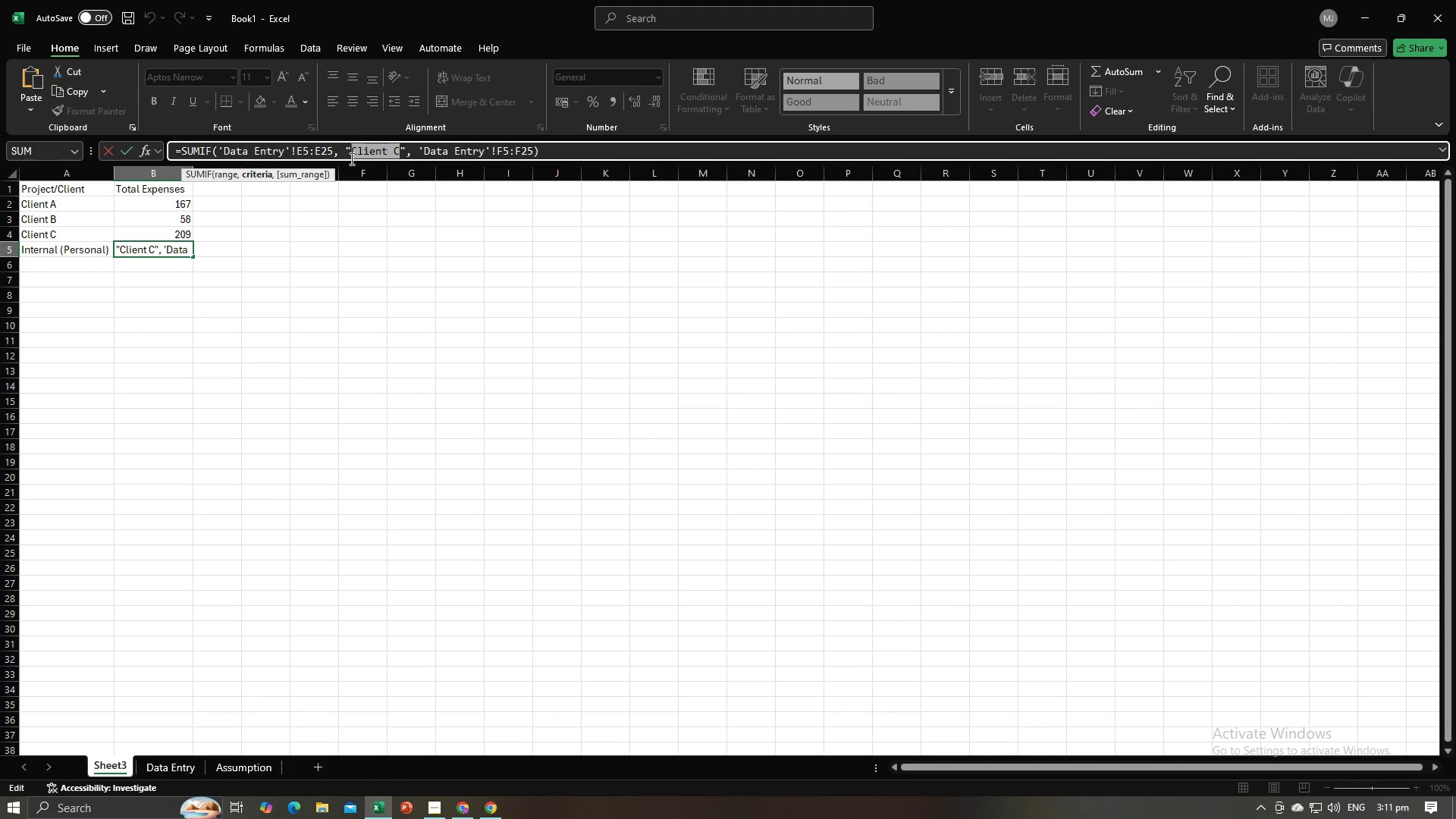 
type(Internal (Per)
key(Backspace)
key(Backspace)
key(Backspace)
key(Backspace)
type(Personal)
 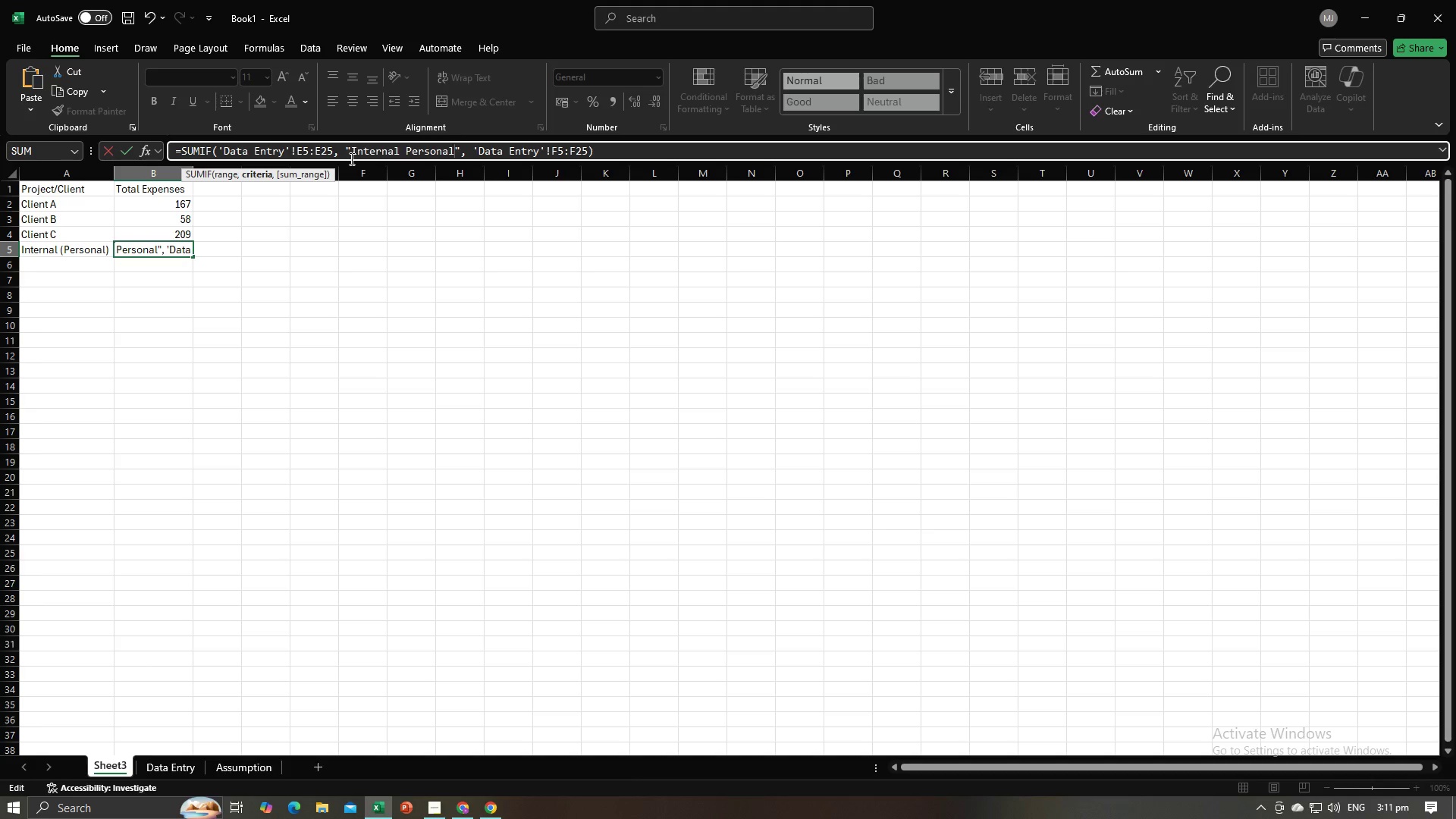 
key(Enter)
 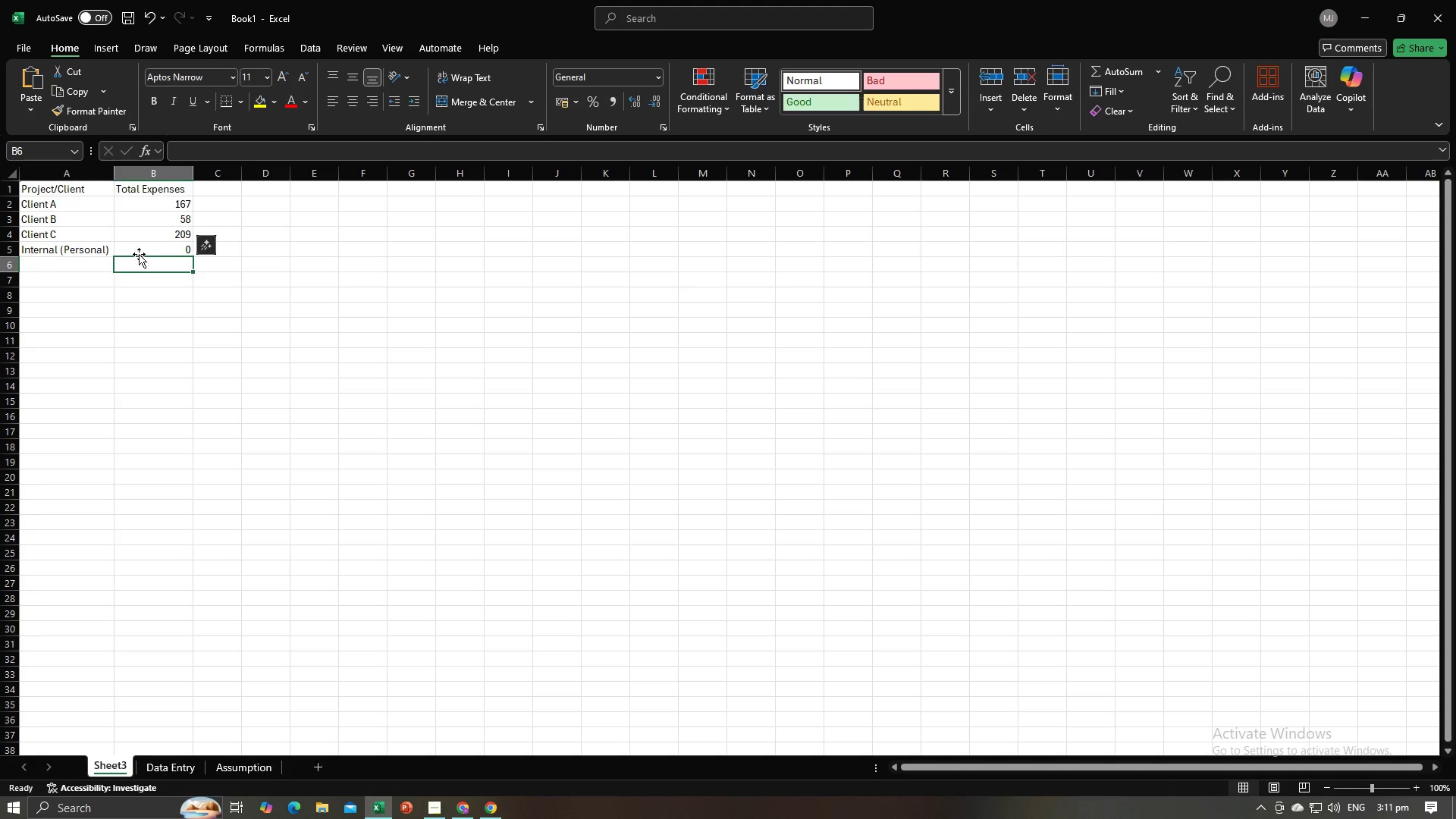 
left_click([144, 246])
 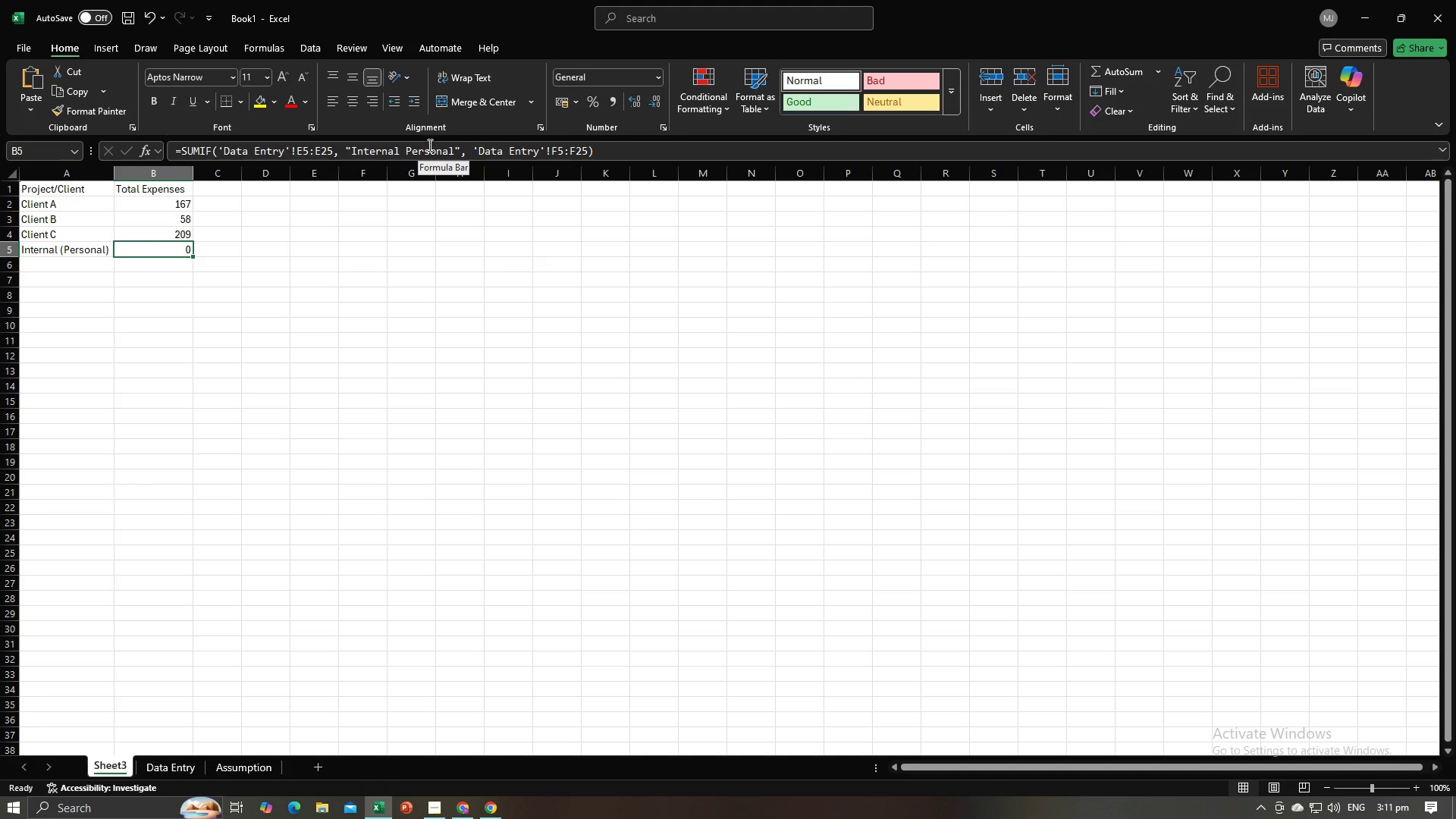 
left_click([406, 150])
 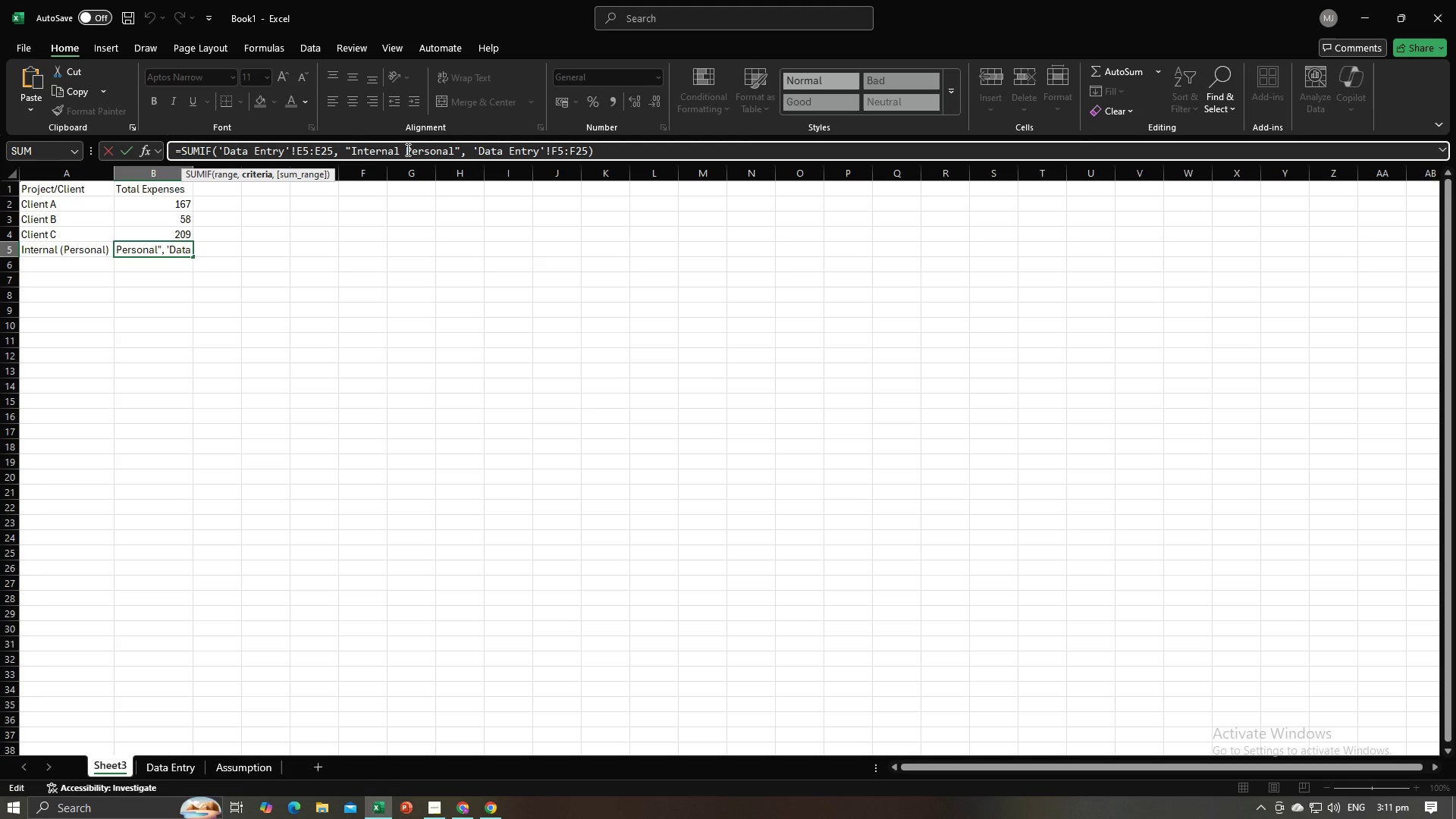 
key(Shift+9)
 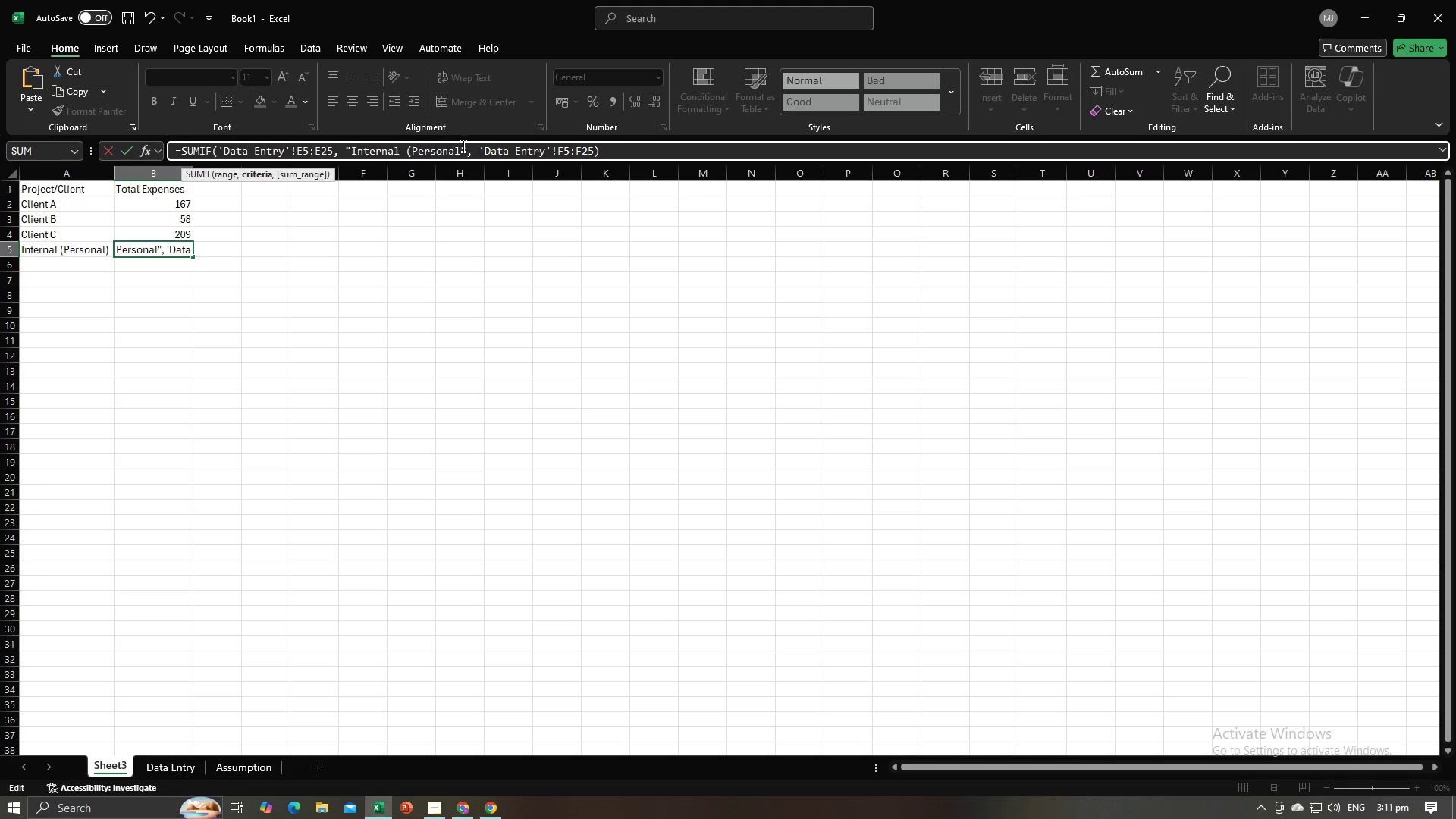 
left_click([461, 148])
 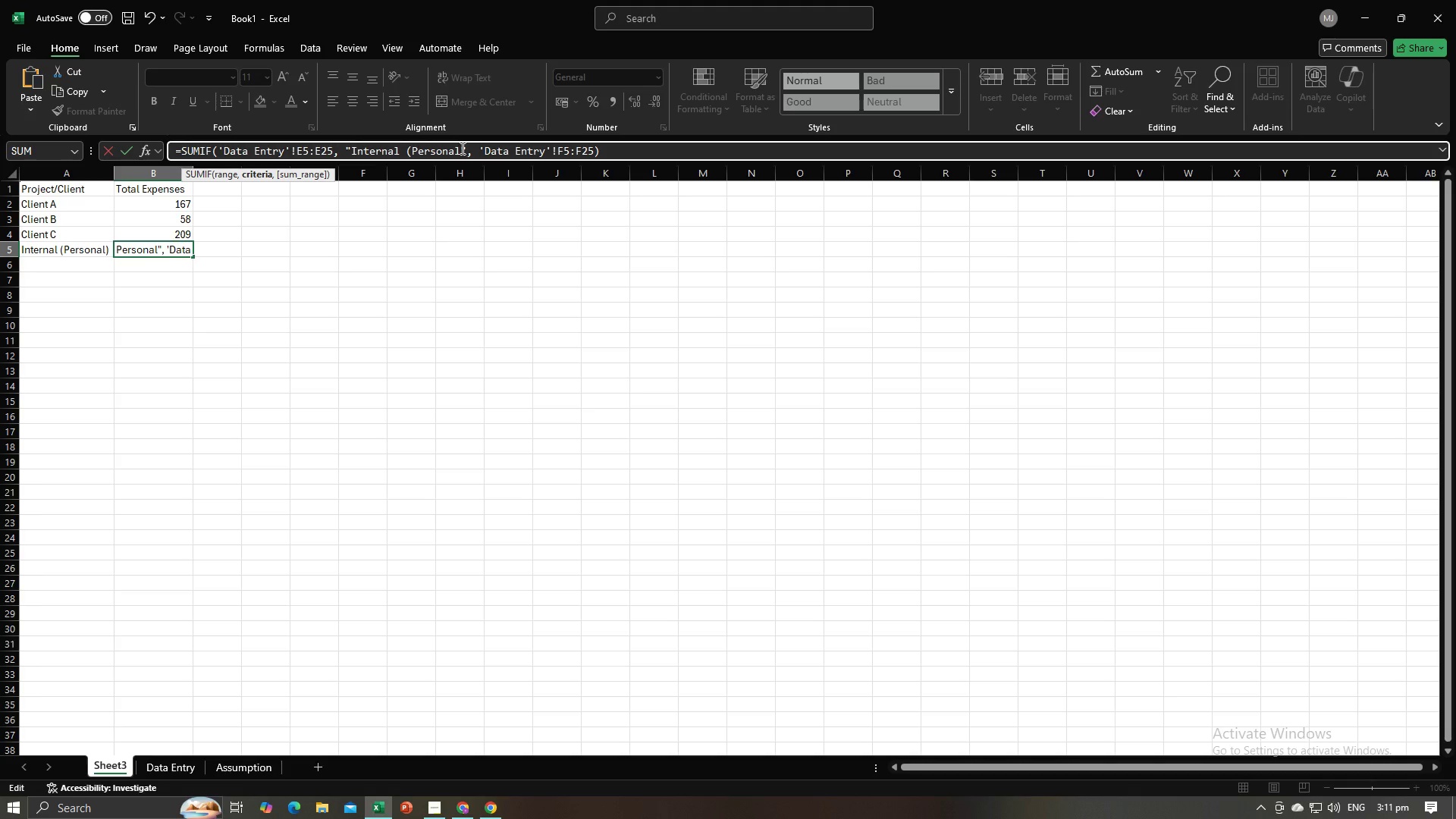 
key(Shift+0)
 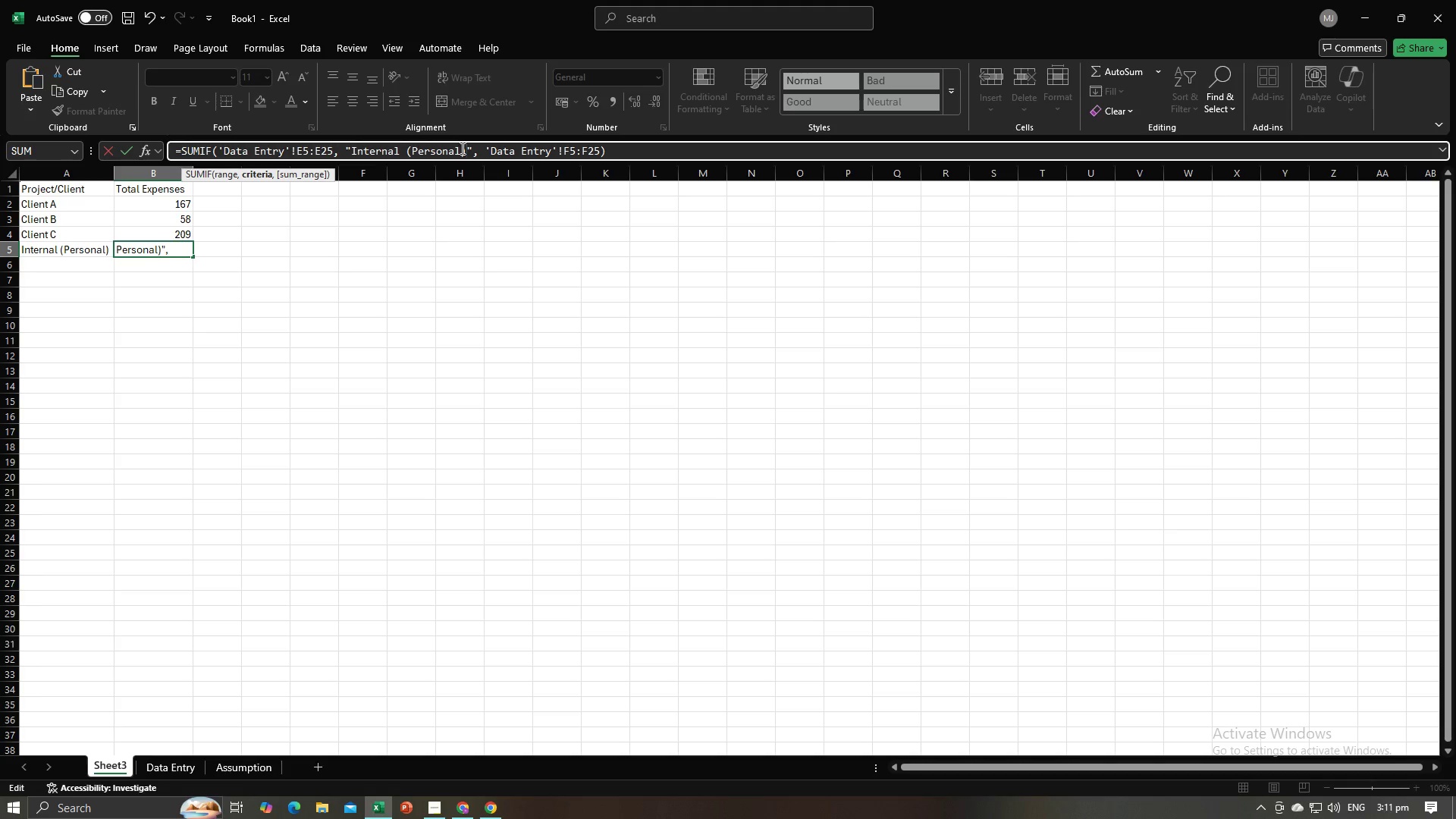 
key(Enter)
 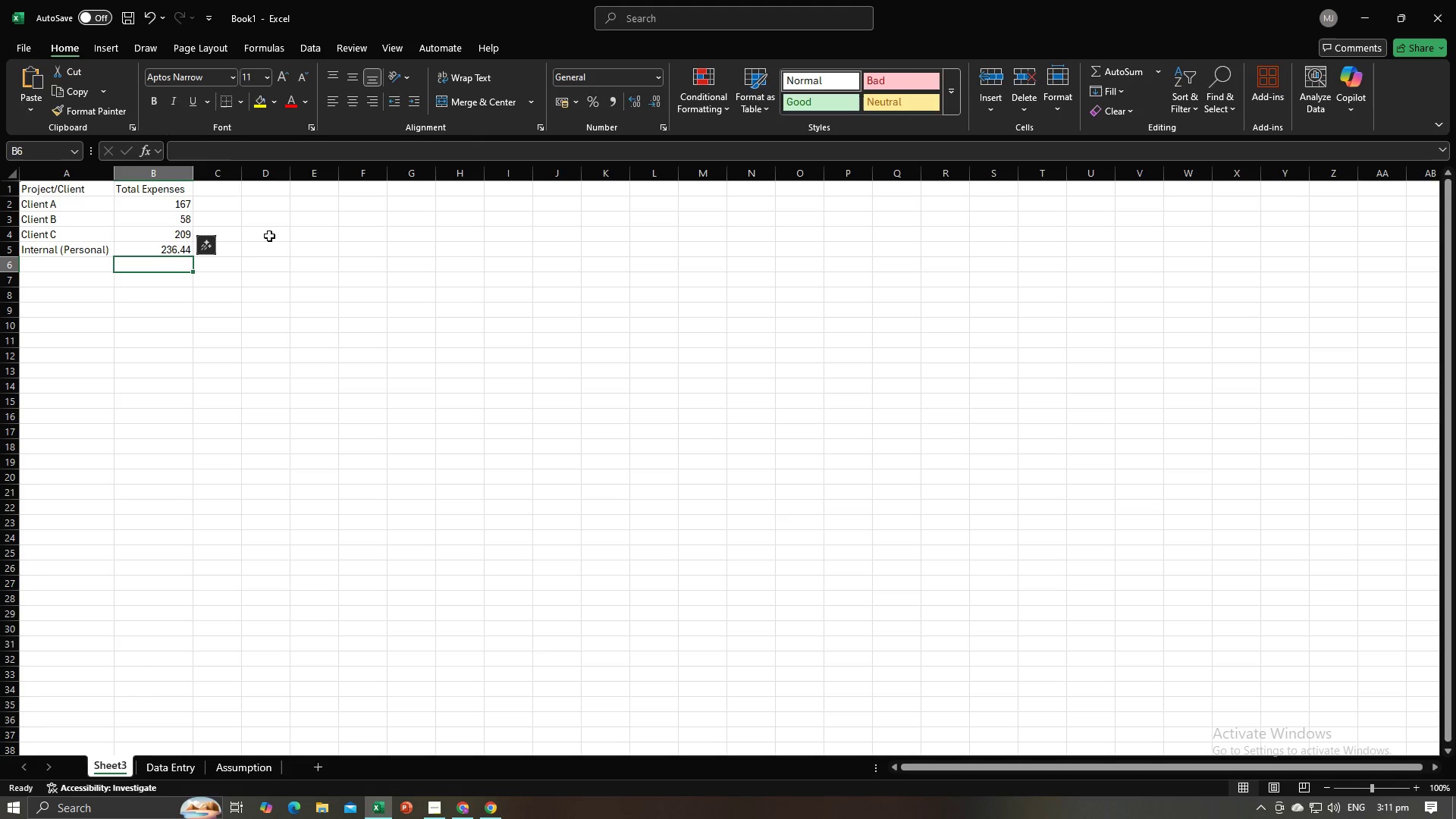 
left_click([251, 267])
 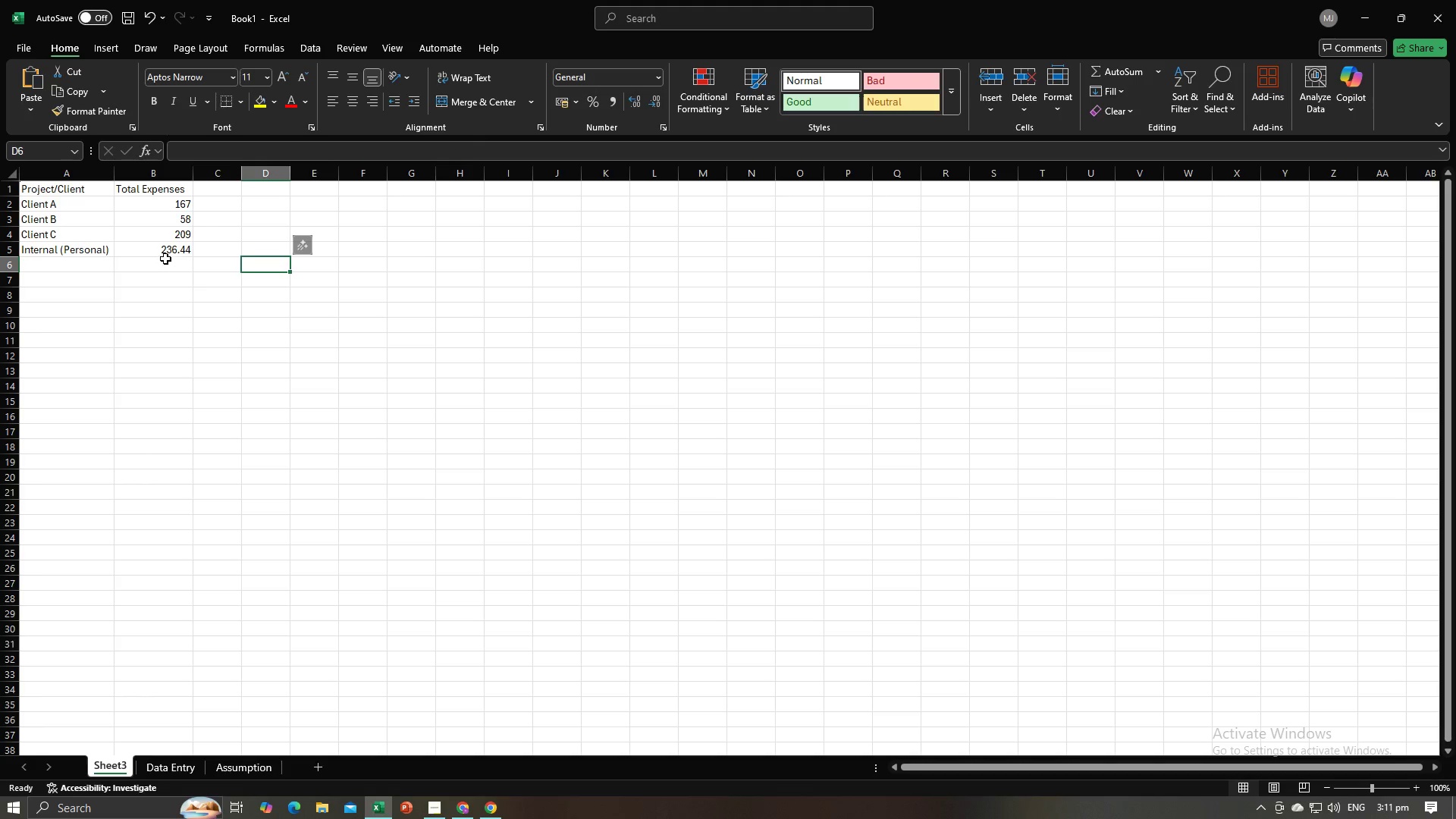 
left_click([165, 255])
 